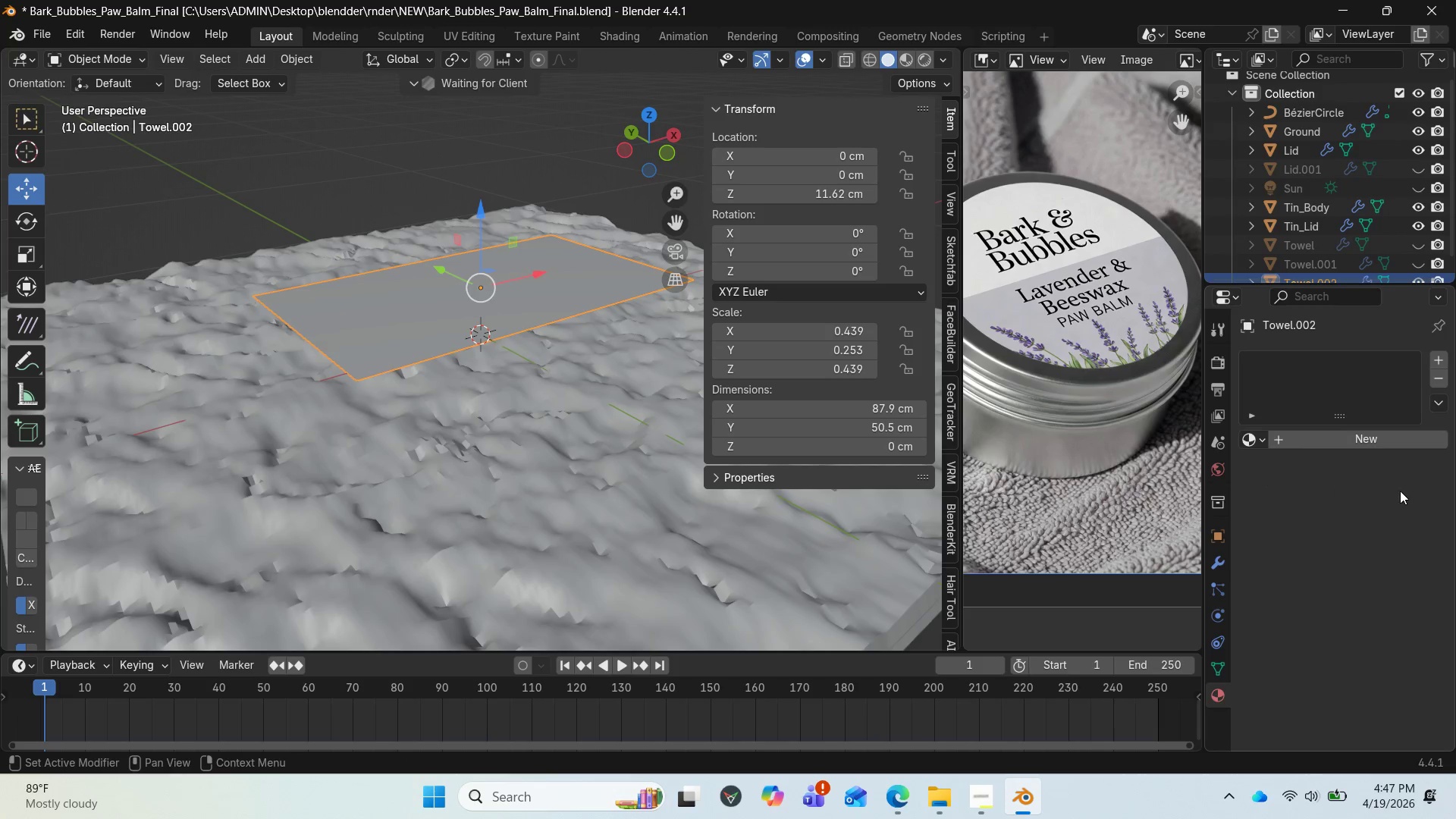 
wait(8.94)
 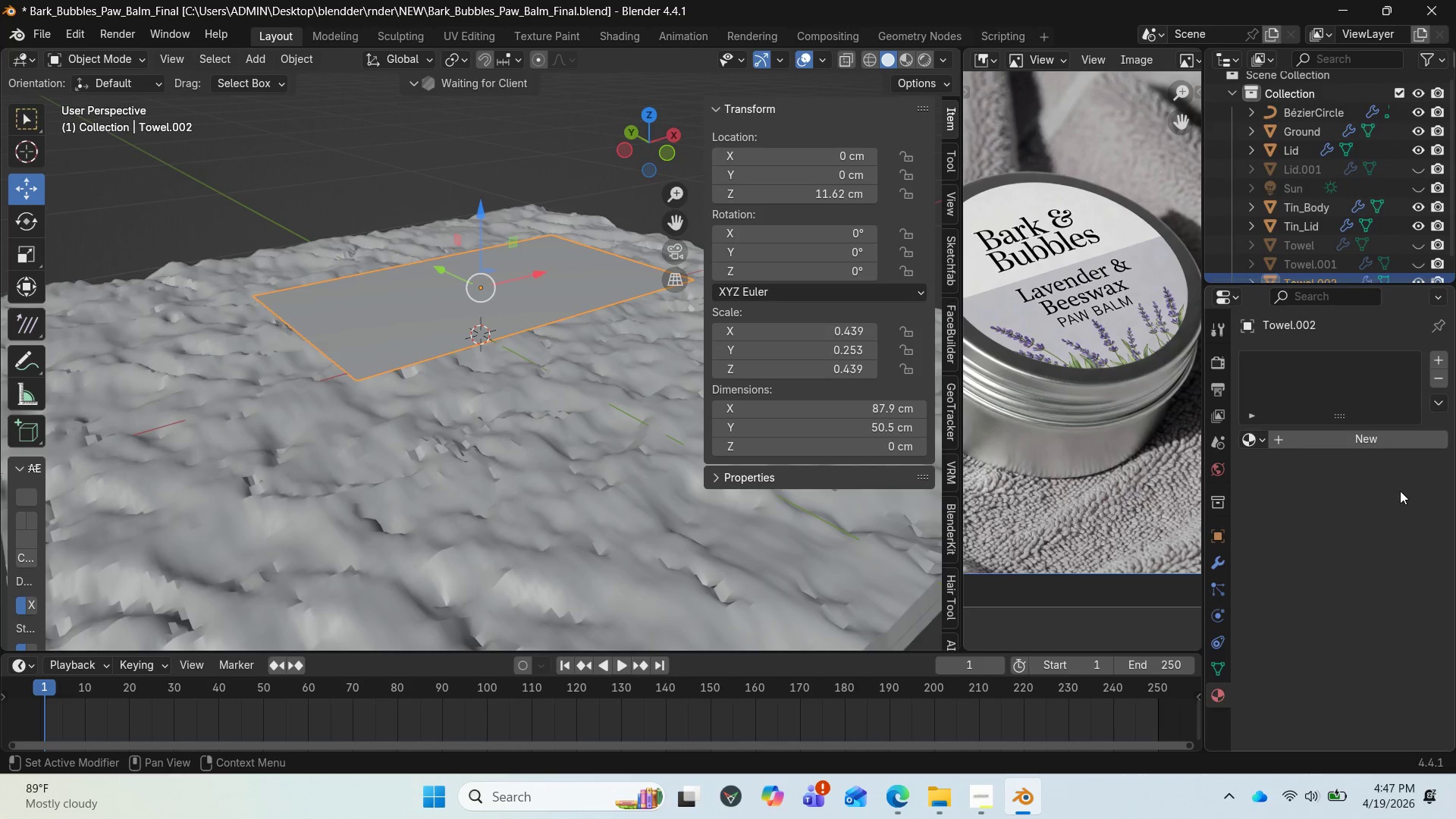 
left_click([911, 59])
 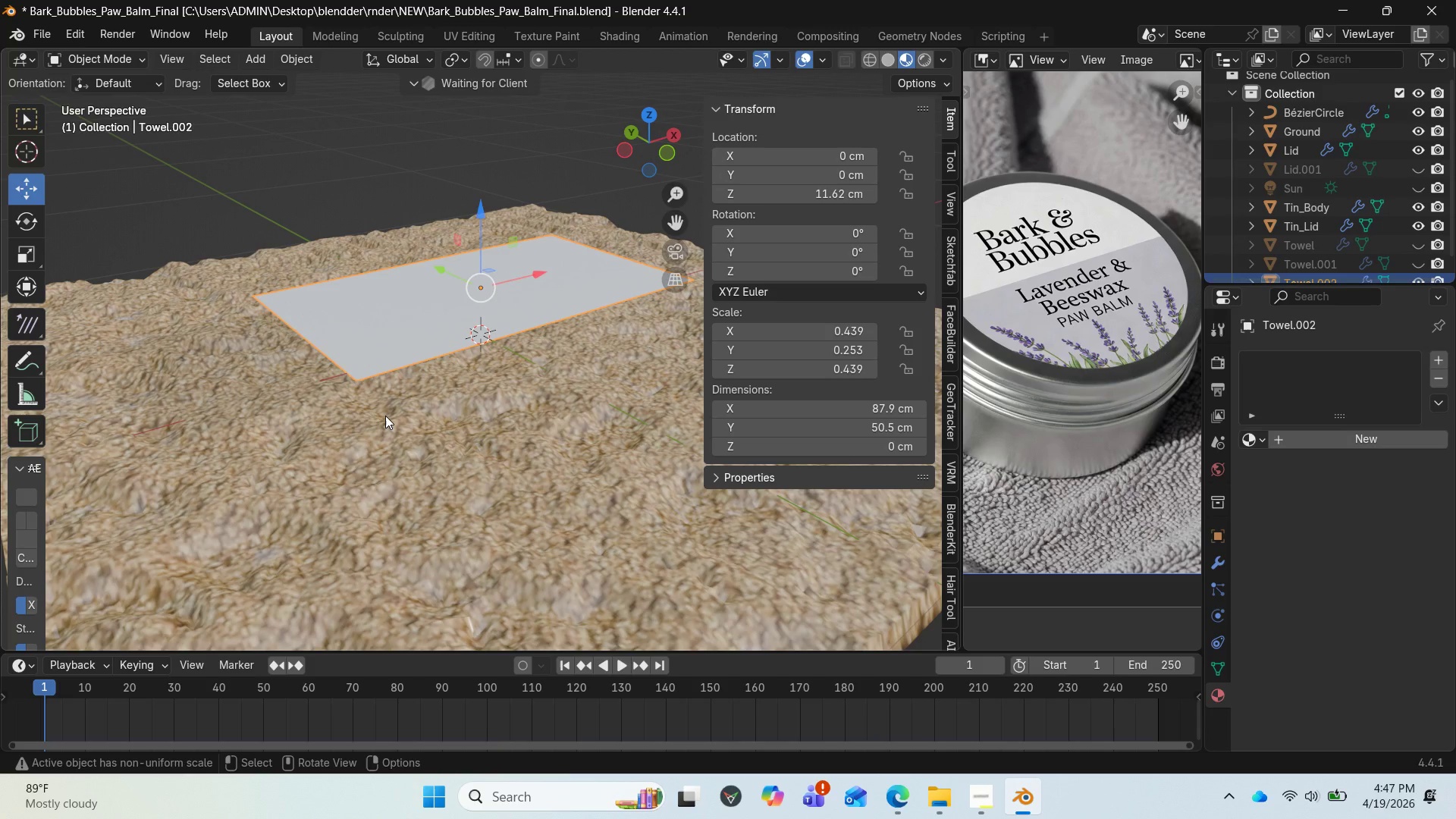 
key(Space)
 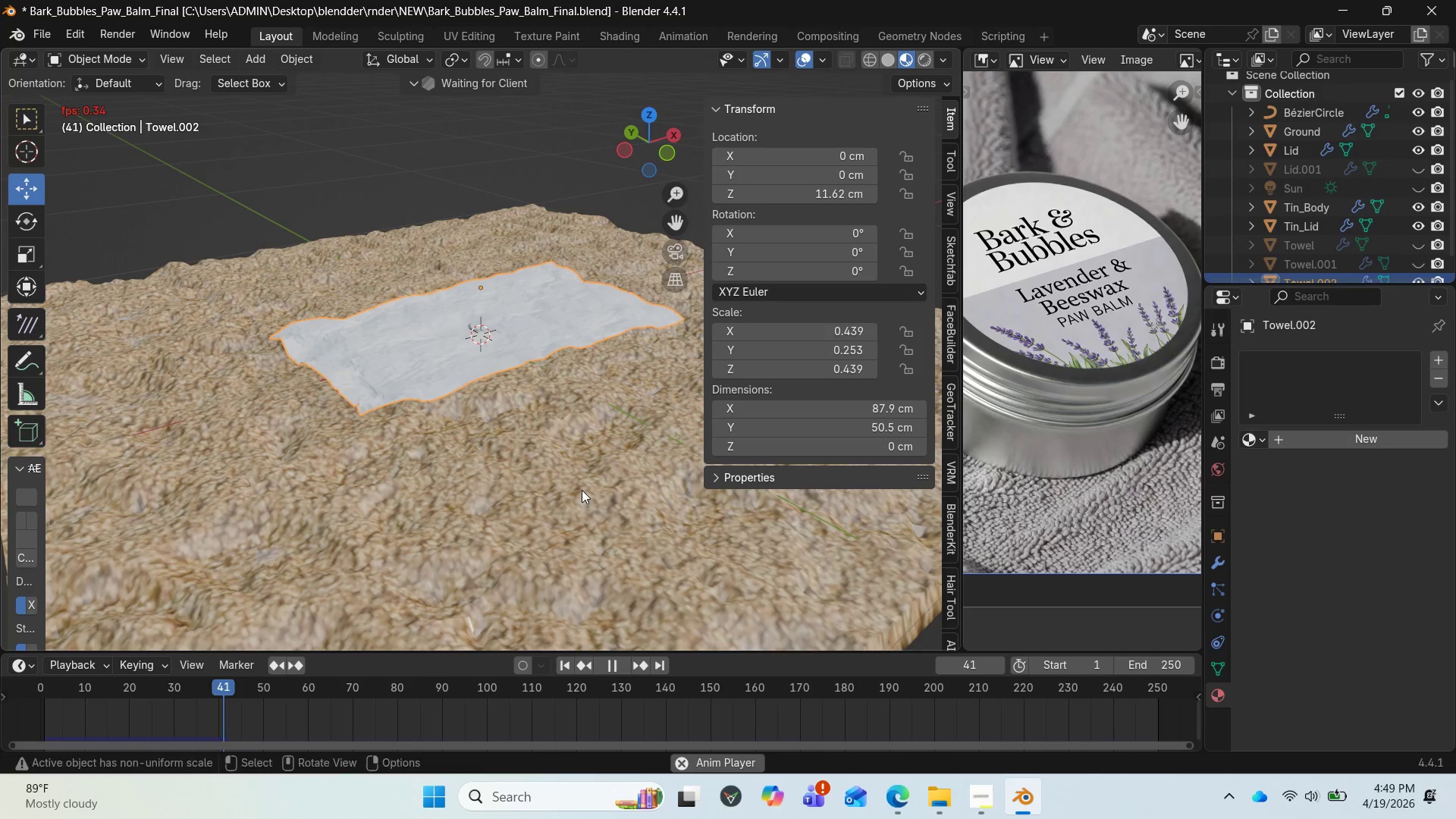 
wait(112.0)
 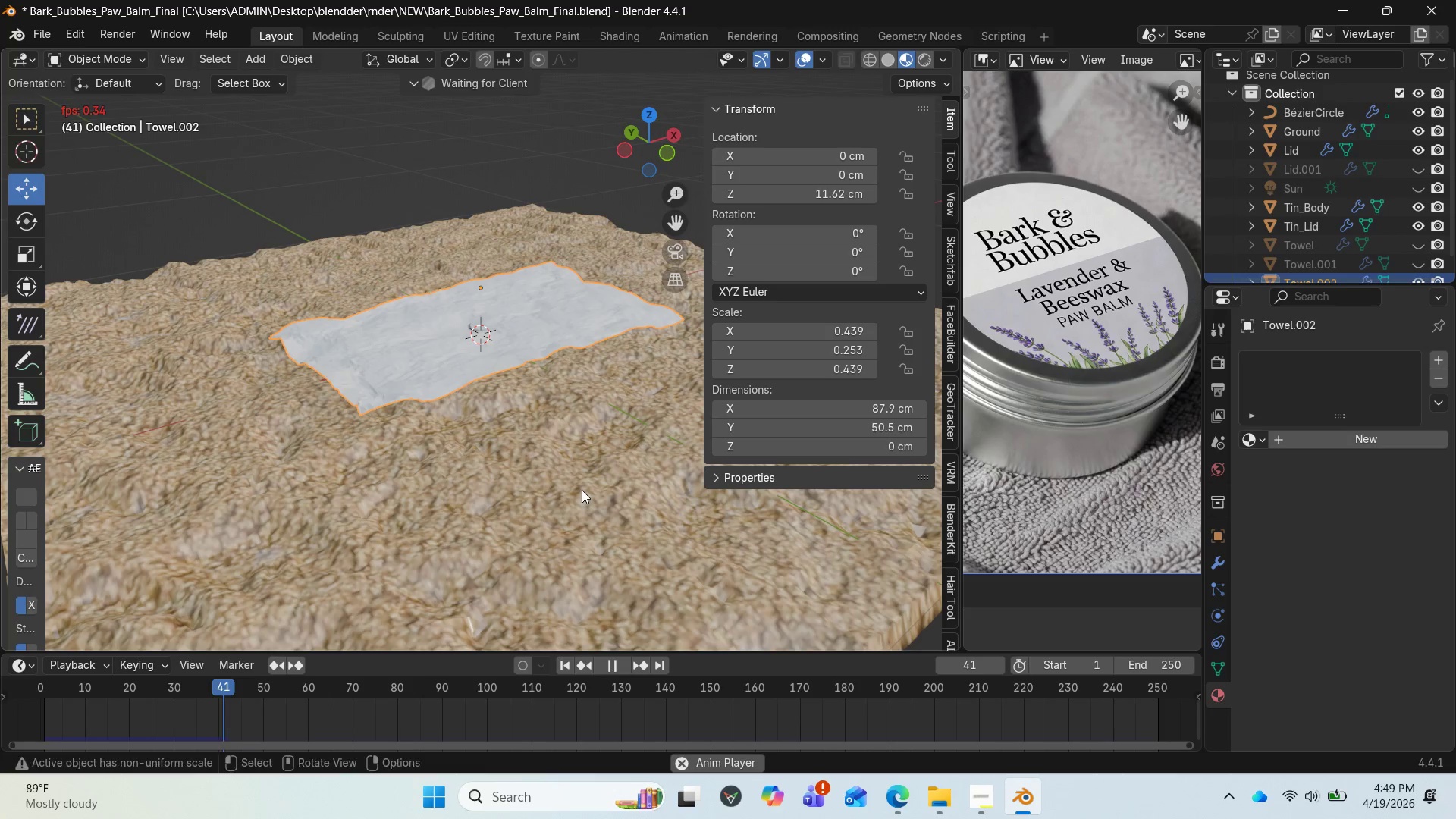 
left_click([613, 662])
 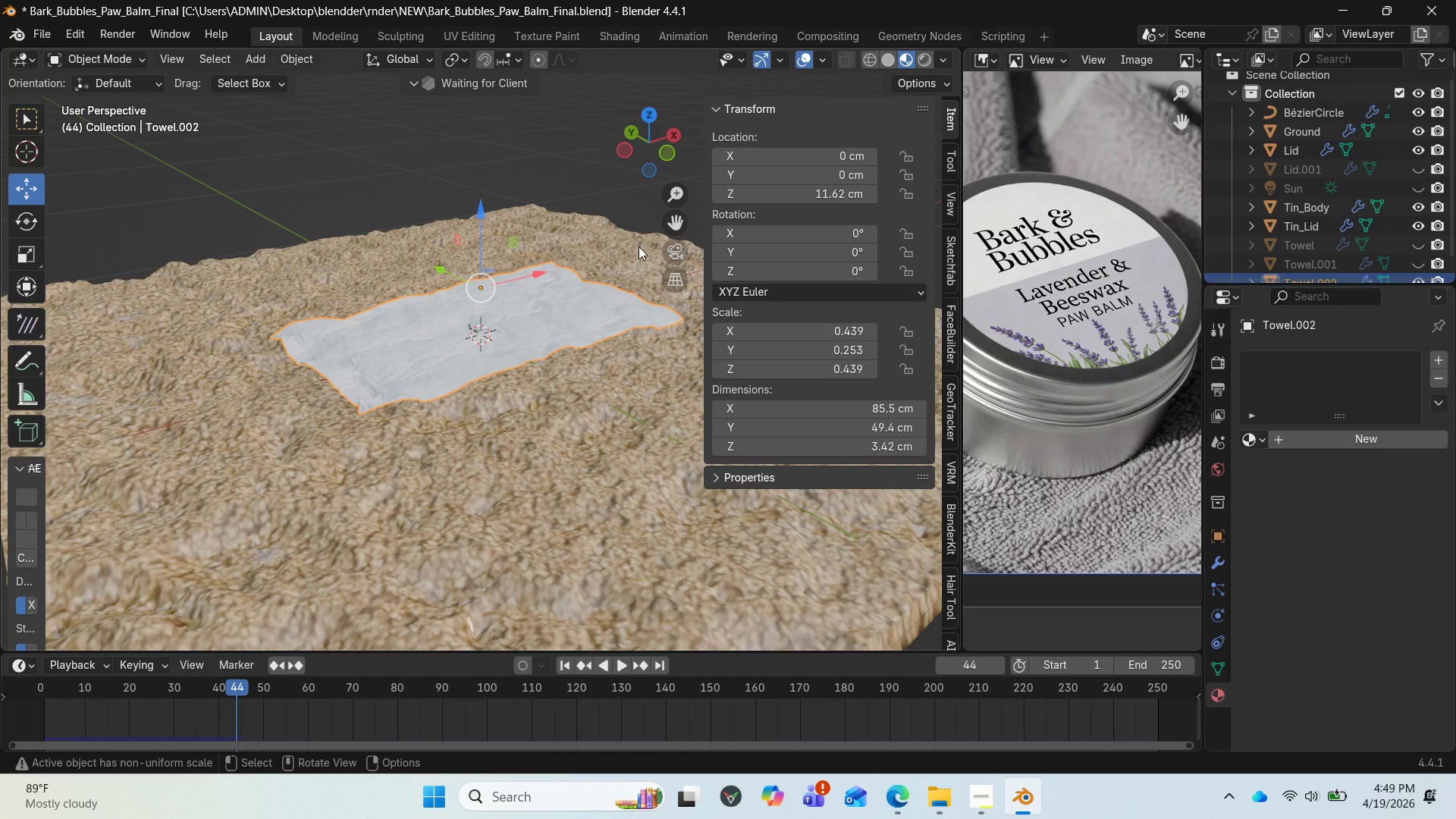 
left_click_drag(start_coordinate=[649, 154], to_coordinate=[712, 144])
 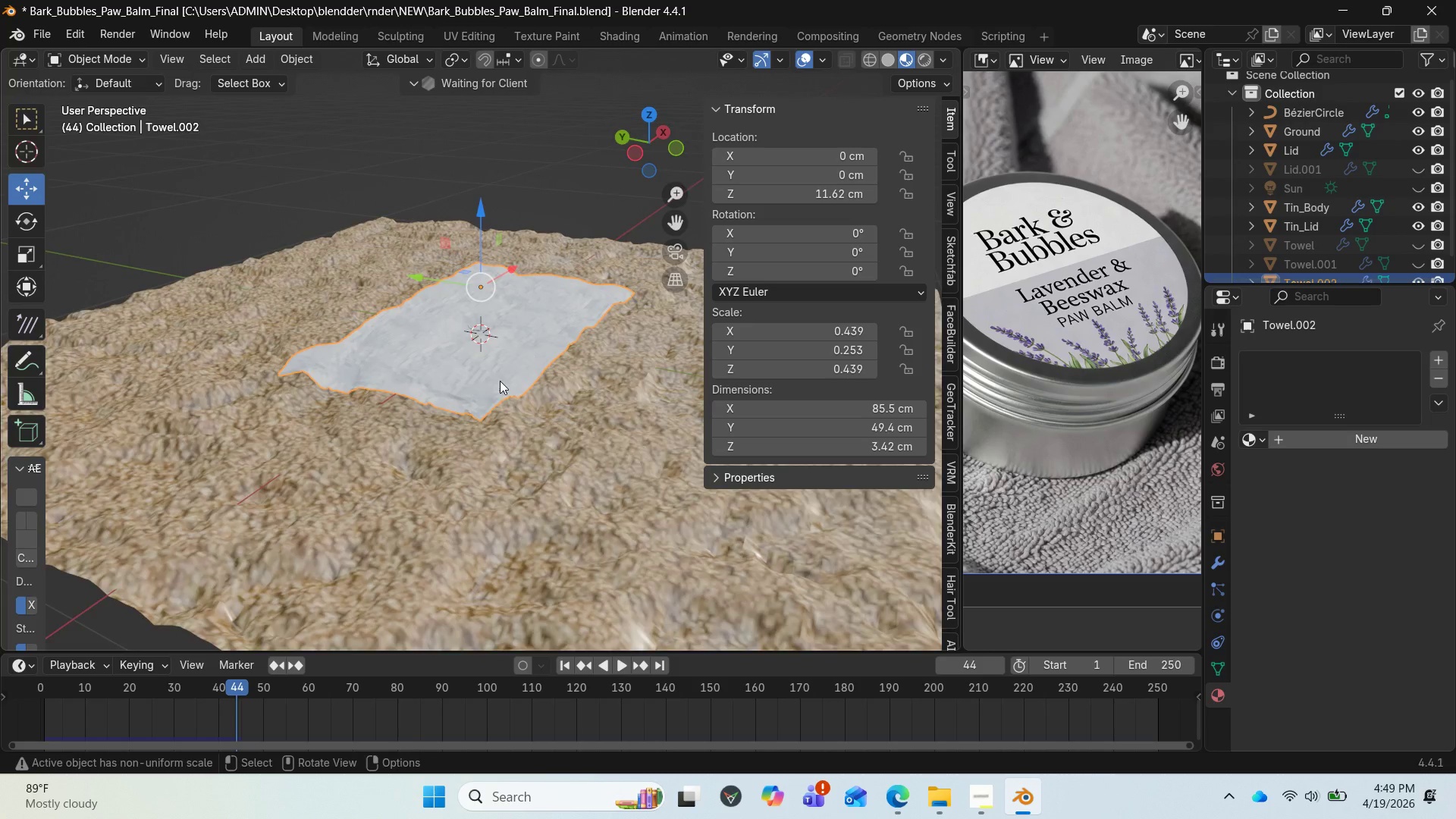 
scroll: coordinate [513, 375], scroll_direction: up, amount: 9.0
 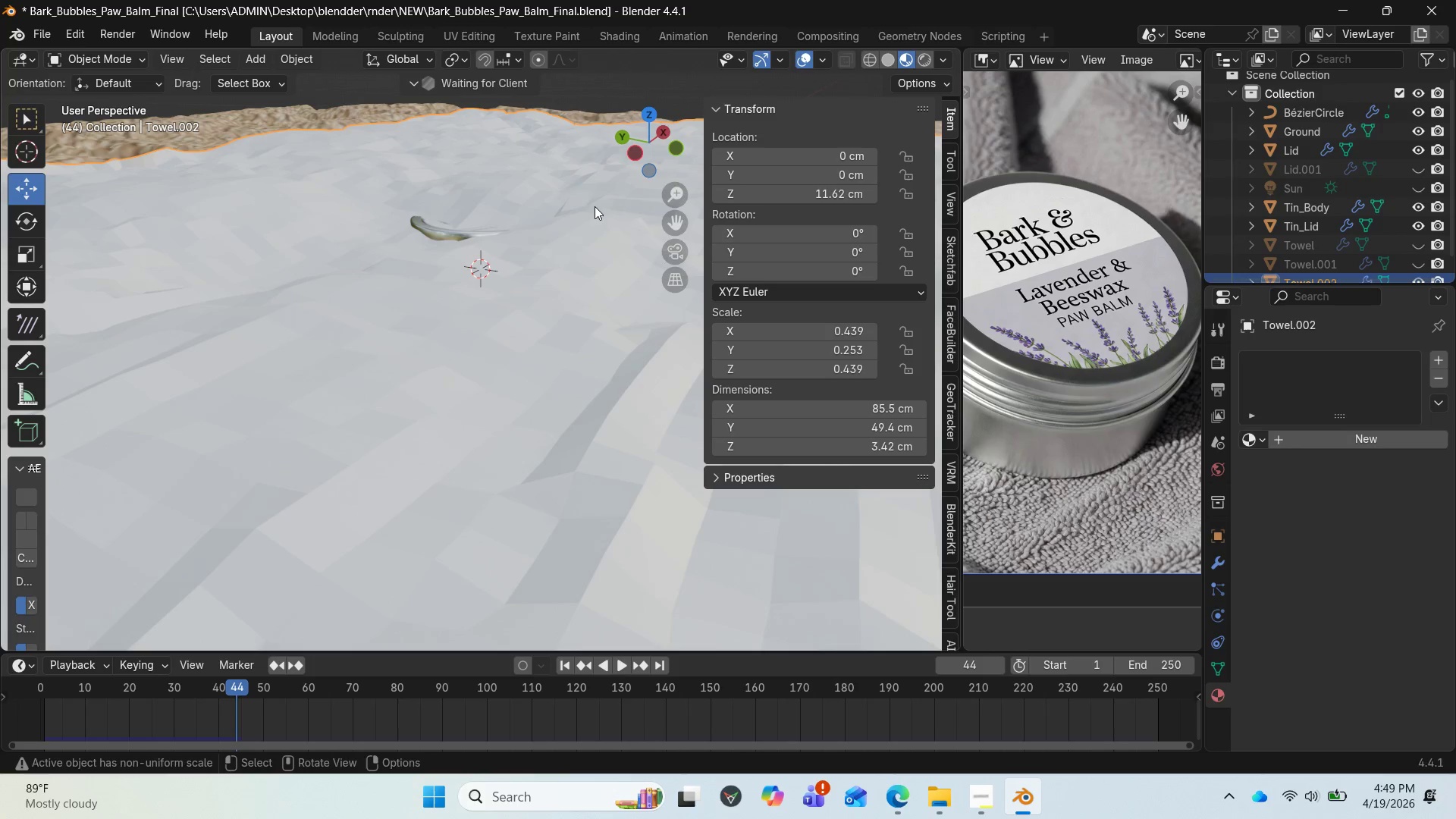 
scroll: coordinate [598, 239], scroll_direction: down, amount: 3.0
 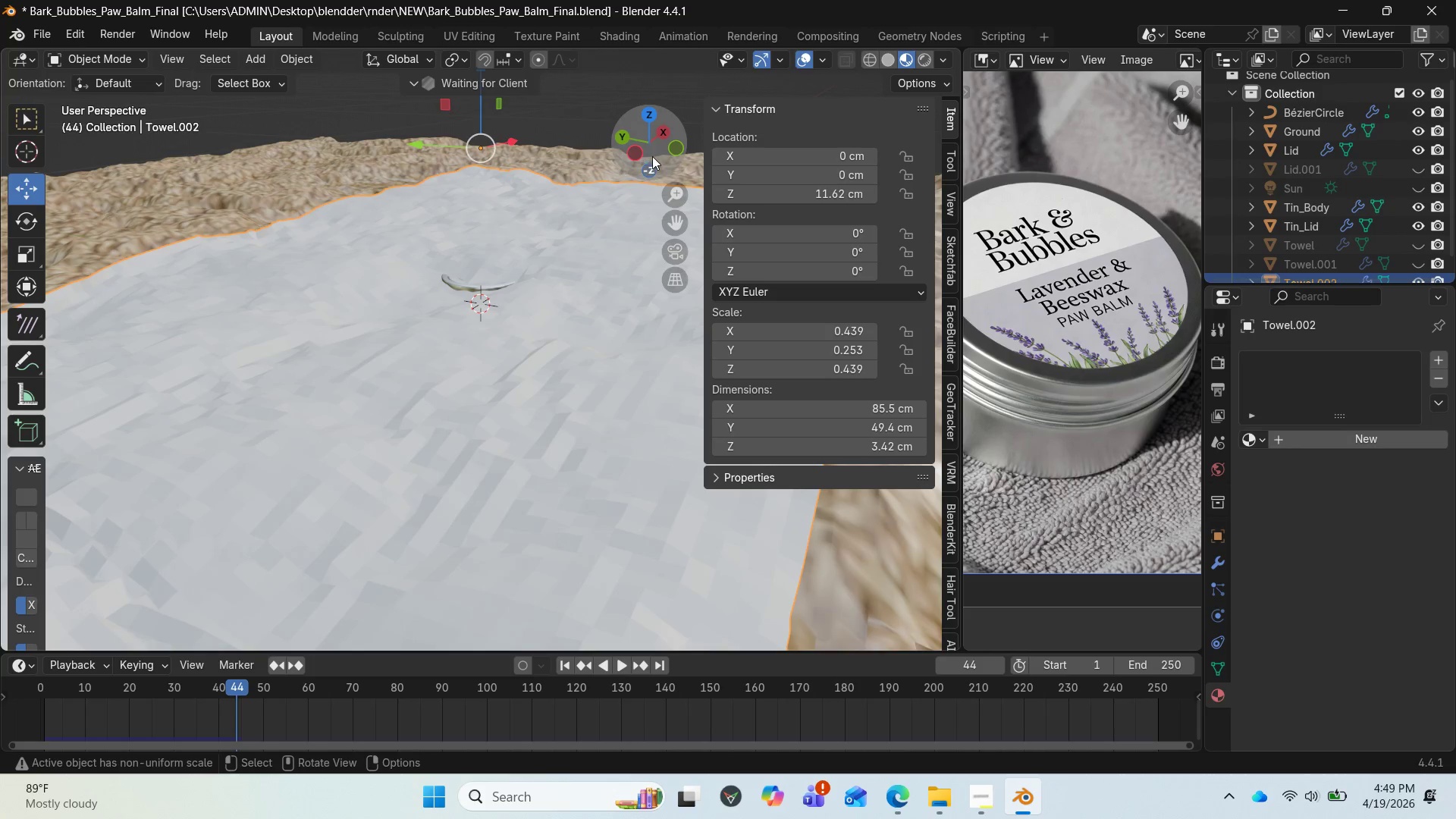 
left_click_drag(start_coordinate=[651, 148], to_coordinate=[758, 111])
 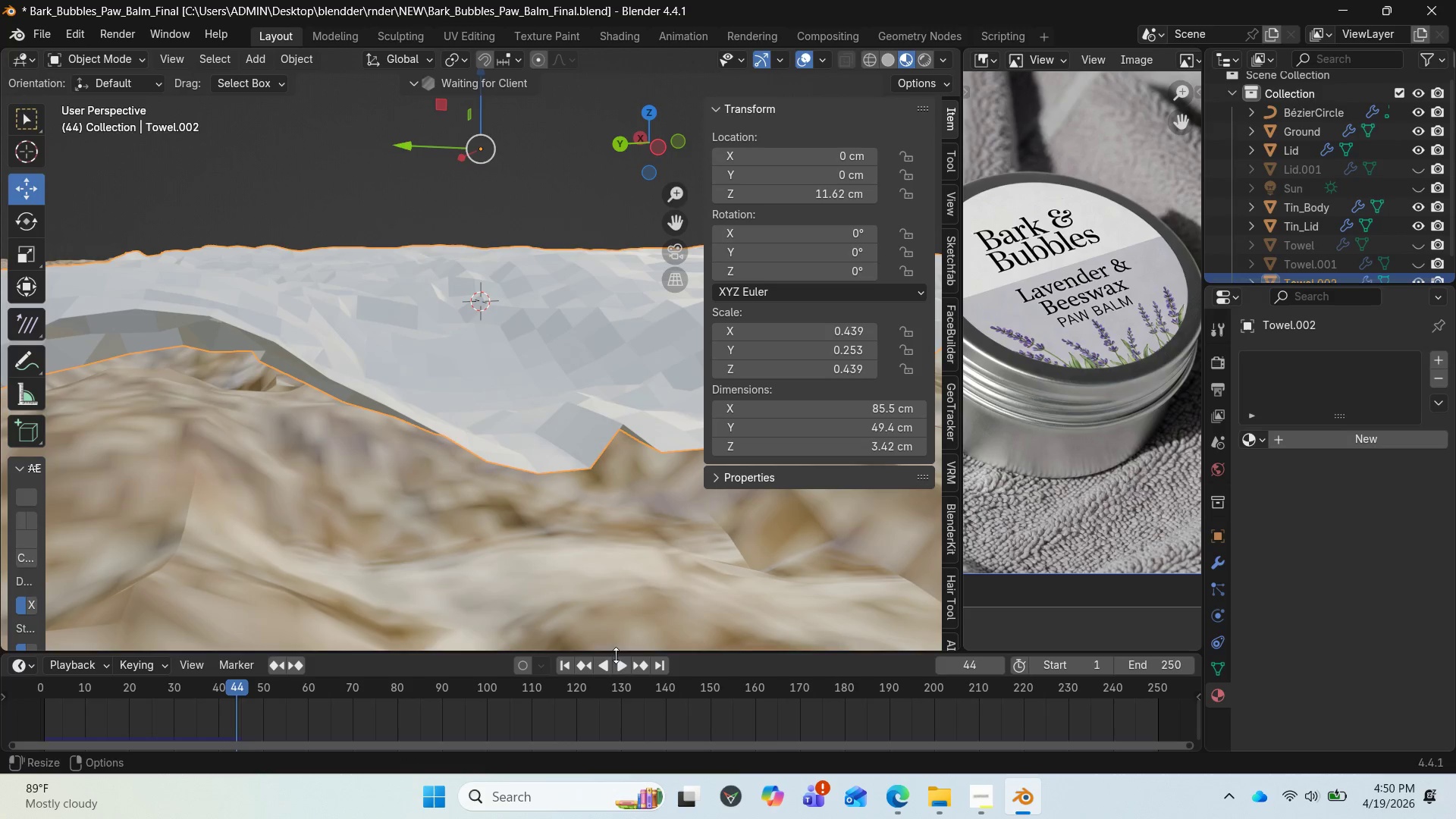 
left_click([624, 669])
 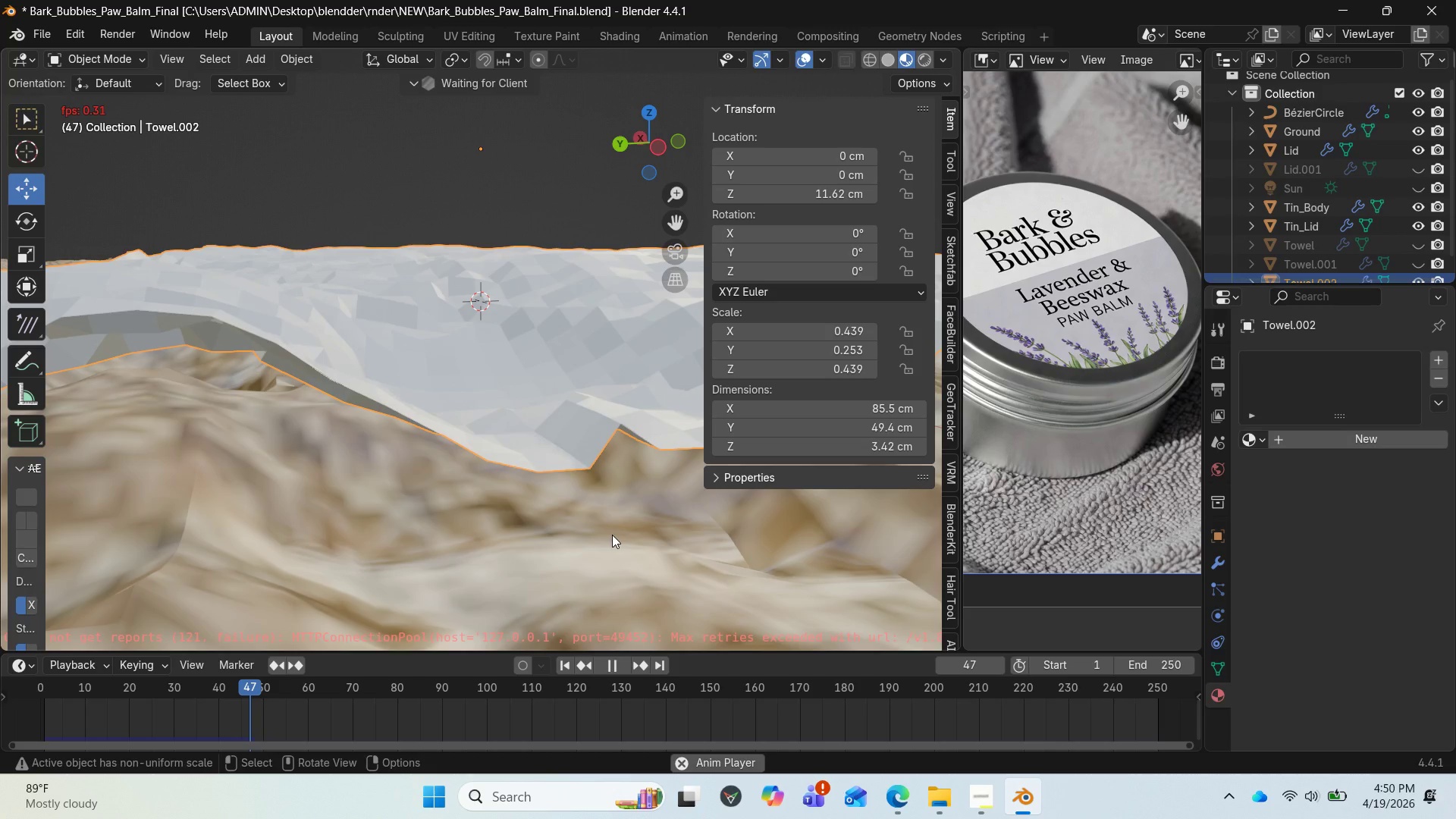 
wait(17.48)
 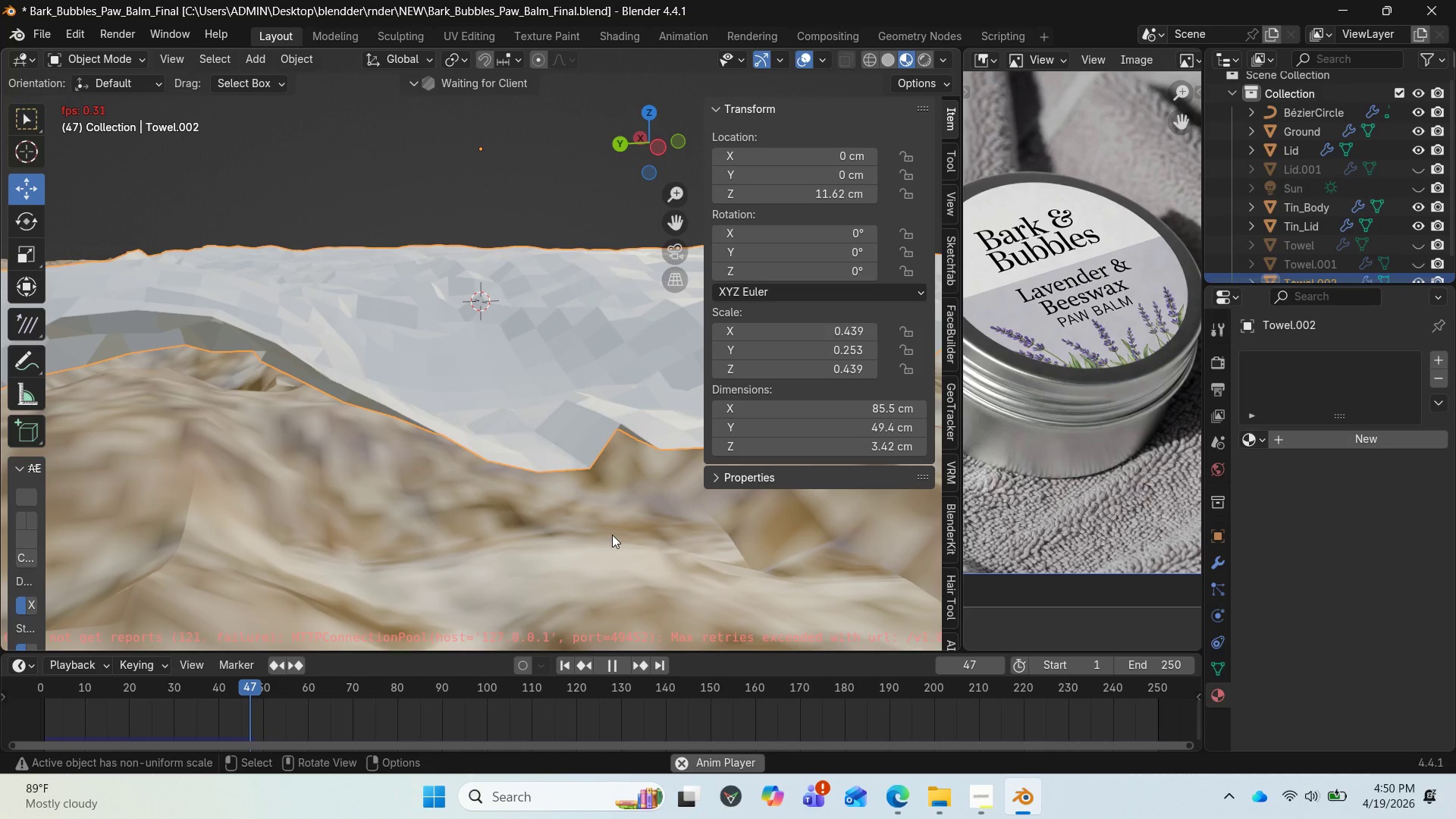 
left_click([611, 661])
 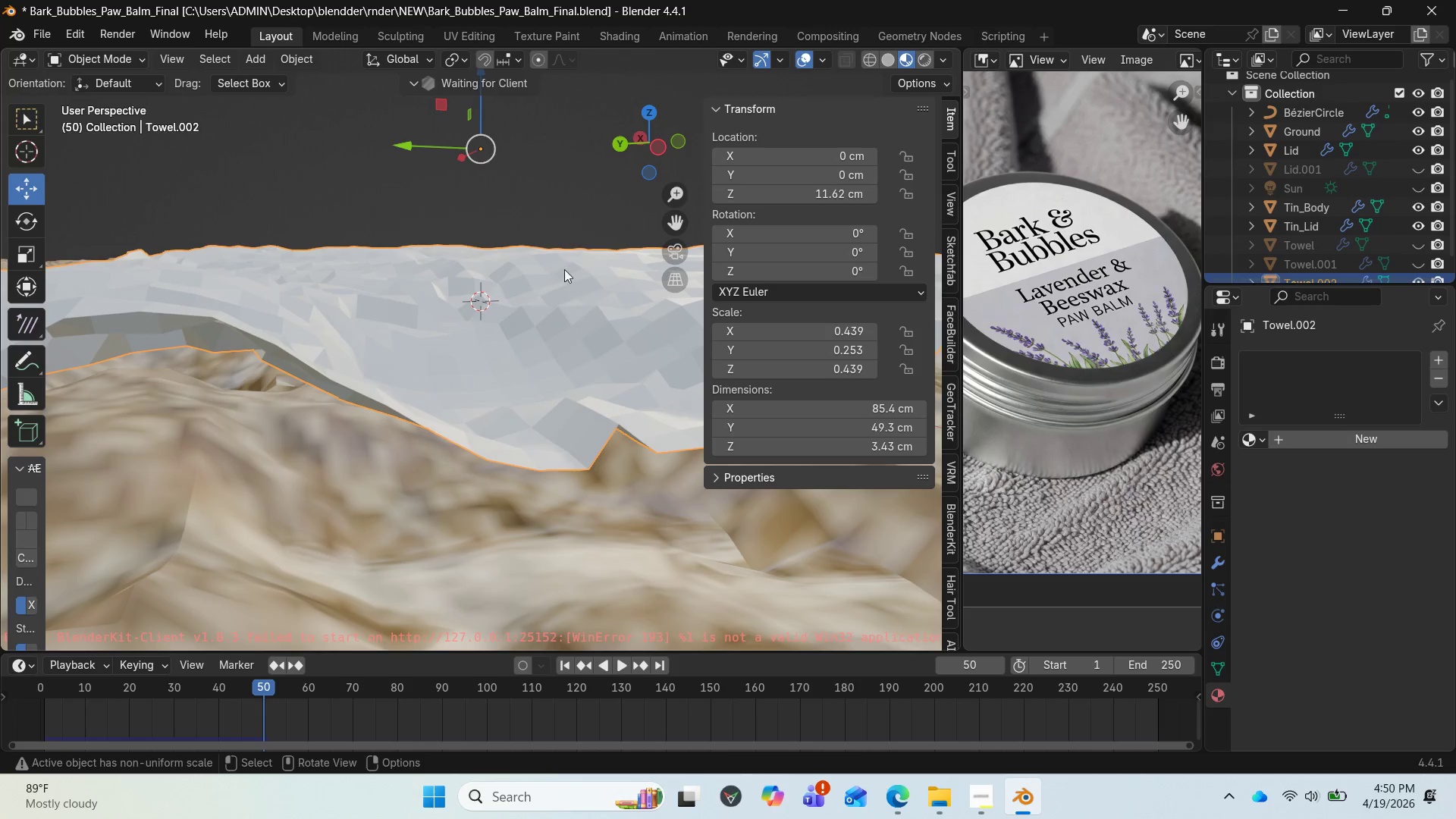 
left_click_drag(start_coordinate=[659, 140], to_coordinate=[453, 162])
 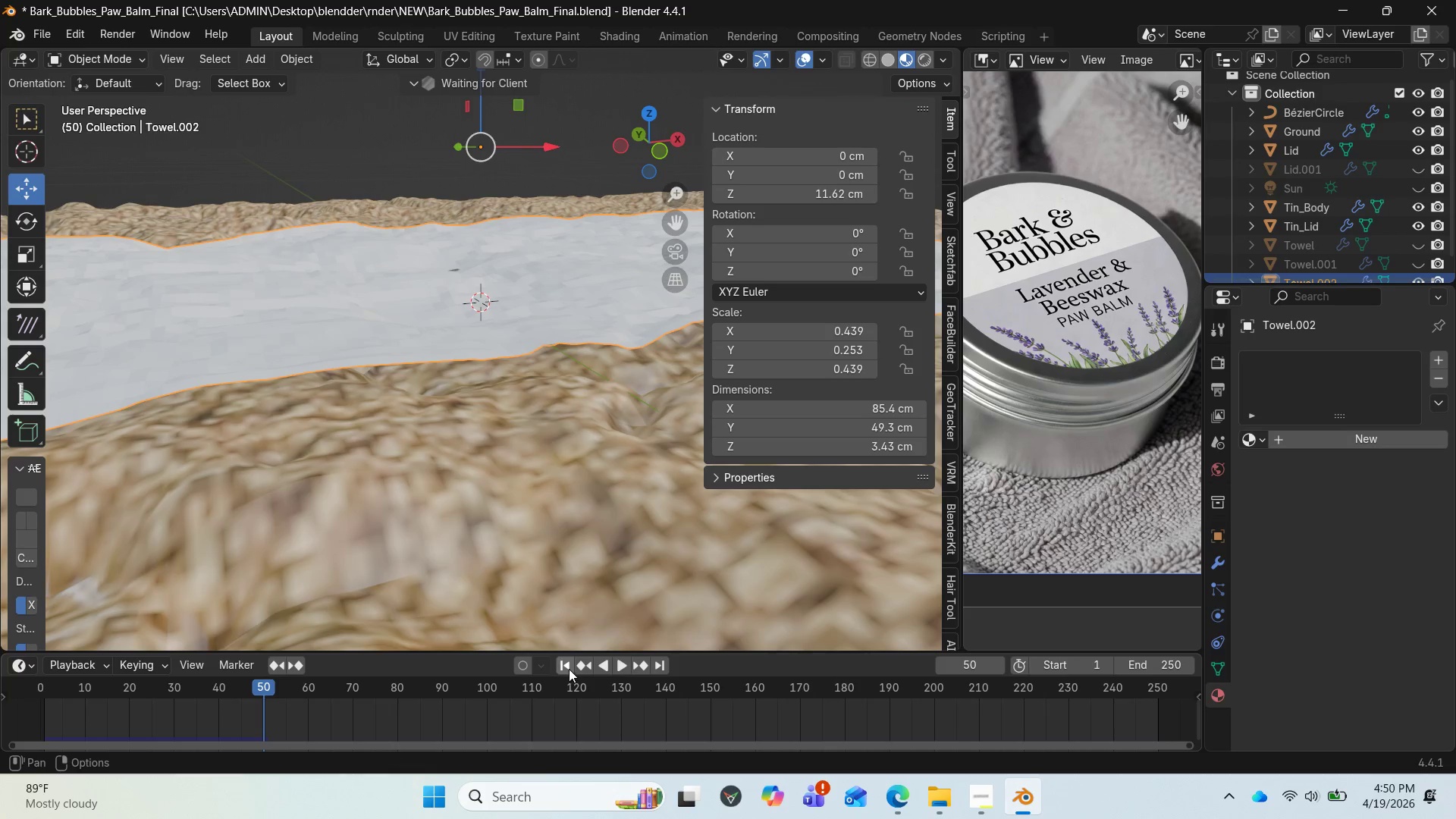 
left_click([569, 667])
 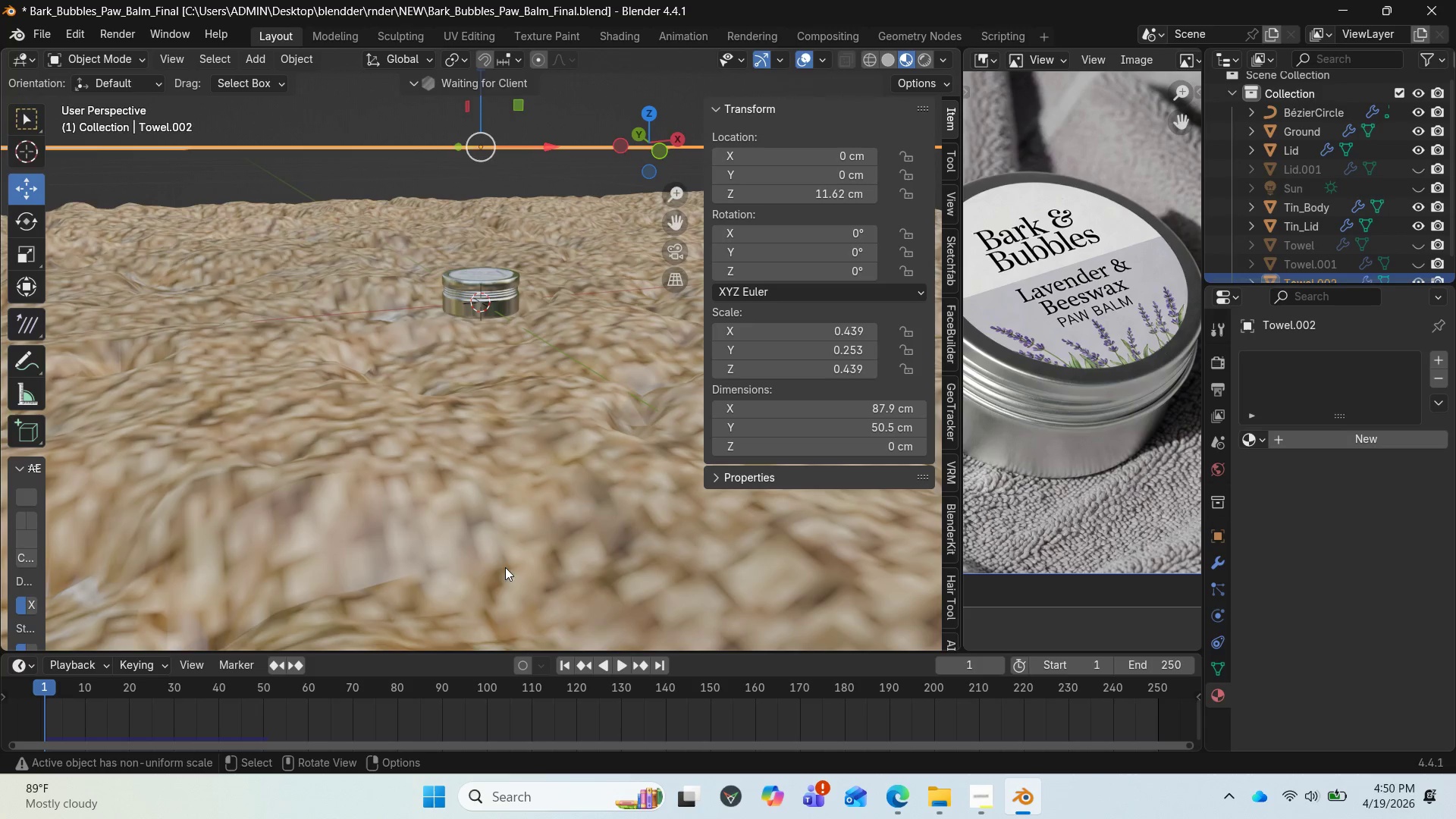 
scroll: coordinate [507, 541], scroll_direction: down, amount: 3.0
 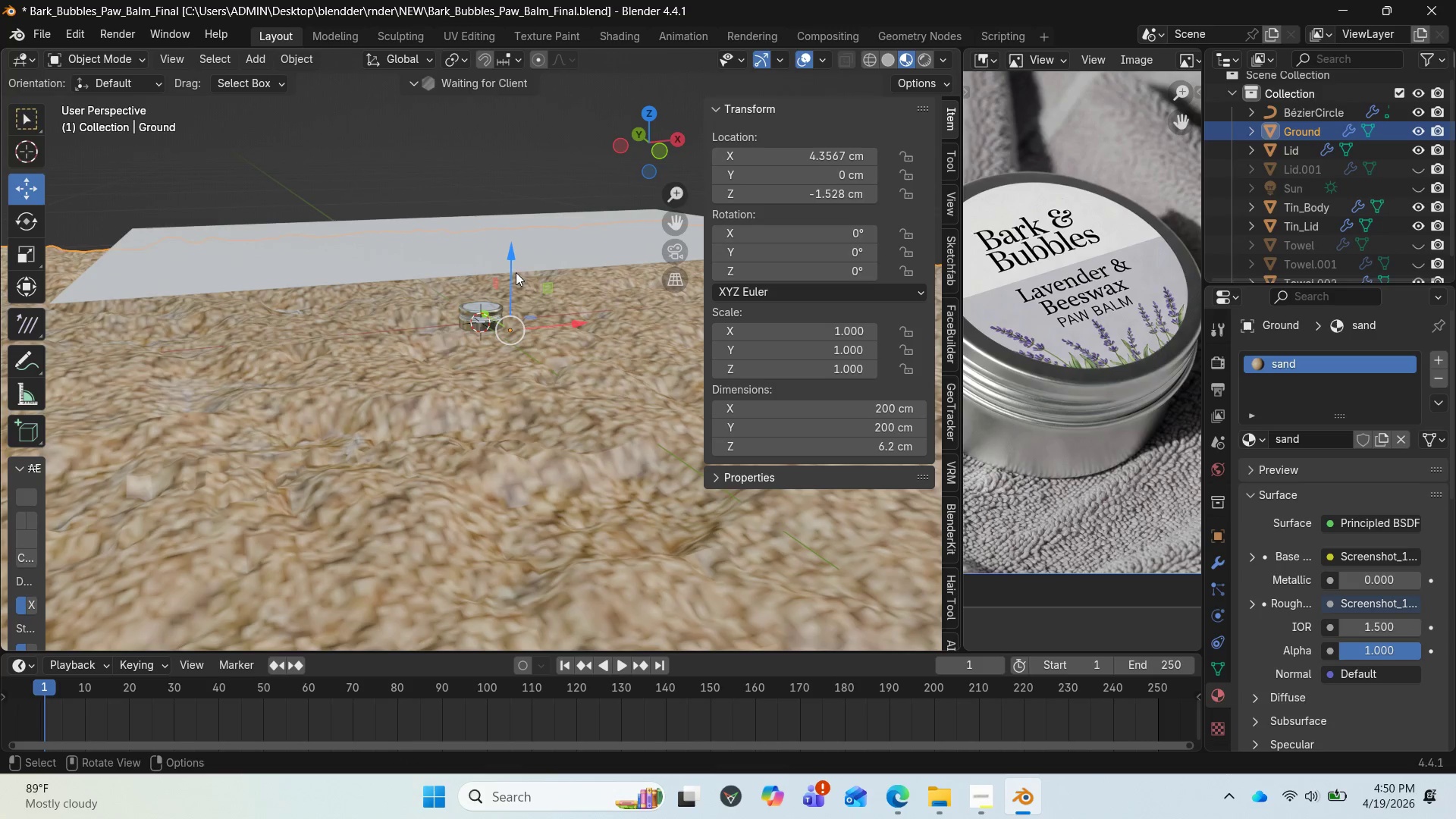 
left_click_drag(start_coordinate=[512, 257], to_coordinate=[513, 276])
 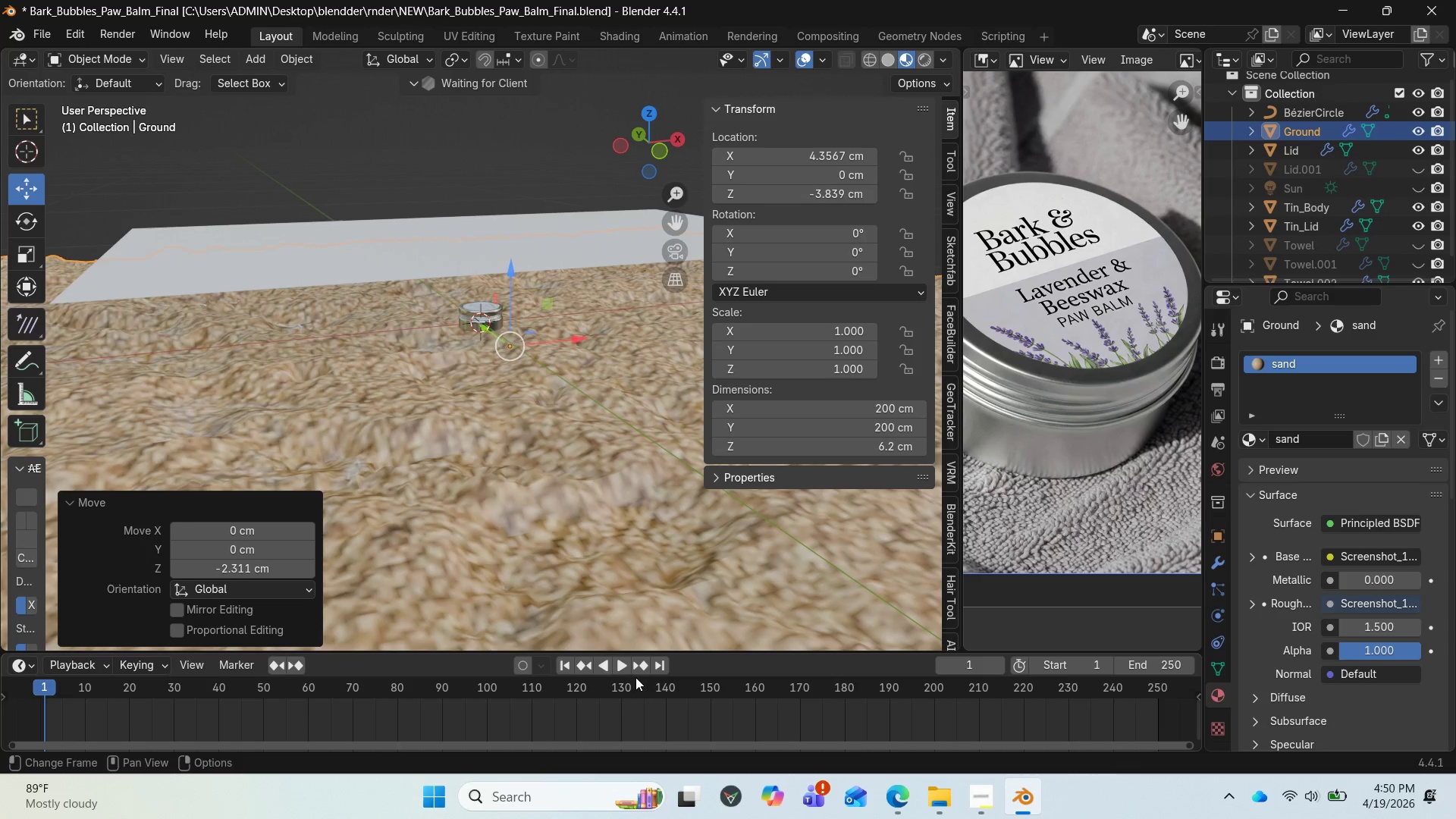 
left_click([626, 667])
 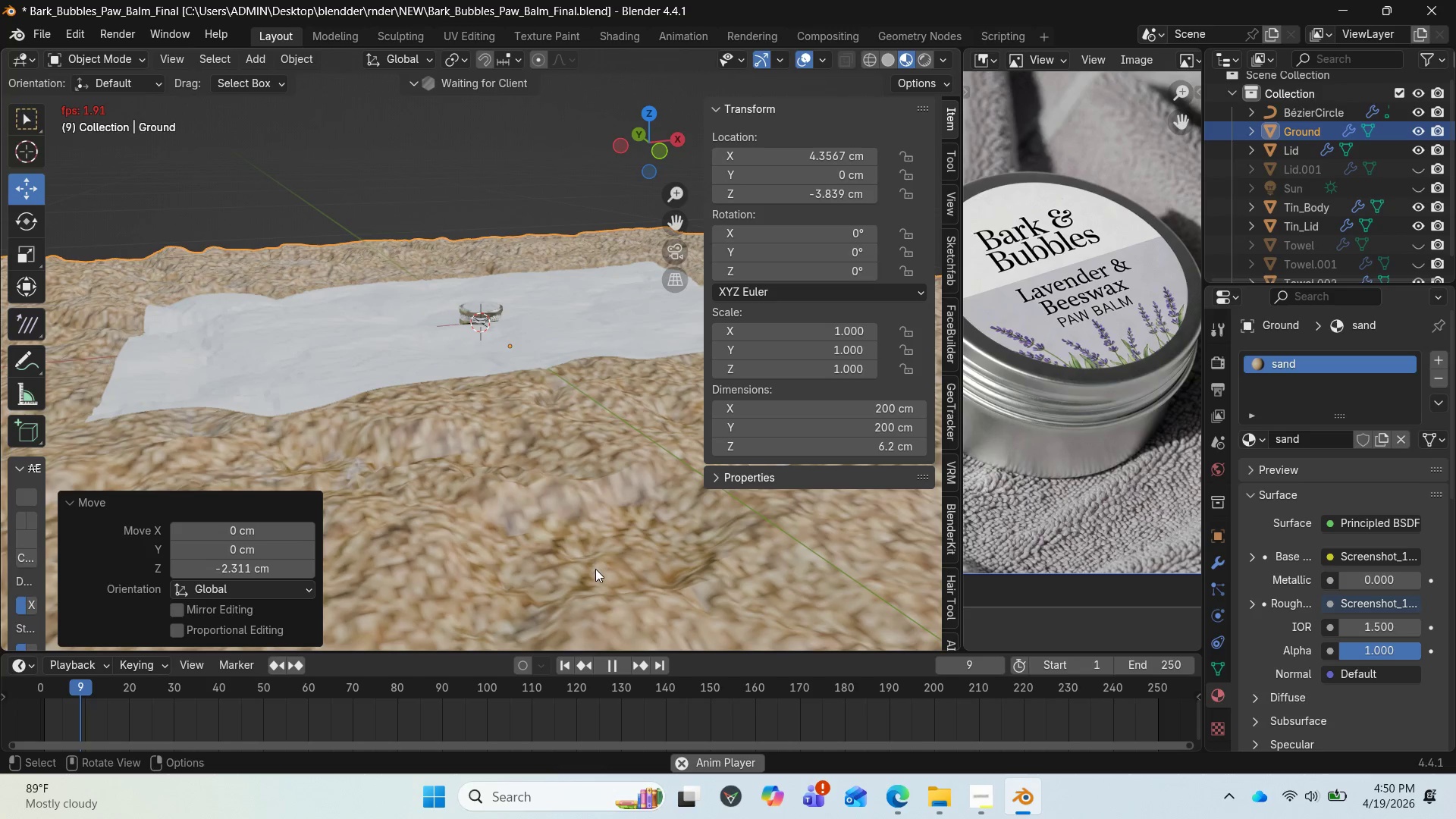 
wait(14.88)
 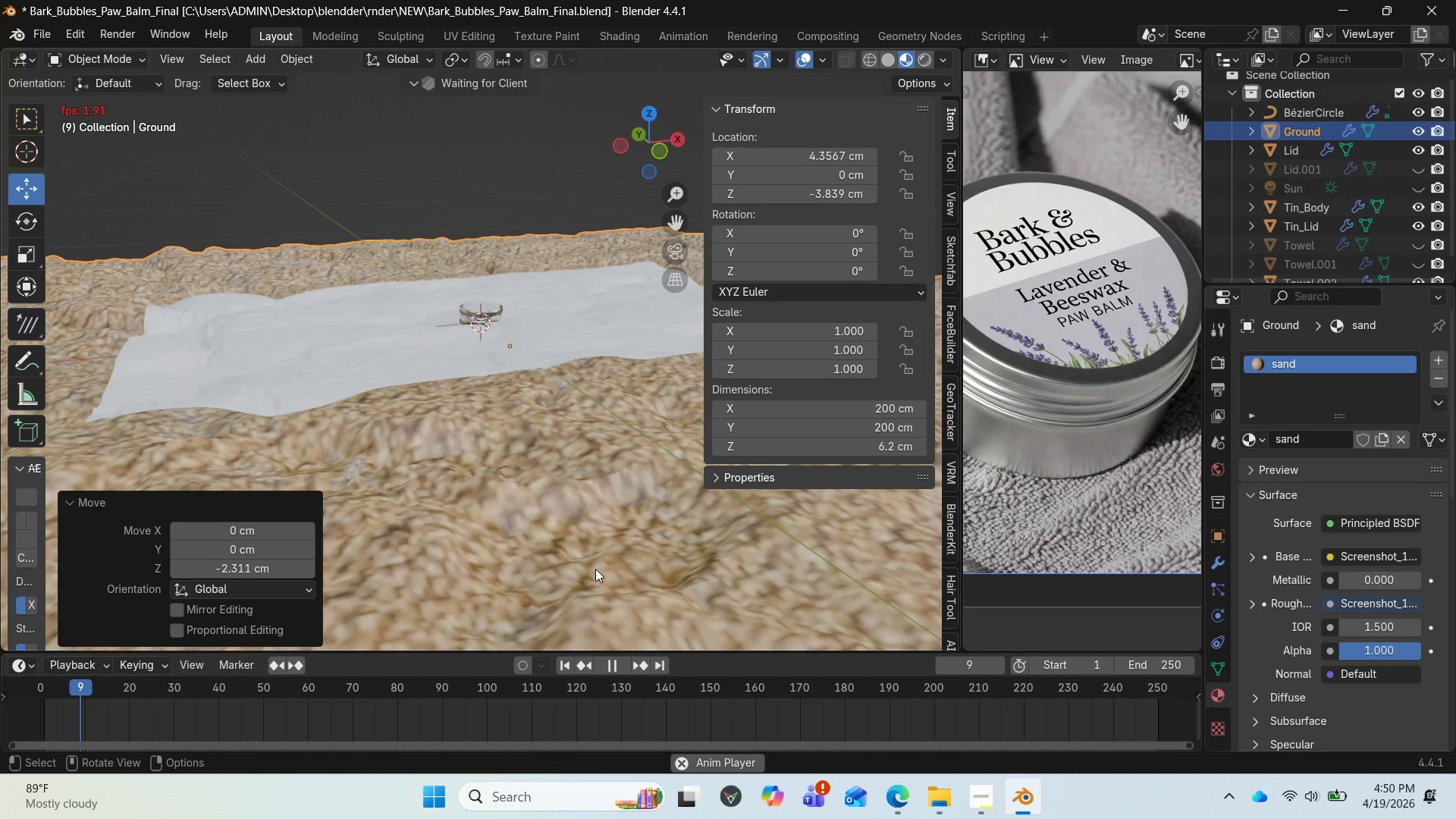 
left_click([616, 670])
 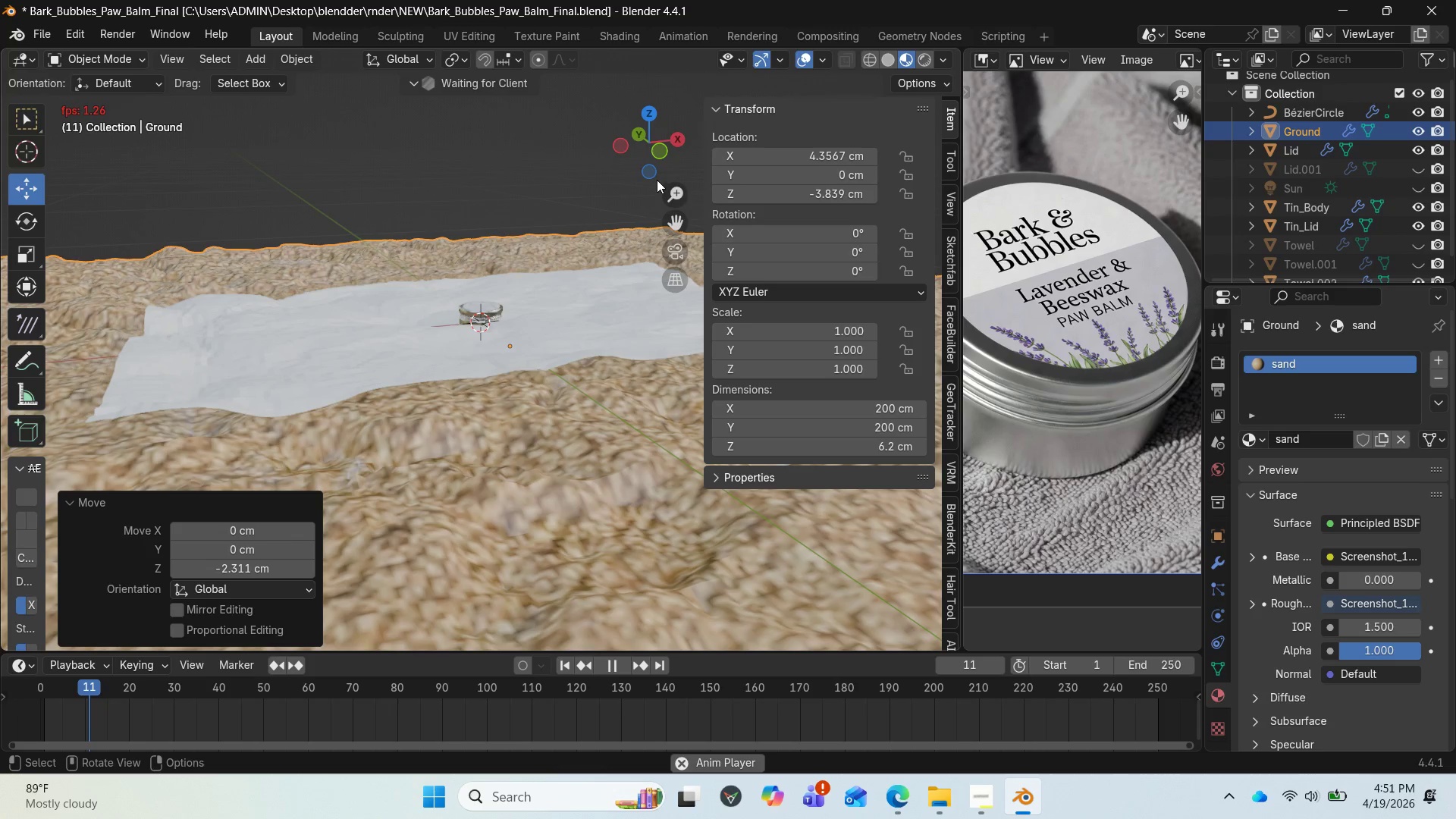 
left_click_drag(start_coordinate=[642, 158], to_coordinate=[845, 190])
 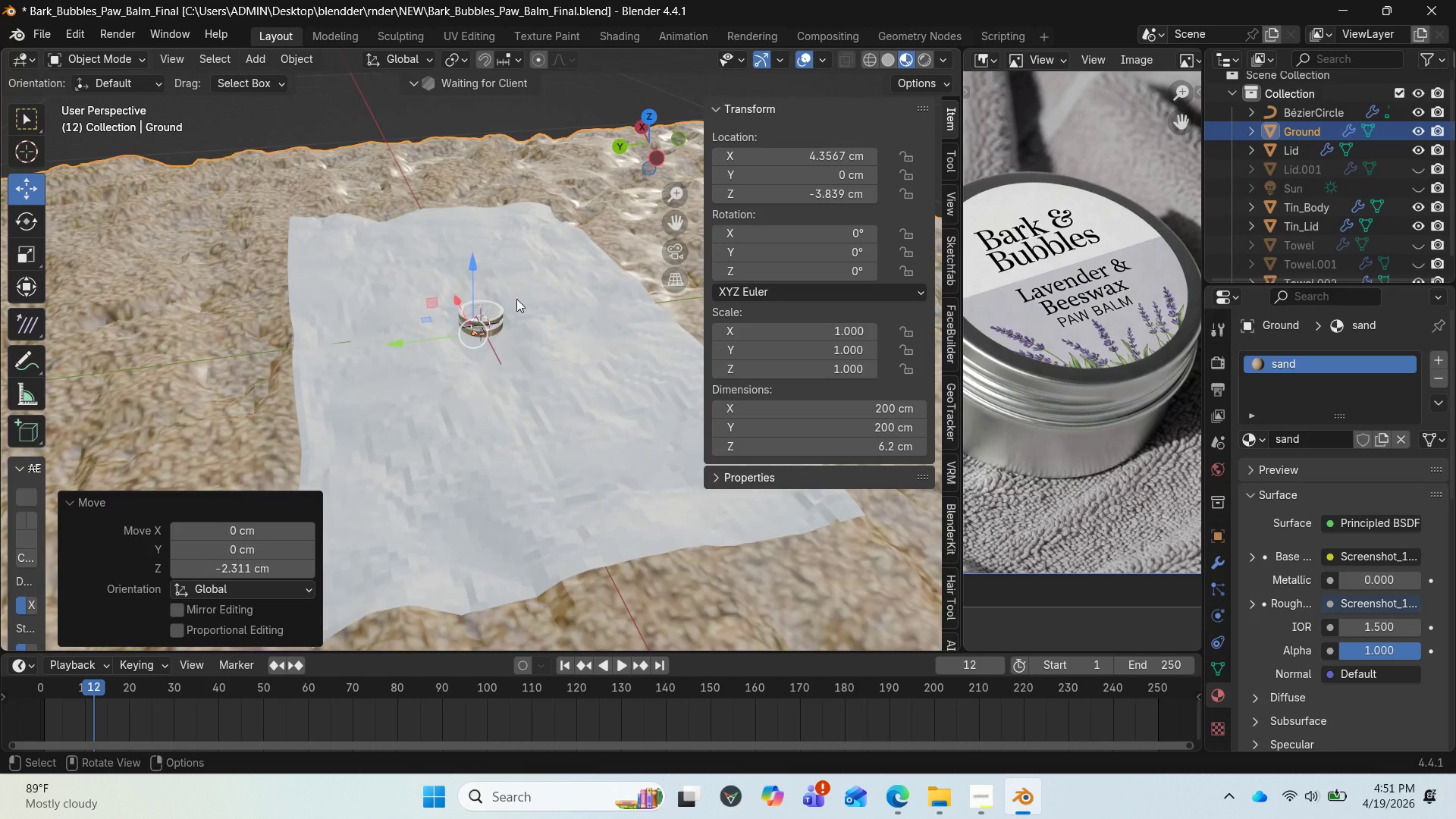 
scroll: coordinate [578, 268], scroll_direction: up, amount: 8.0
 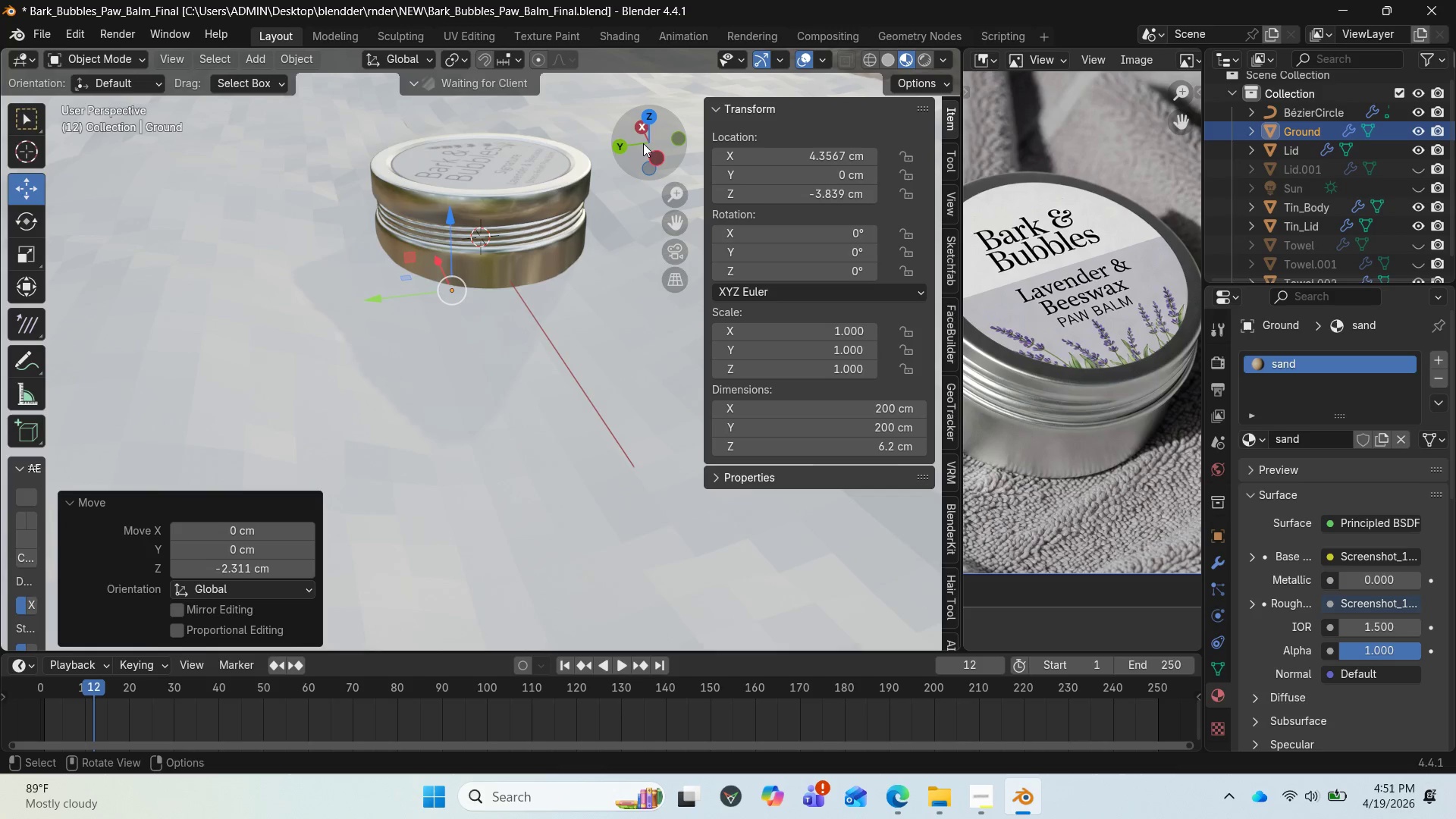 
left_click_drag(start_coordinate=[646, 142], to_coordinate=[545, 118])
 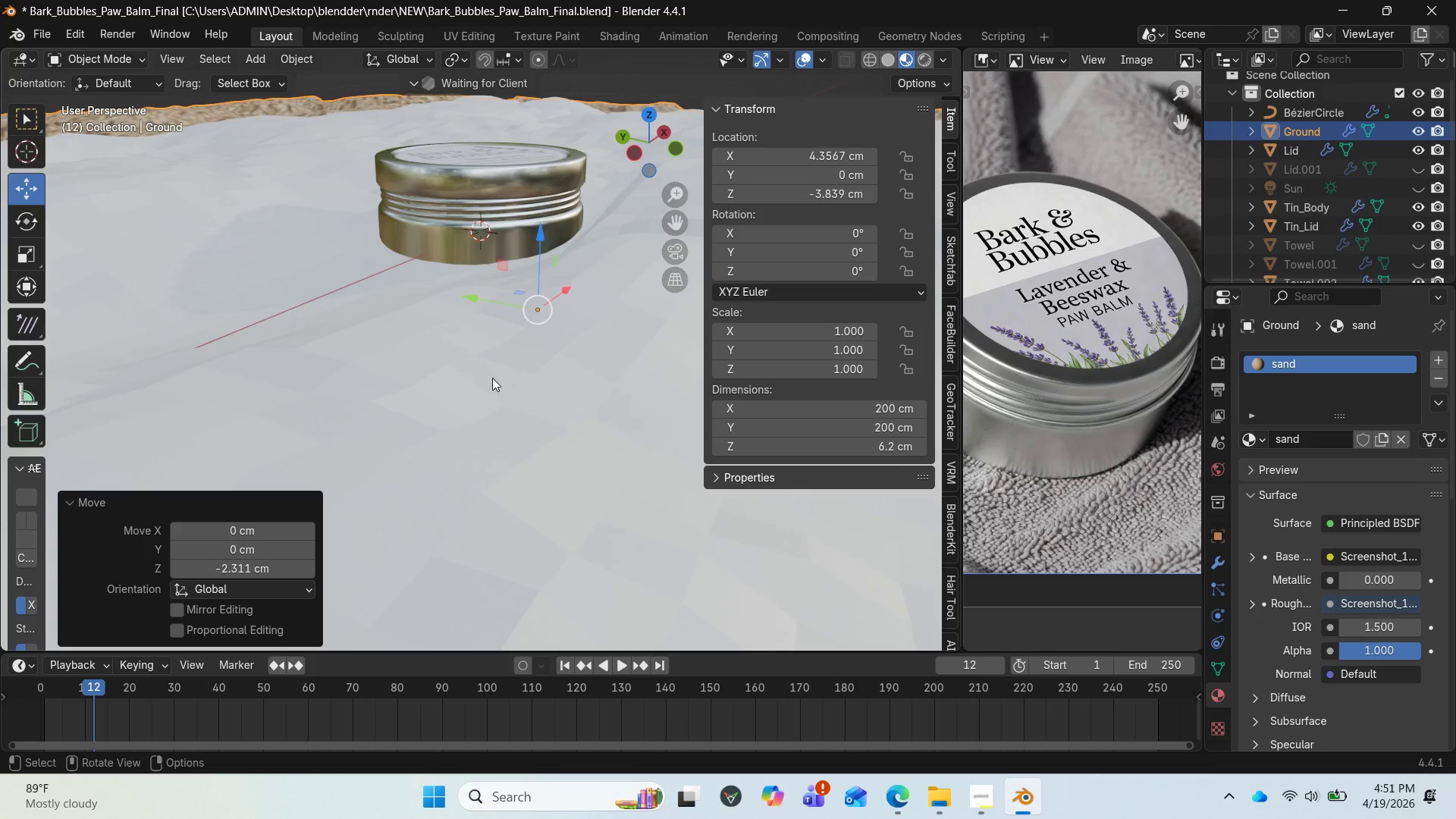 
scroll: coordinate [496, 388], scroll_direction: down, amount: 6.0
 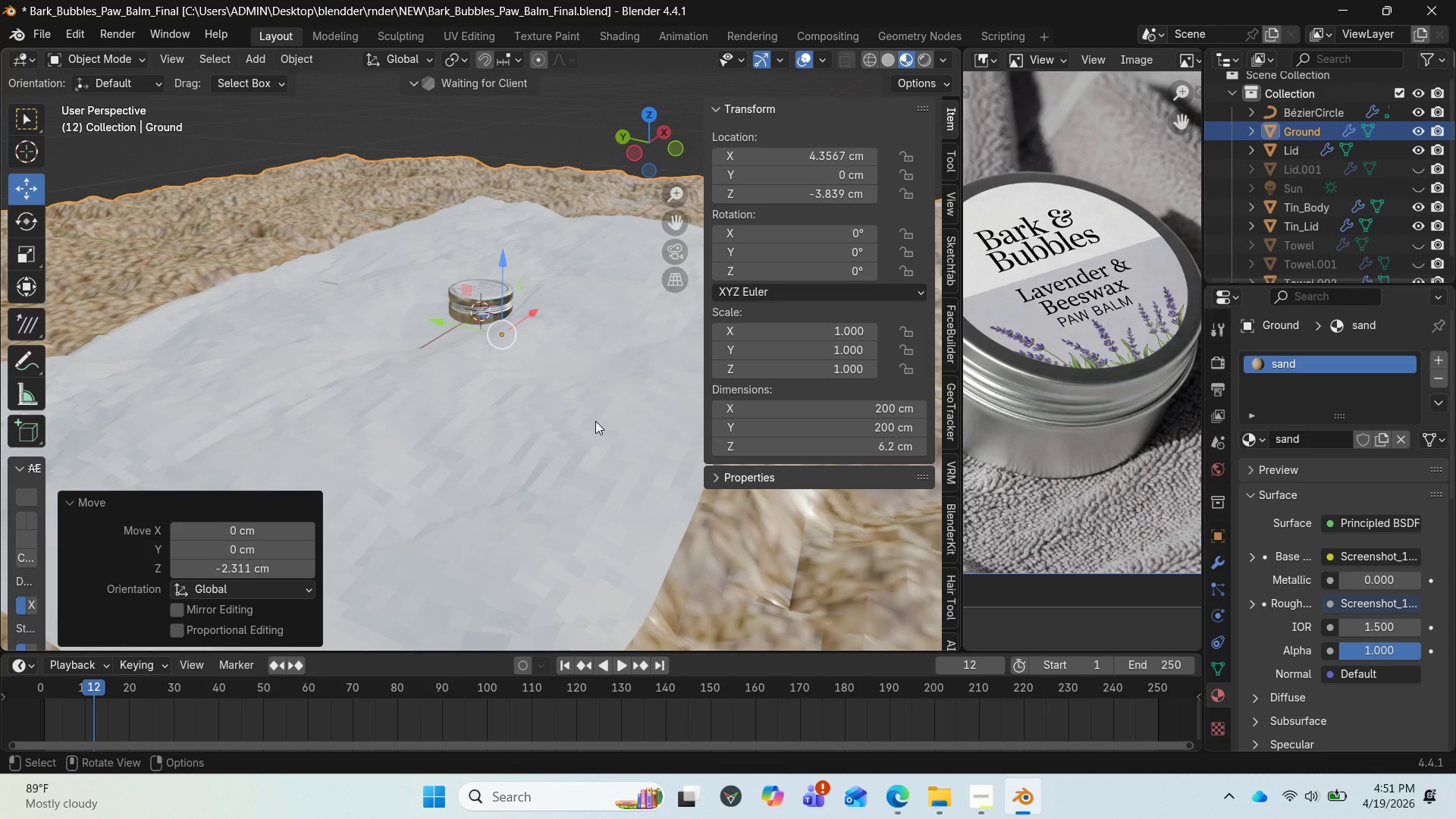 
wait(5.1)
 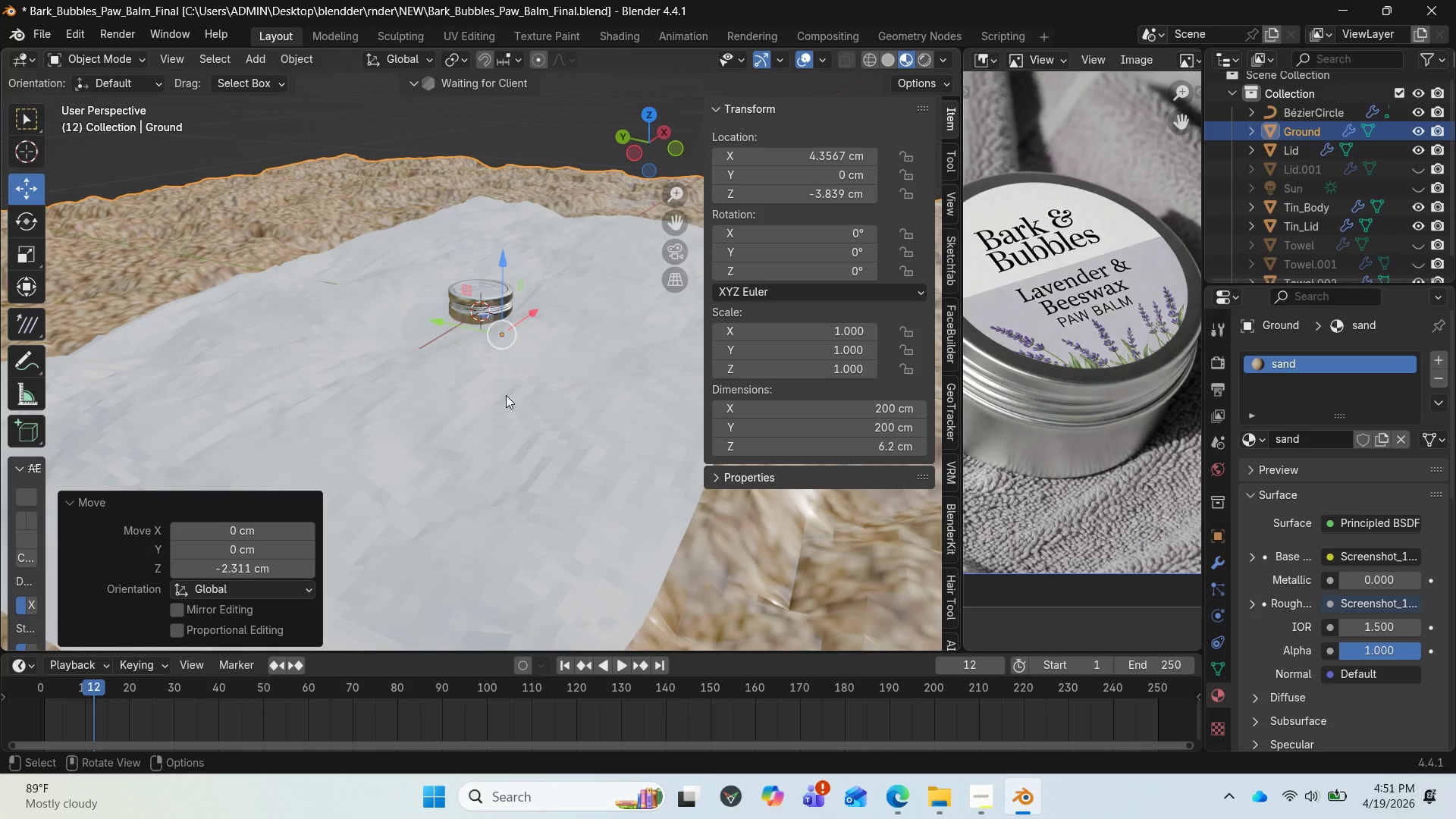 
scroll: coordinate [607, 396], scroll_direction: down, amount: 2.0
 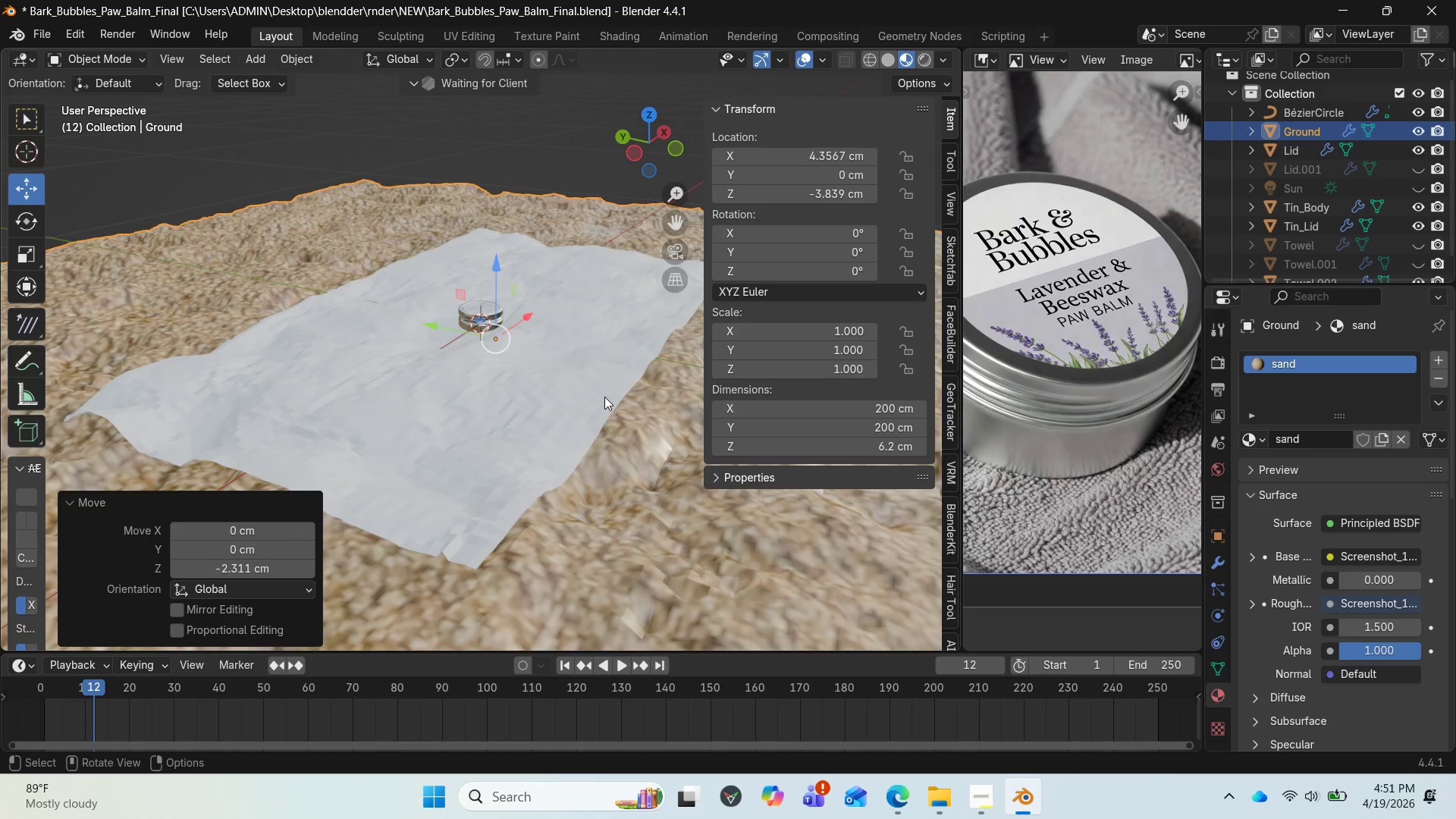 
scroll: coordinate [588, 419], scroll_direction: up, amount: 3.0
 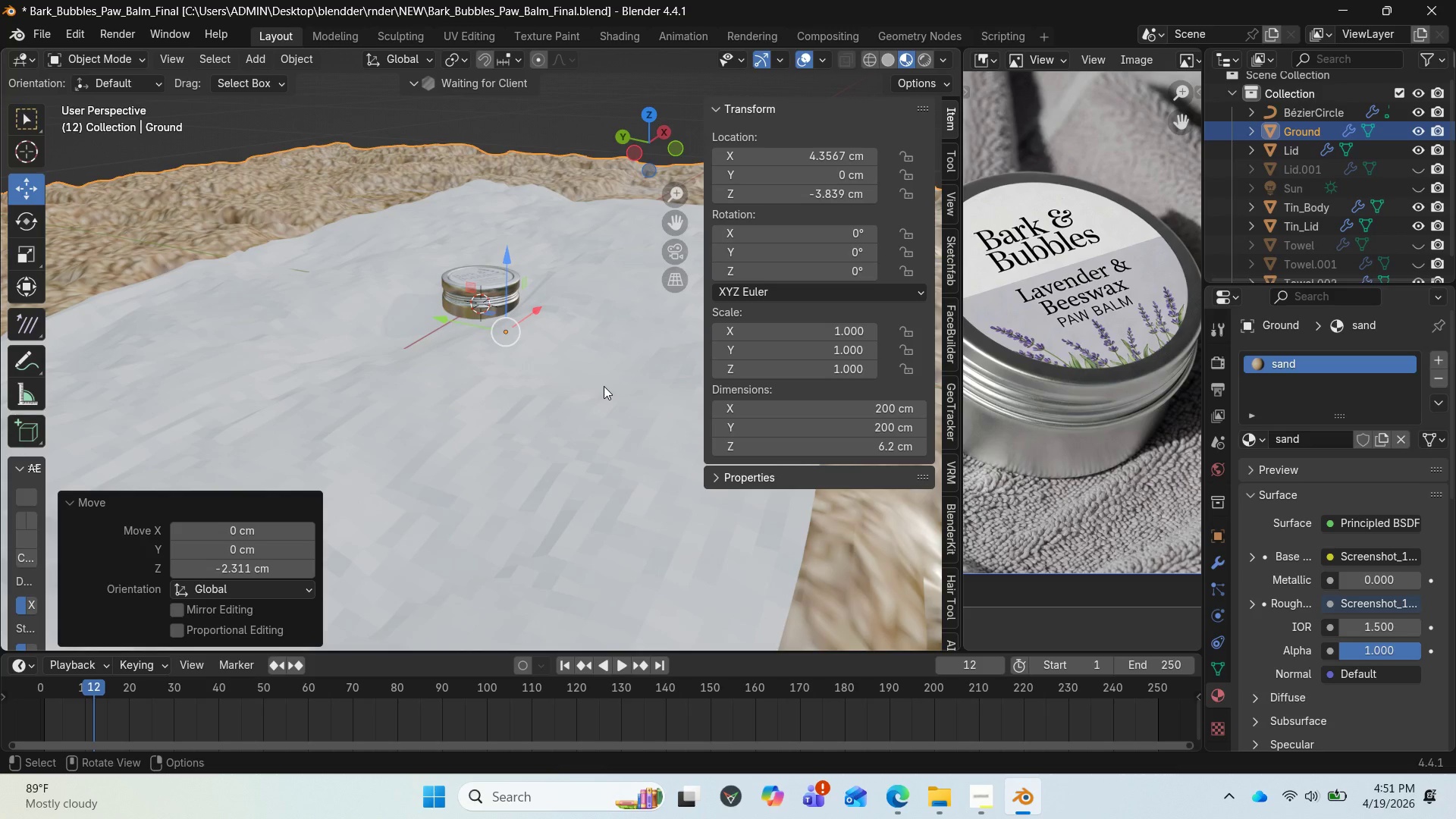 
left_click([601, 394])
 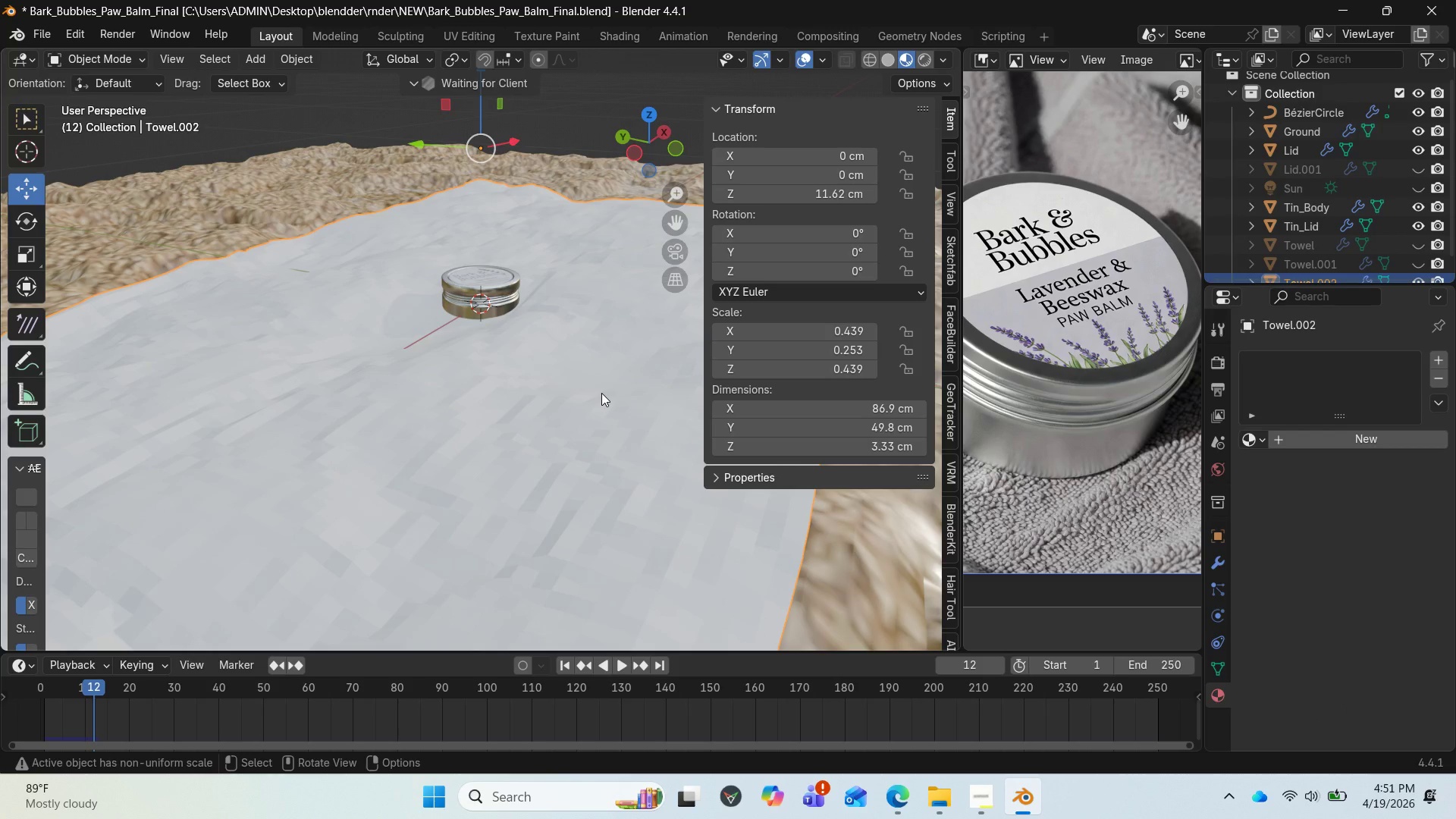 
scroll: coordinate [604, 392], scroll_direction: down, amount: 5.0
 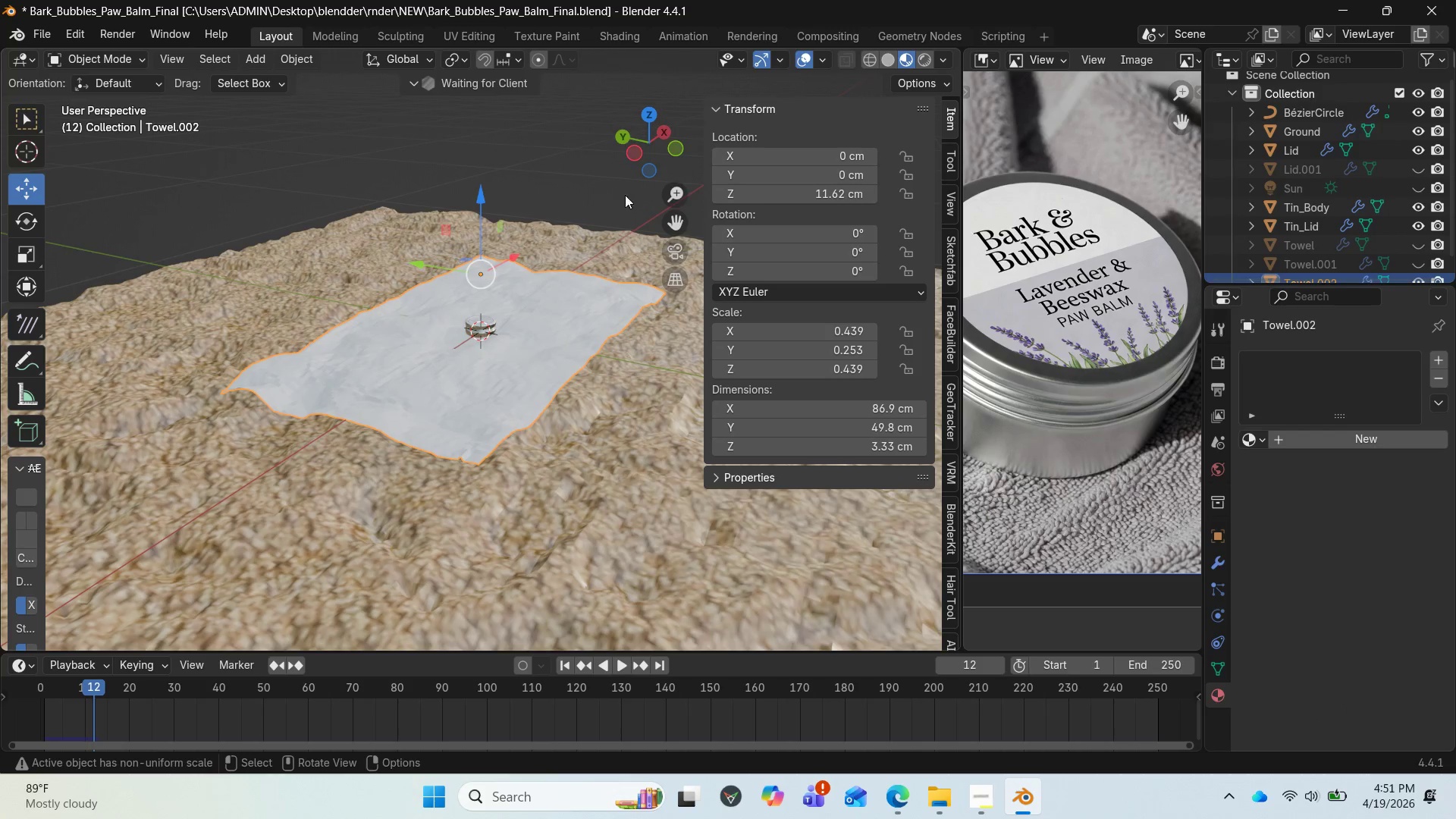 
left_click_drag(start_coordinate=[661, 145], to_coordinate=[680, 96])
 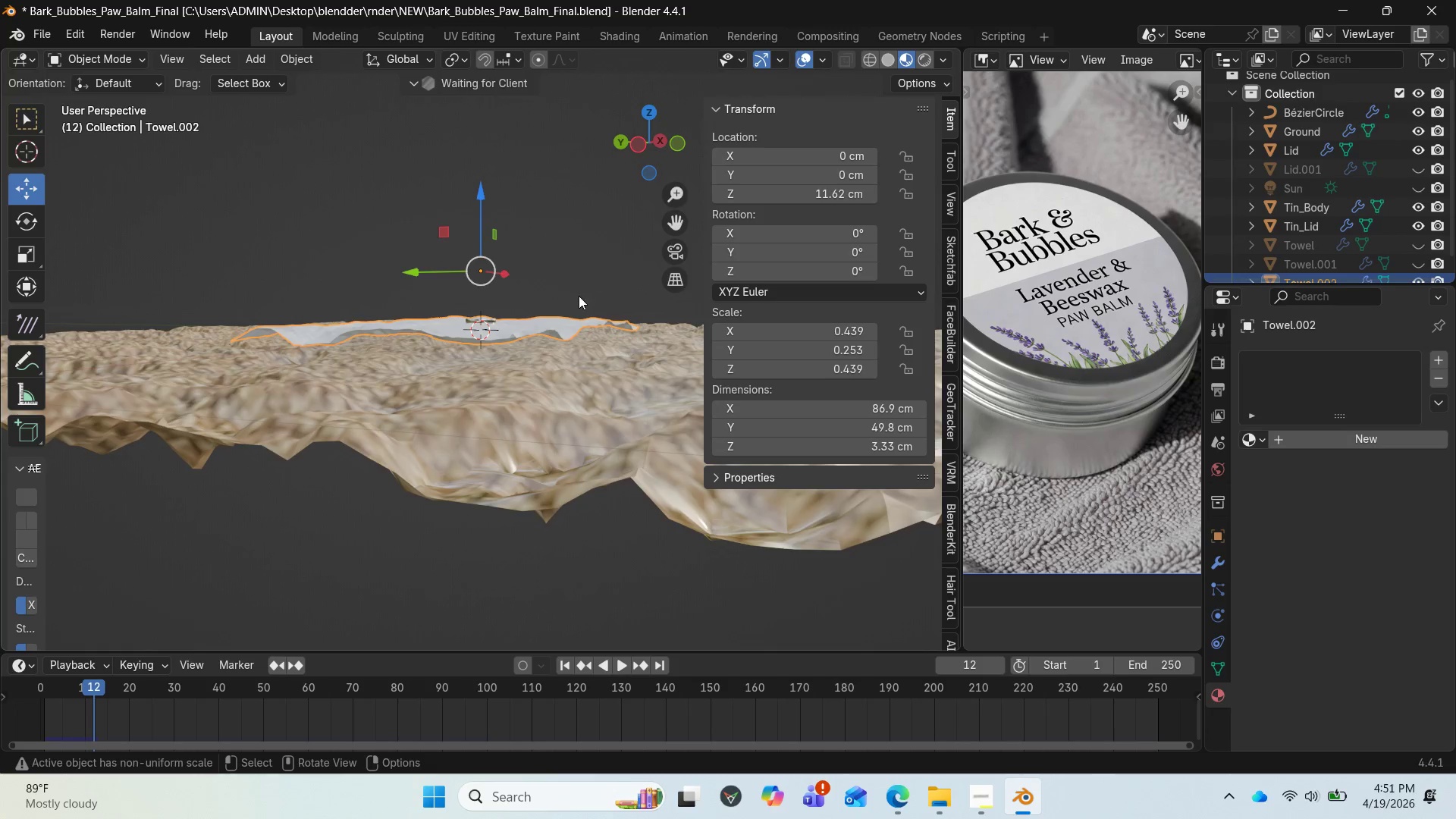 
scroll: coordinate [577, 307], scroll_direction: up, amount: 3.0
 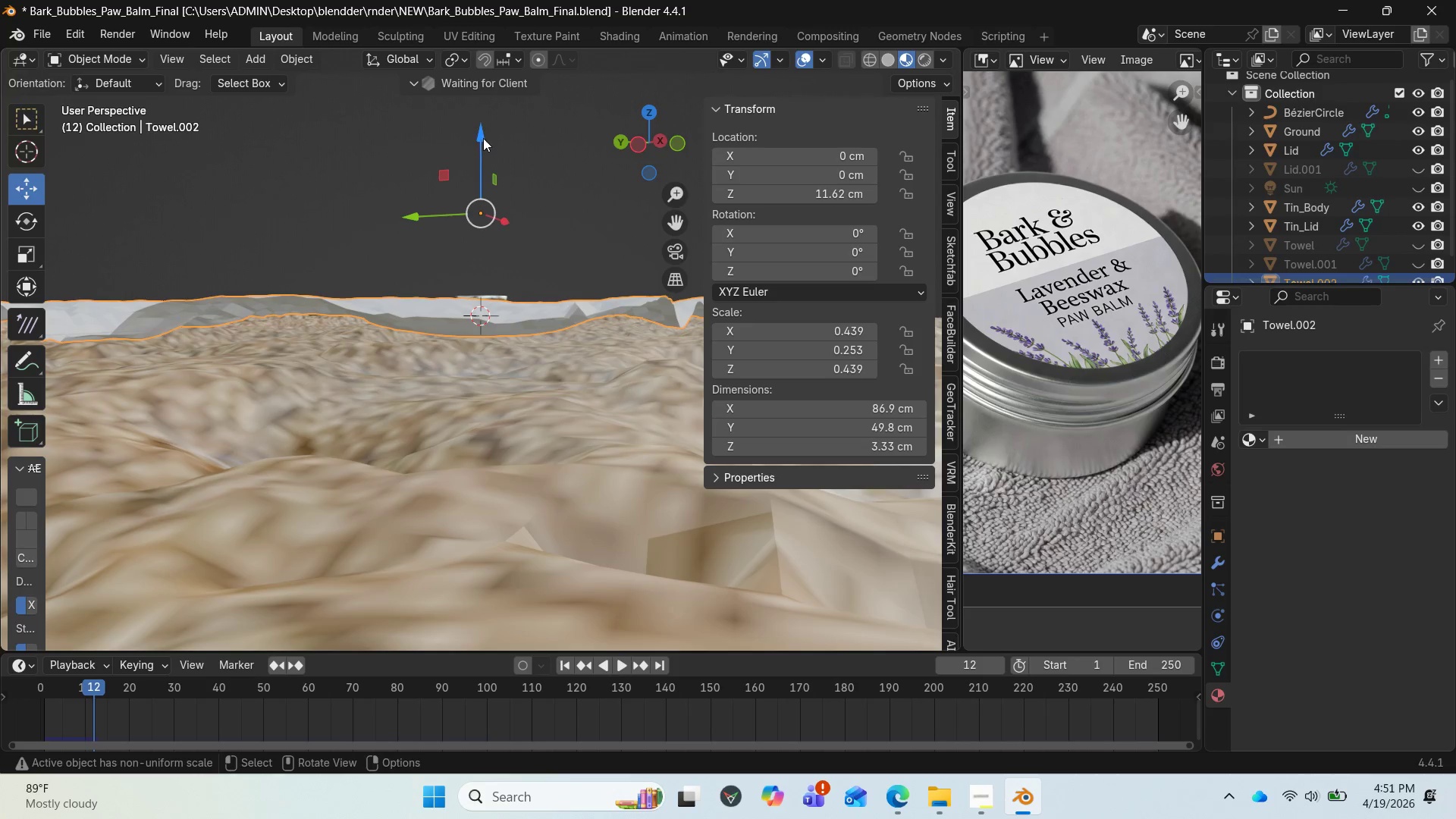 
left_click_drag(start_coordinate=[482, 136], to_coordinate=[488, 111])
 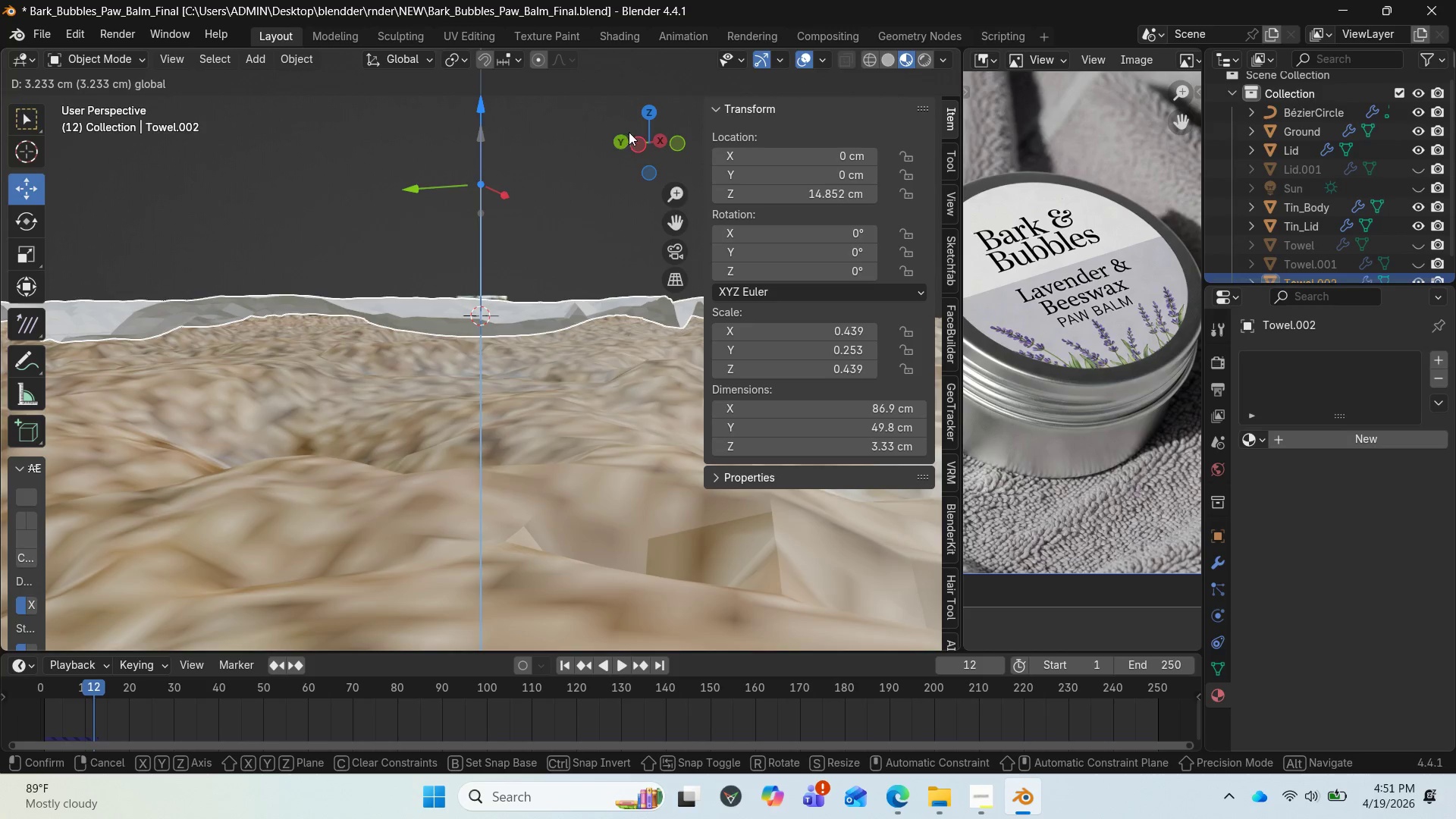 
left_click_drag(start_coordinate=[635, 129], to_coordinate=[628, 172])
 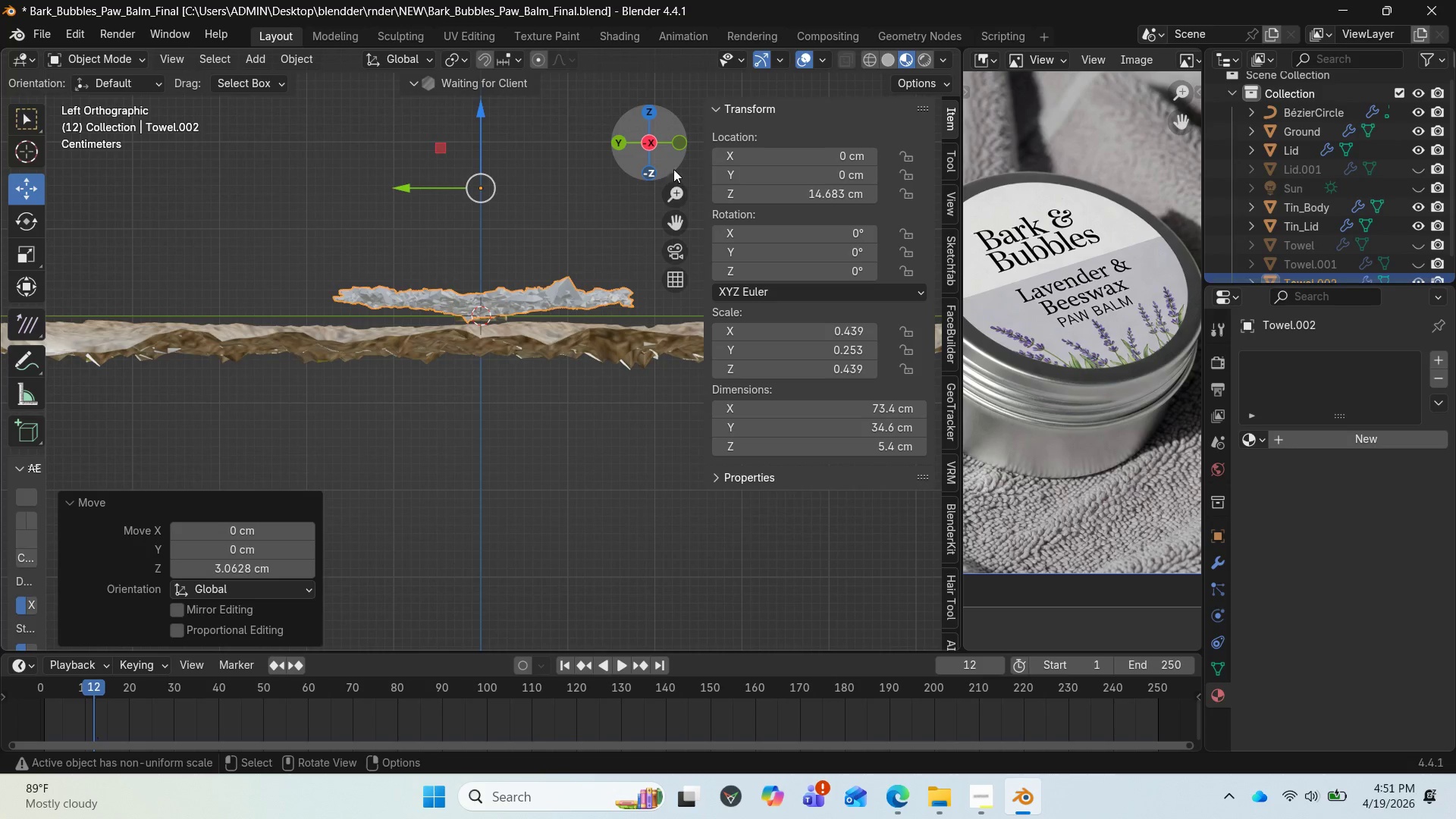 
left_click_drag(start_coordinate=[661, 141], to_coordinate=[566, 193])
 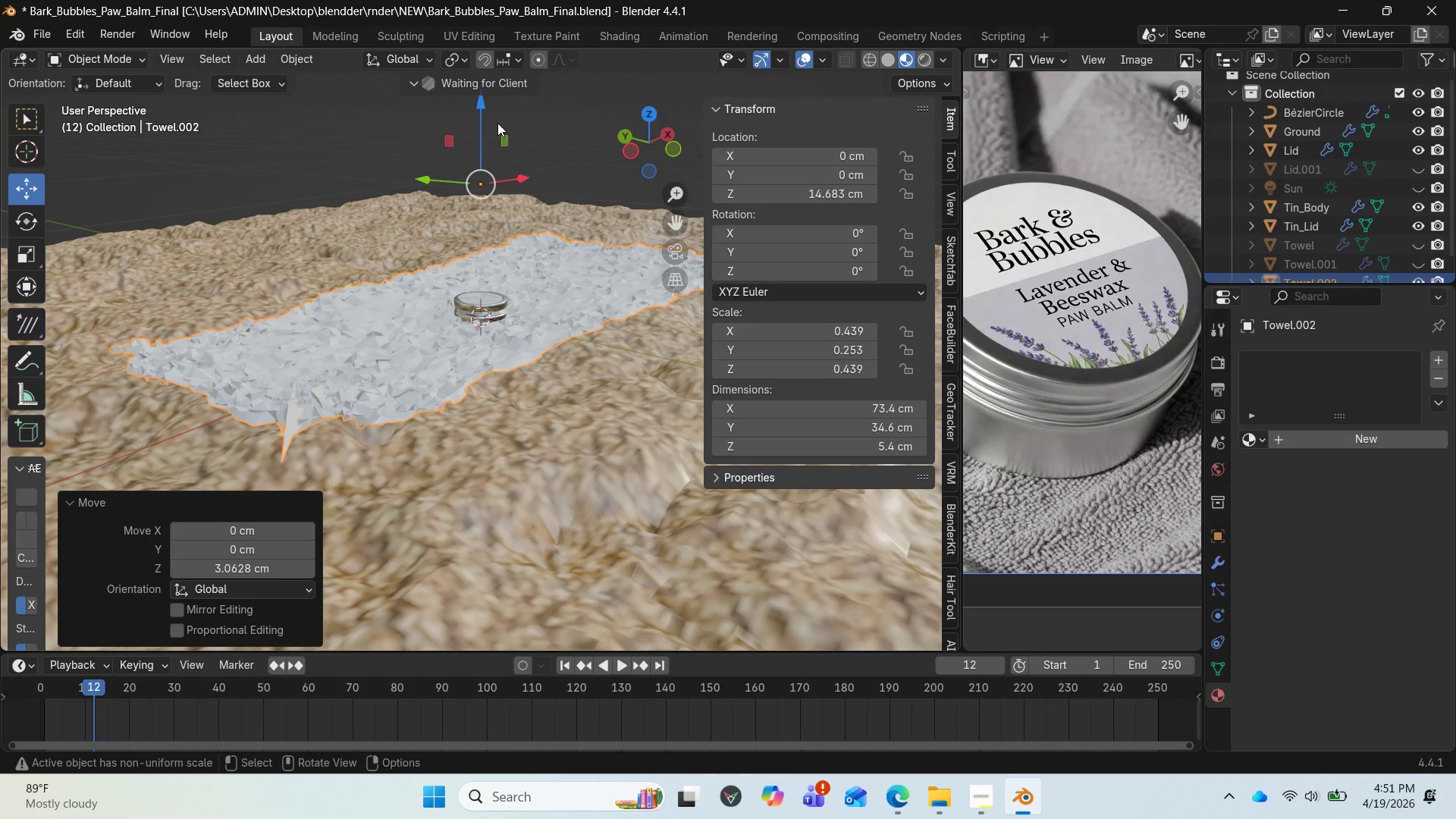 
left_click_drag(start_coordinate=[479, 108], to_coordinate=[495, 54])
 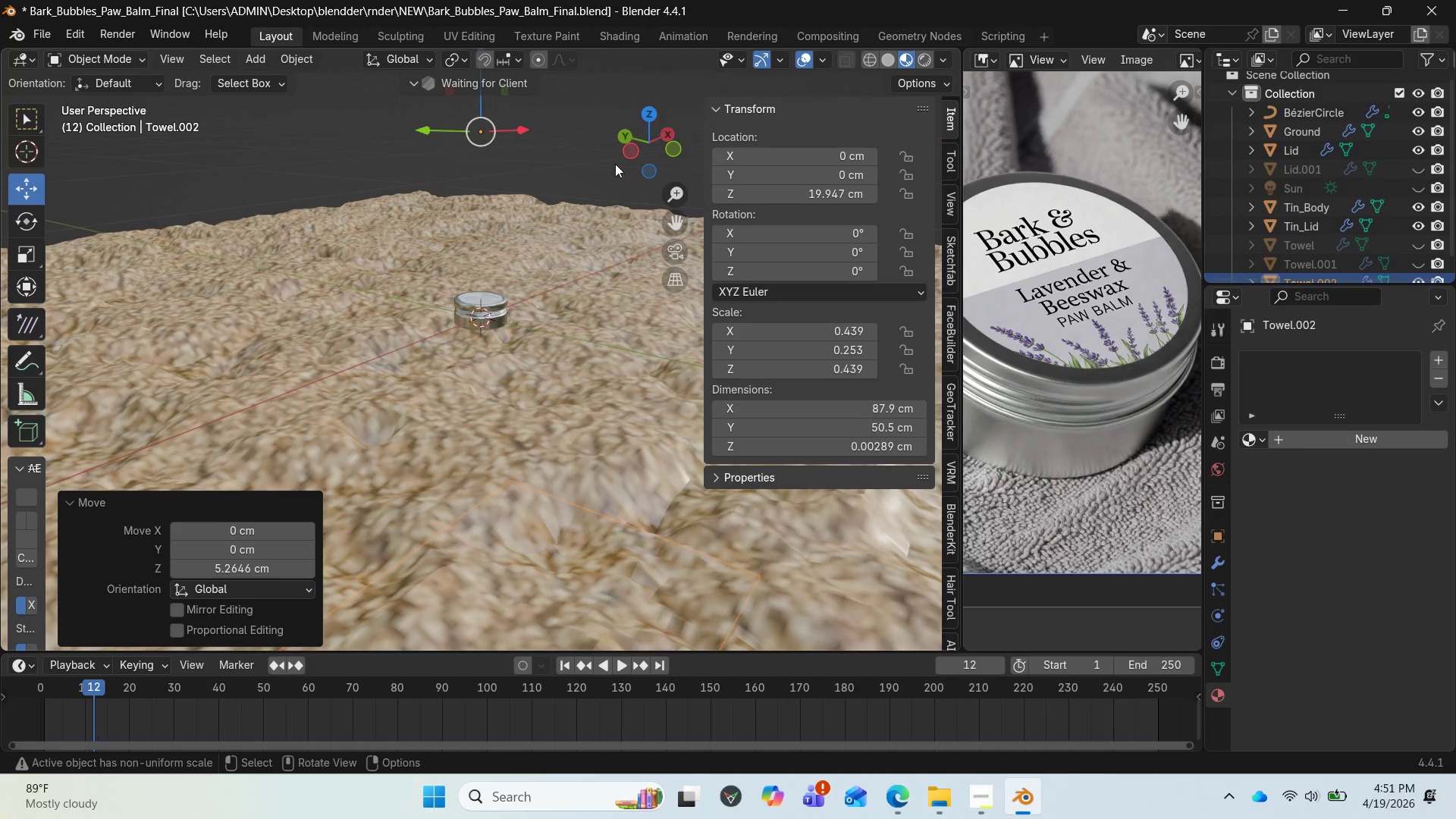 
left_click_drag(start_coordinate=[634, 146], to_coordinate=[657, 111])
 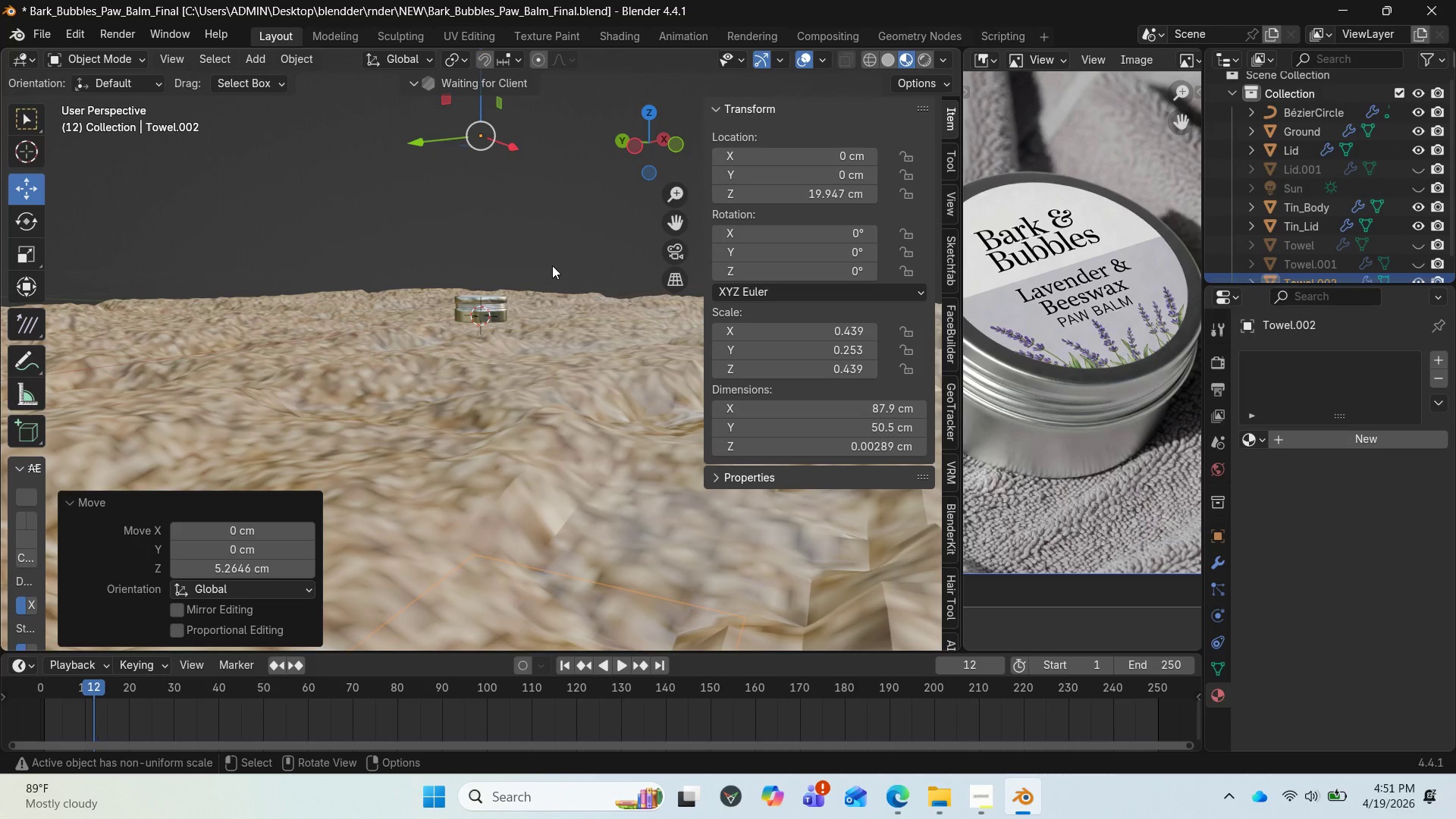 
key(Control+Z)
 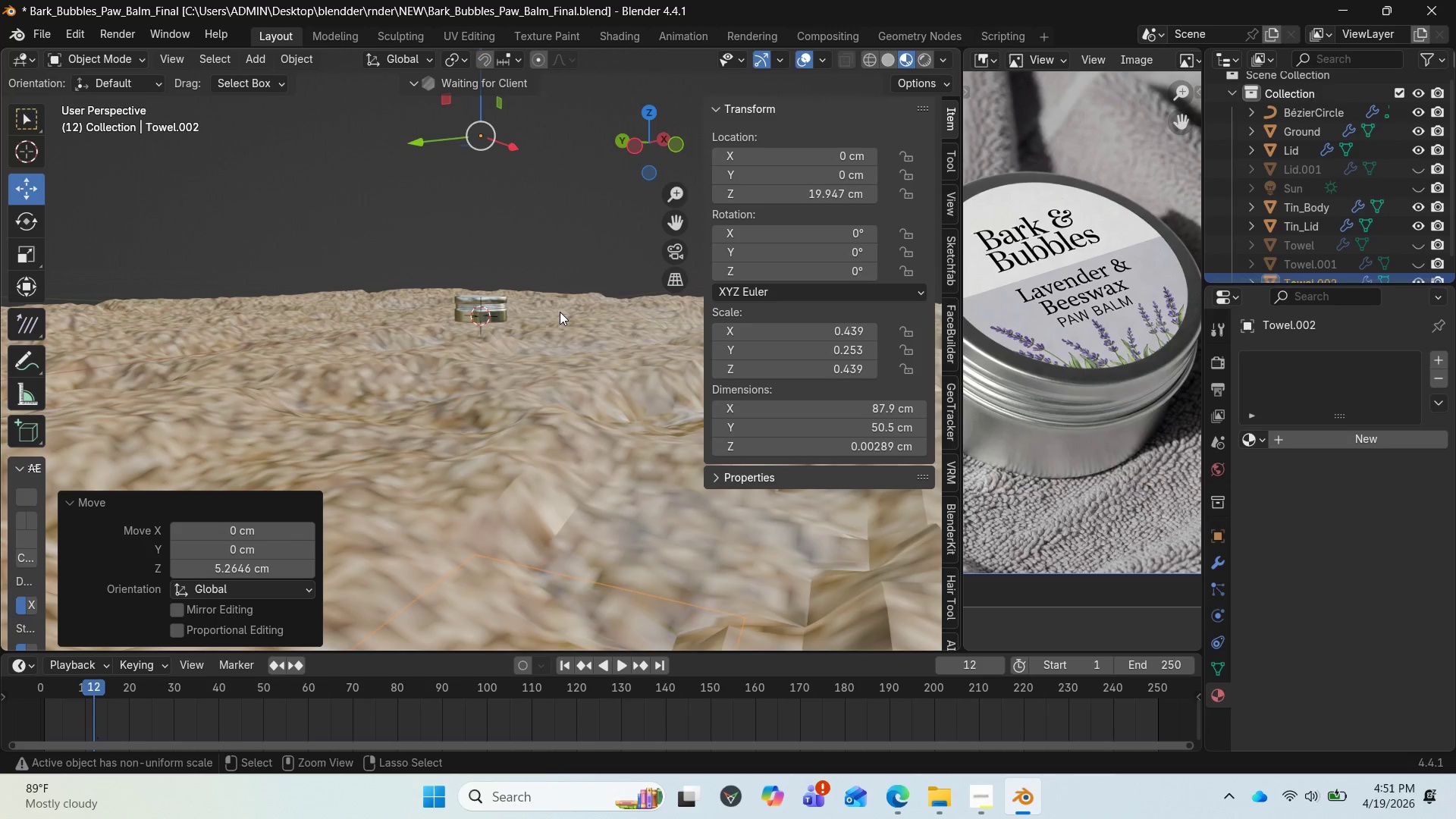 
key(Control+Z)
 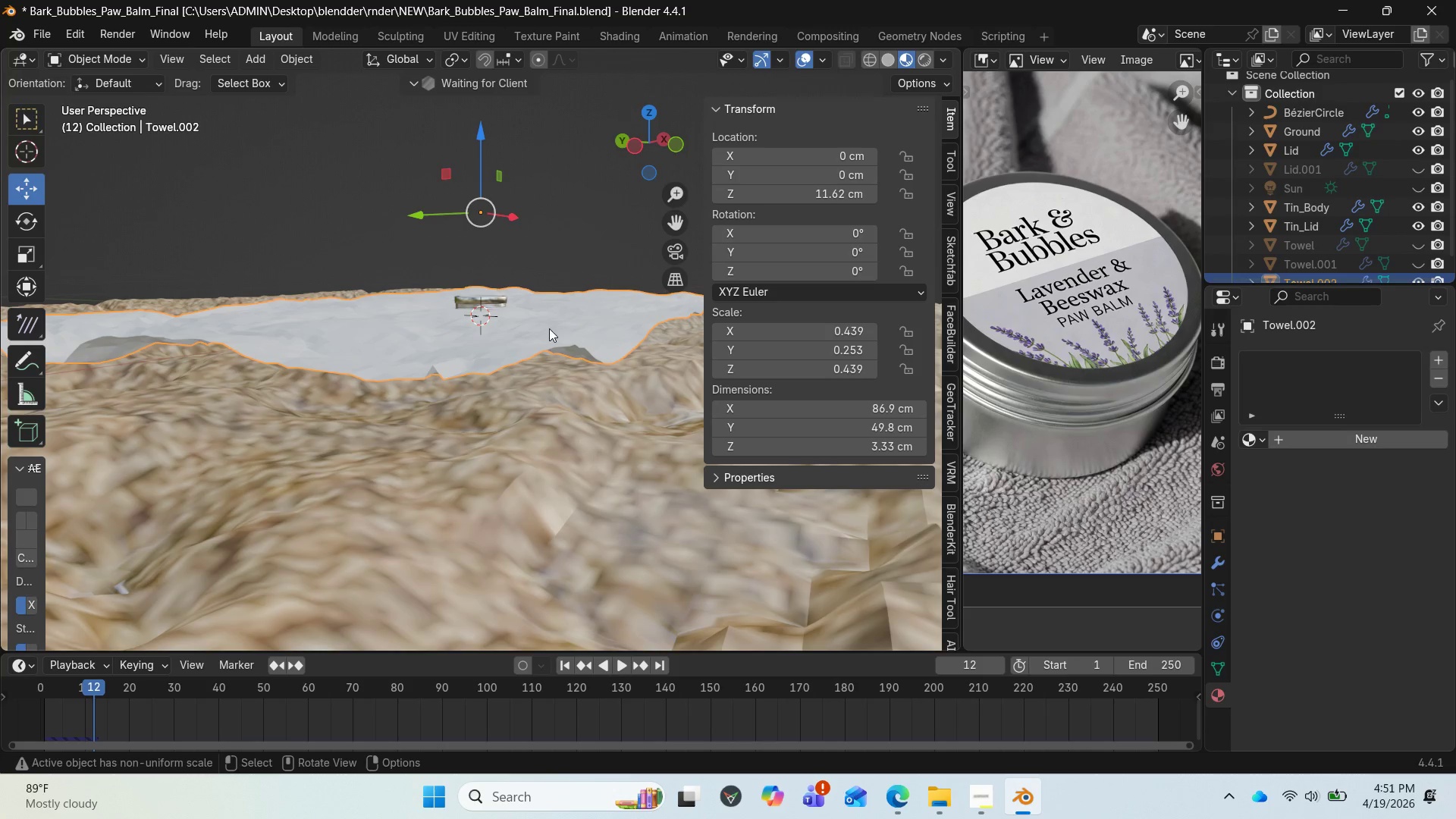 
key(Control+Z)
 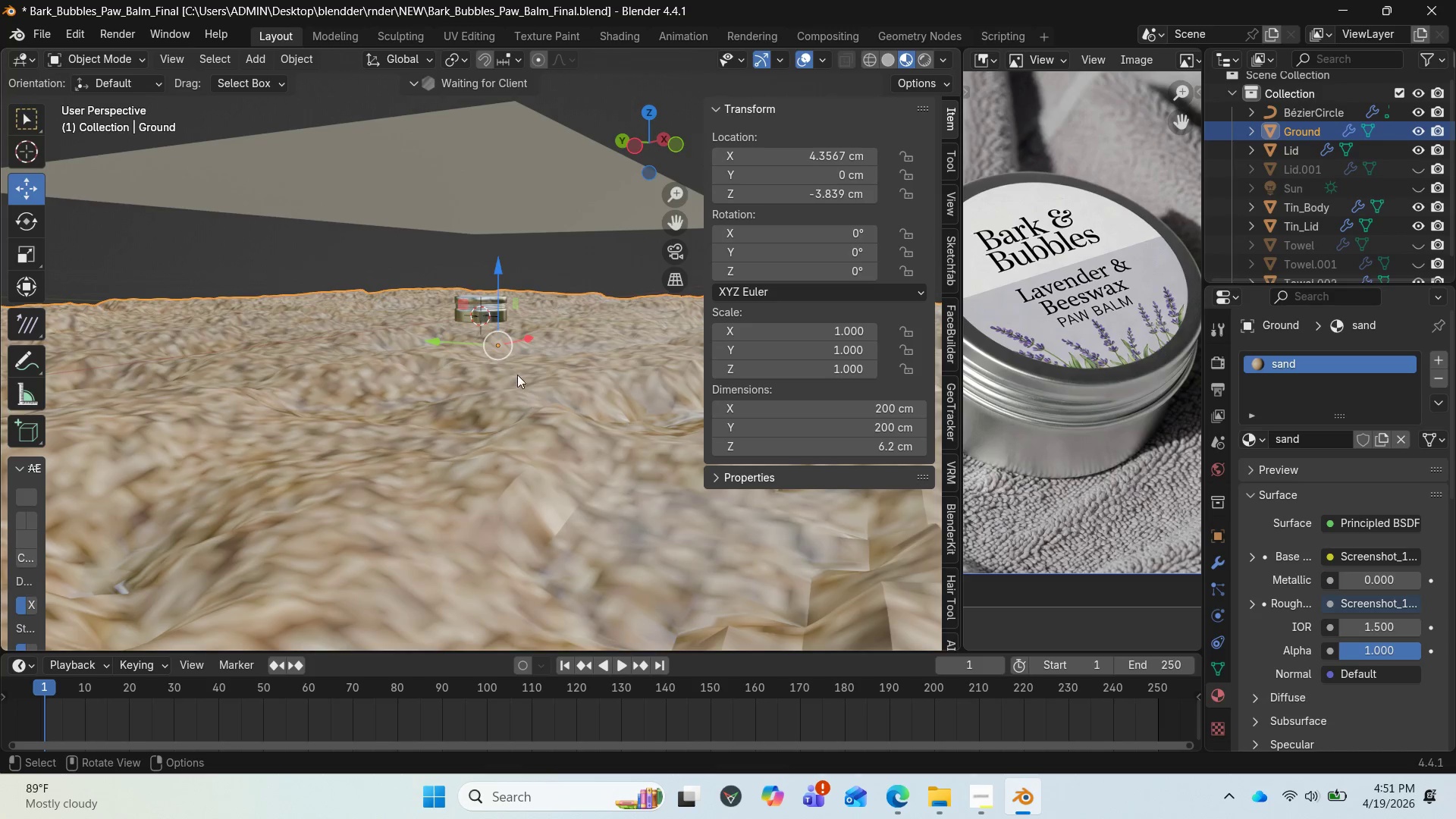 
scroll: coordinate [508, 339], scroll_direction: up, amount: 2.0
 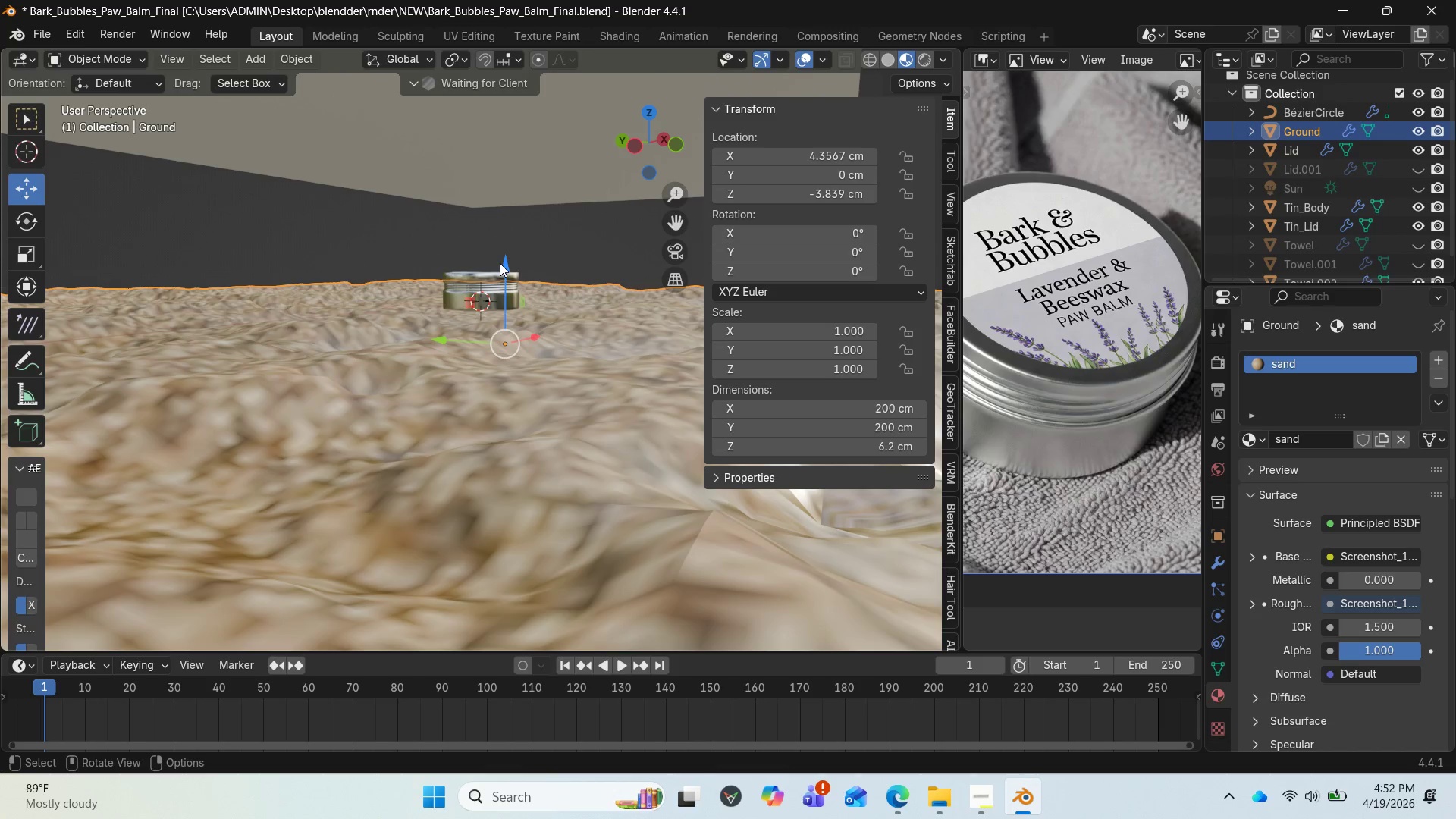 
left_click_drag(start_coordinate=[500, 263], to_coordinate=[492, 292])
 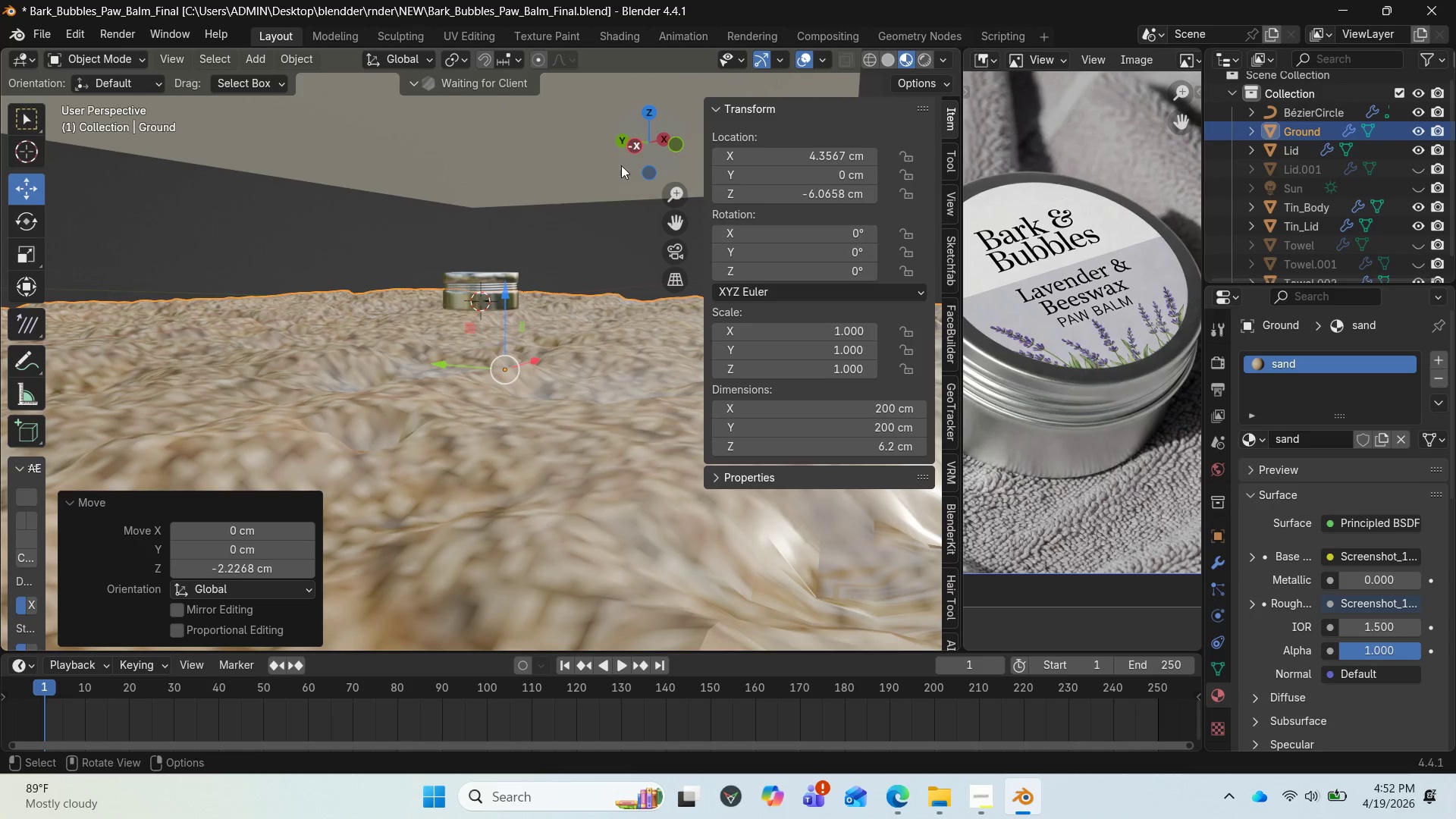 
left_click_drag(start_coordinate=[651, 148], to_coordinate=[670, 130])
 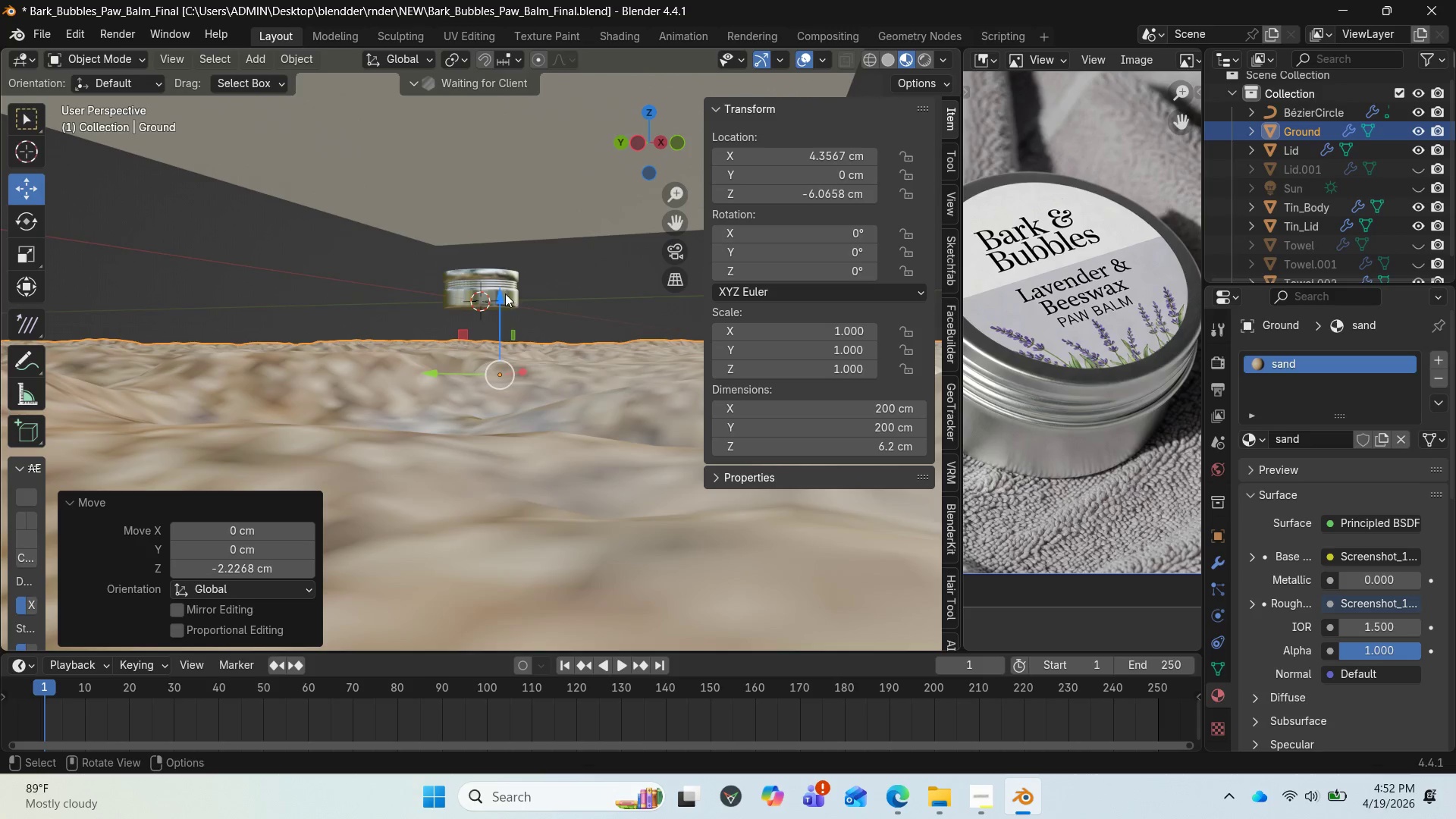 
scroll: coordinate [508, 298], scroll_direction: down, amount: 2.0
 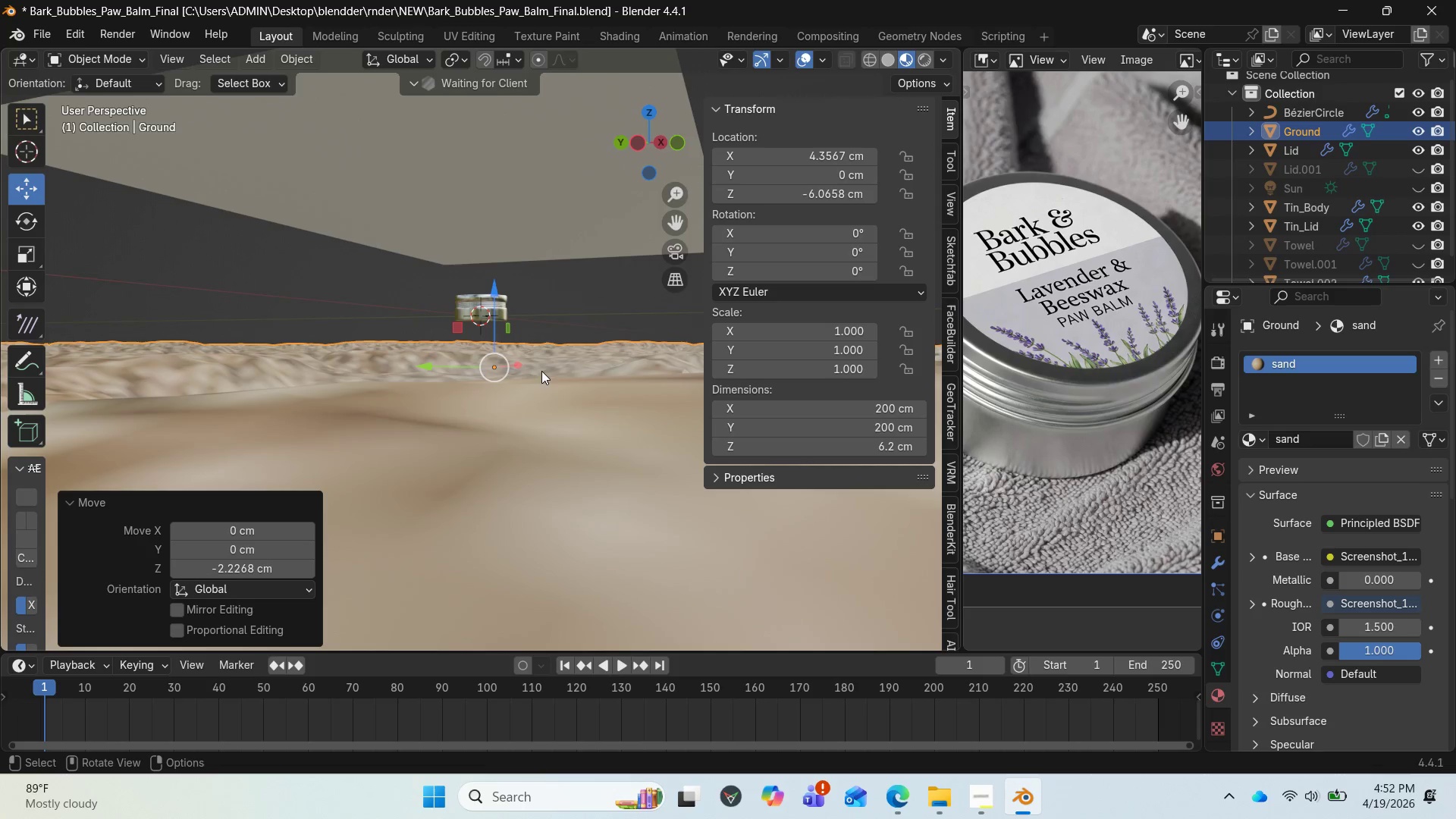 
key(Space)
 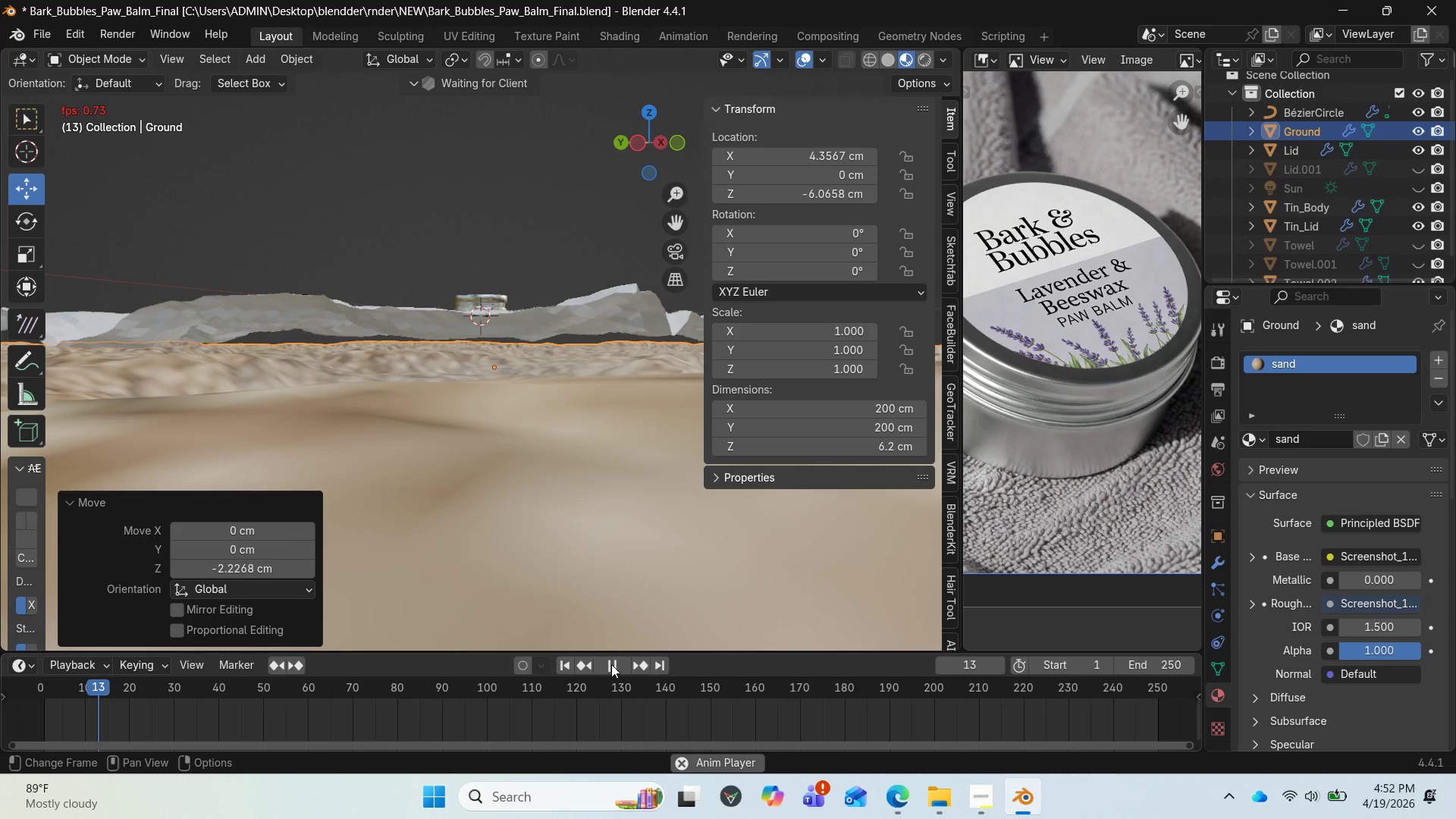 
wait(25.98)
 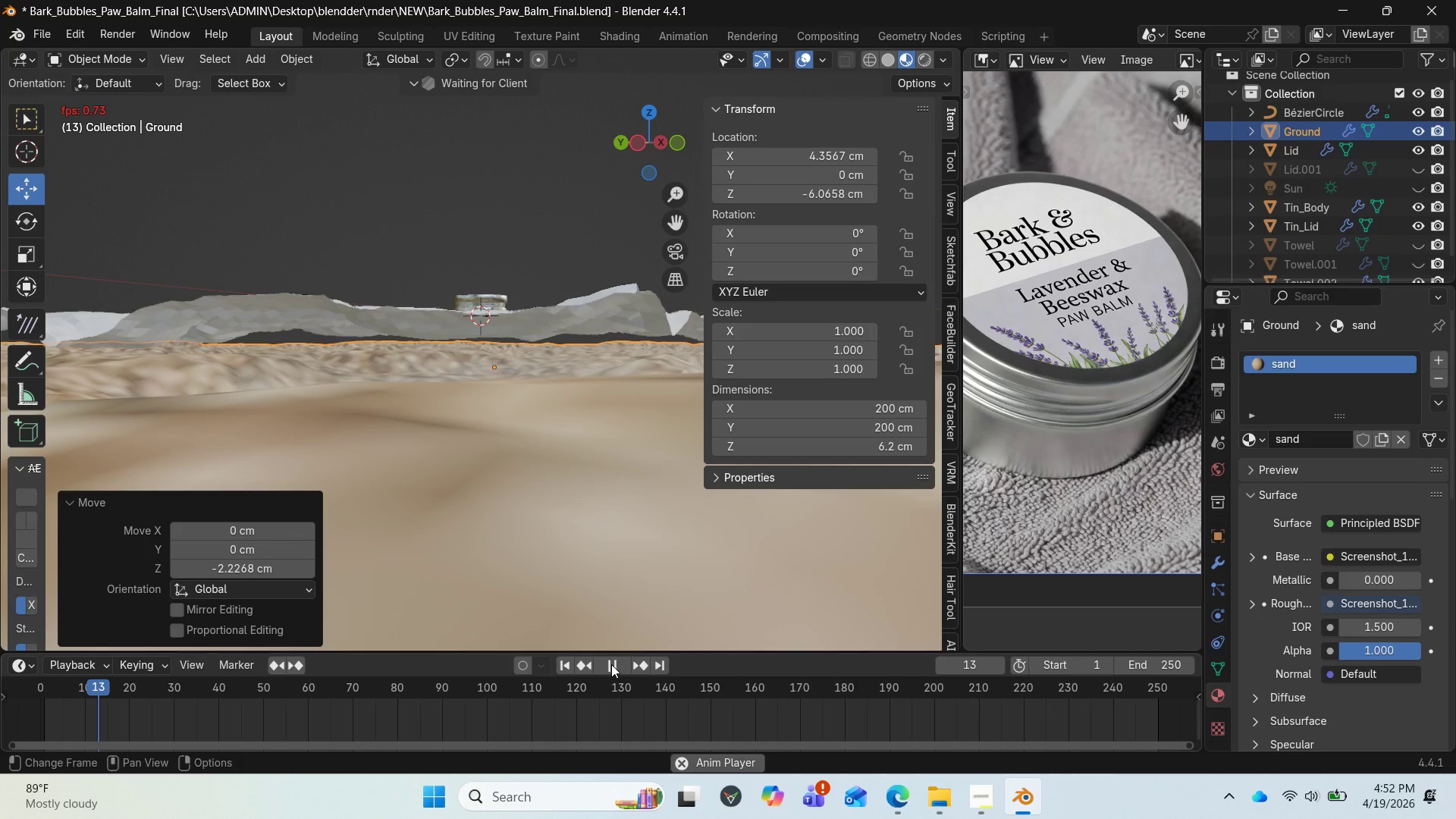 
left_click([611, 664])
 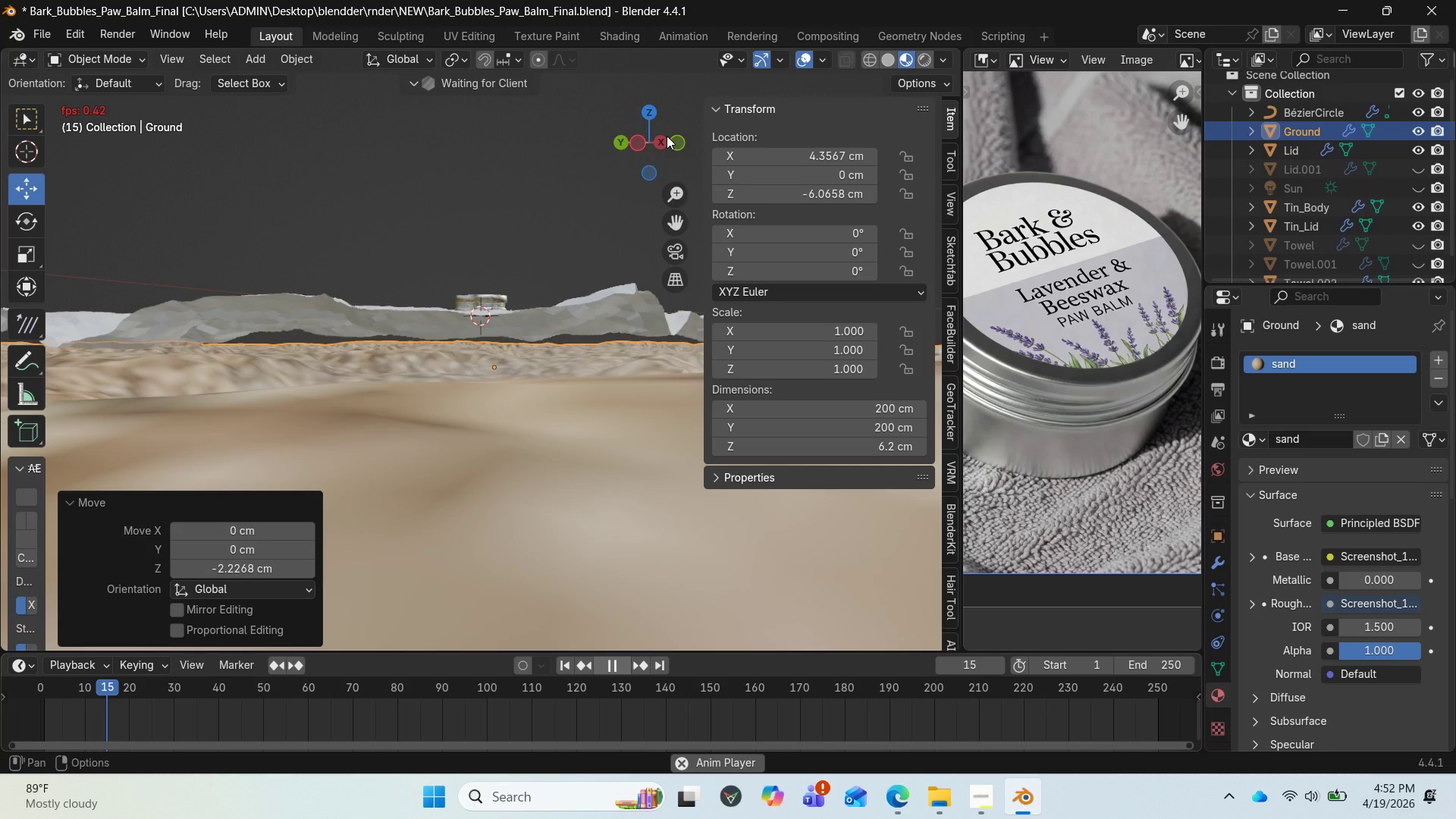 
left_click_drag(start_coordinate=[667, 136], to_coordinate=[455, 156])
 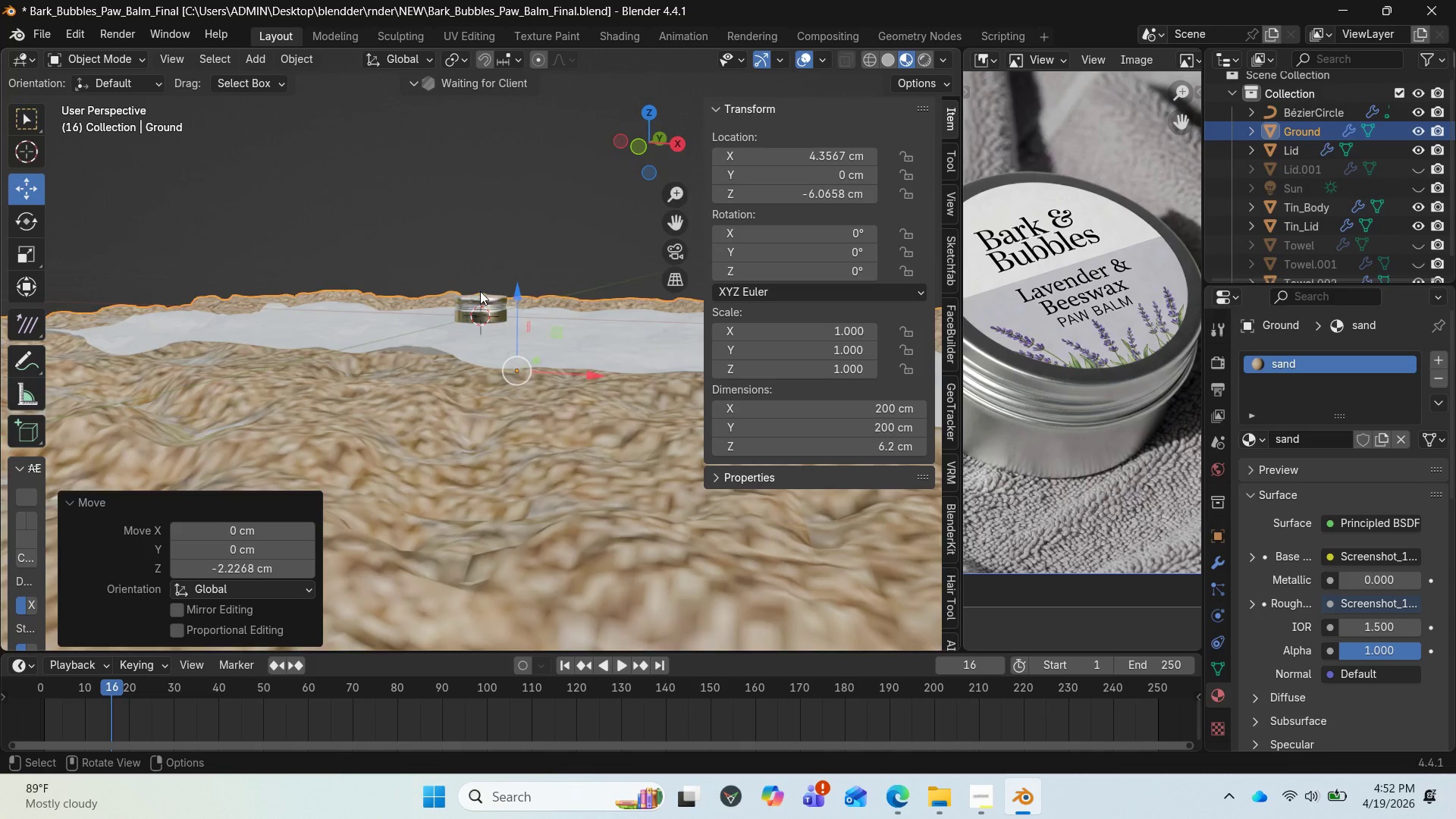 
scroll: coordinate [490, 309], scroll_direction: up, amount: 6.0
 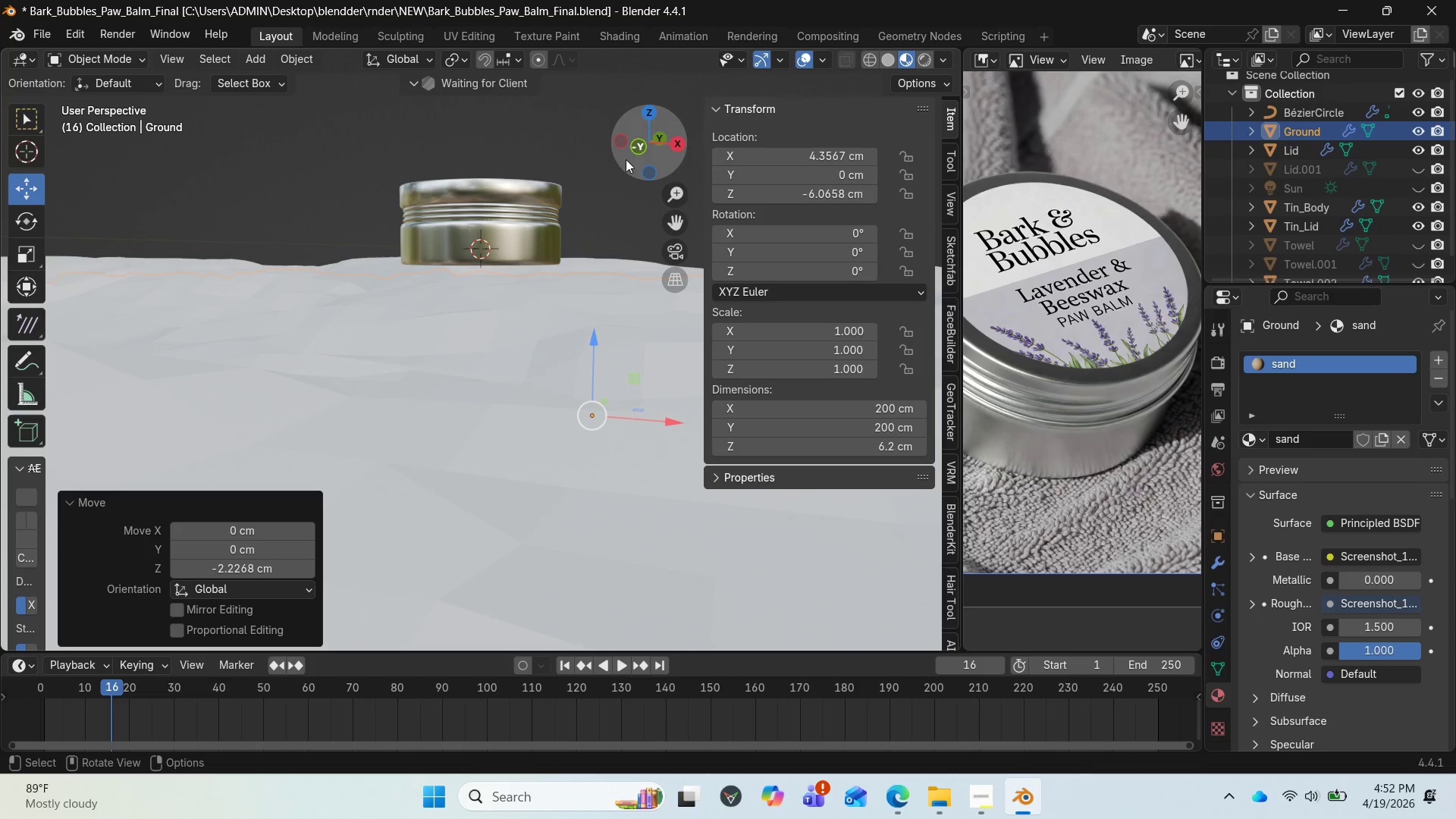 
left_click_drag(start_coordinate=[637, 139], to_coordinate=[33, 169])
 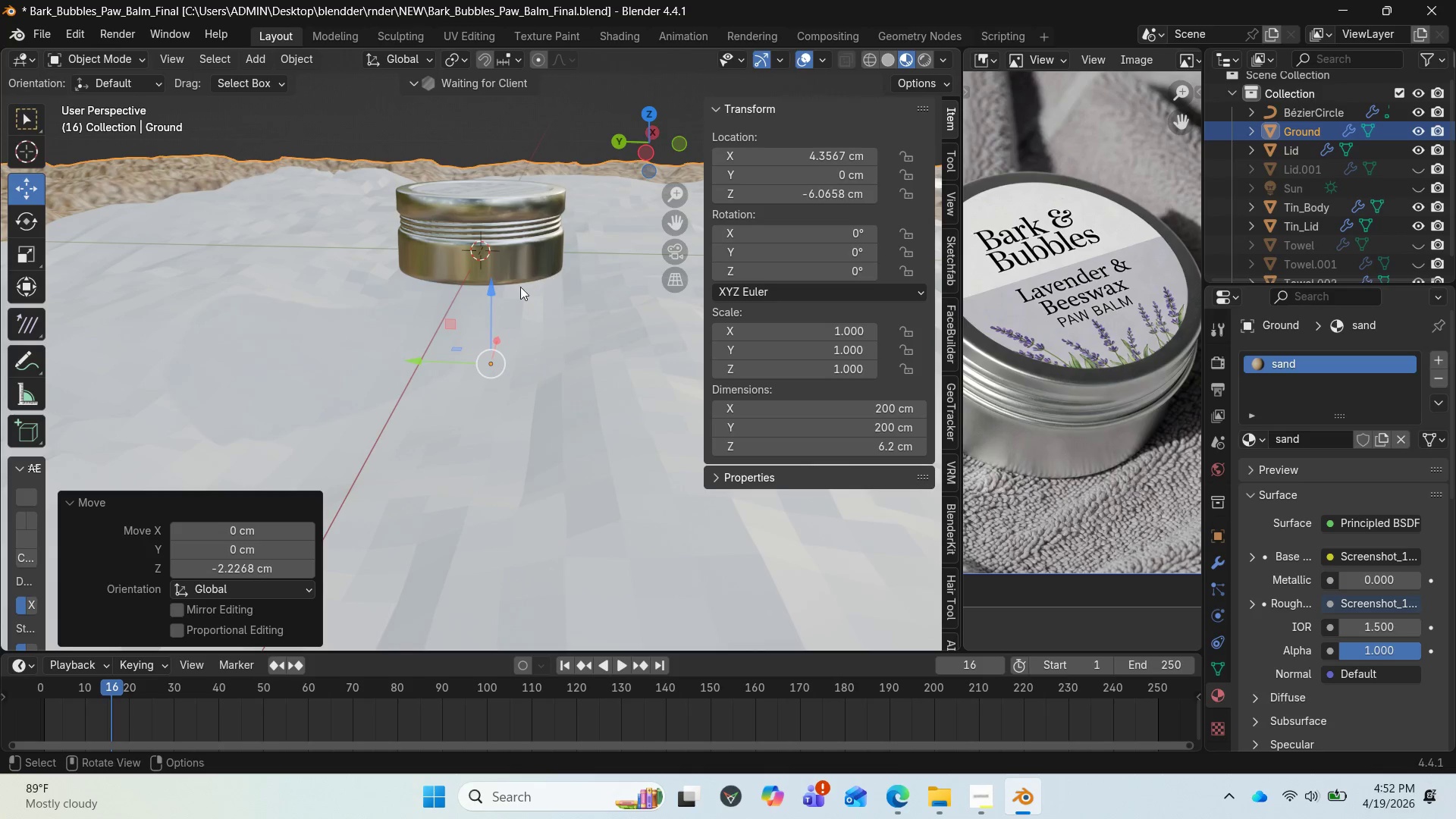 
scroll: coordinate [524, 282], scroll_direction: down, amount: 6.0
 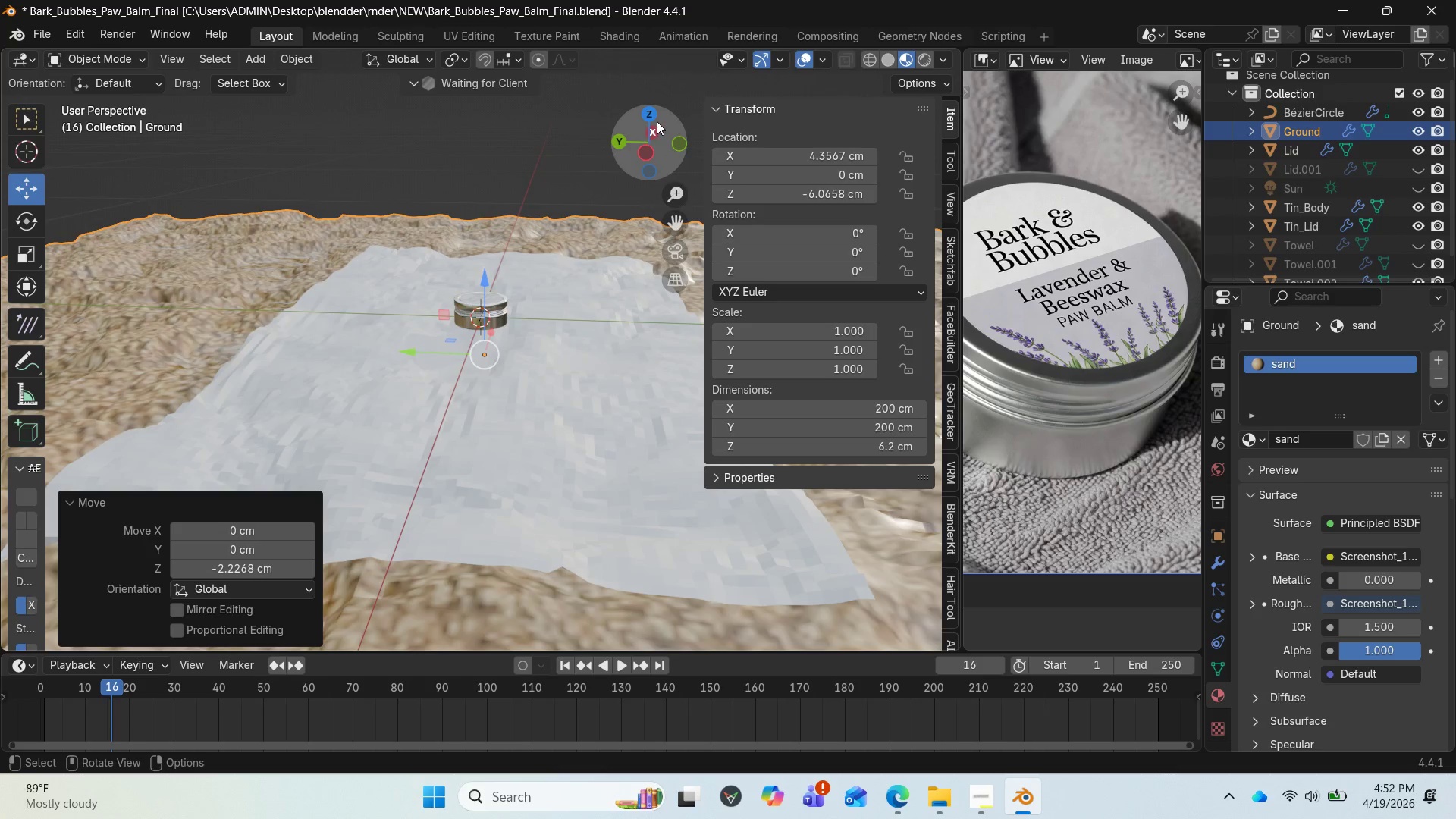 
left_click_drag(start_coordinate=[648, 130], to_coordinate=[651, 104])
 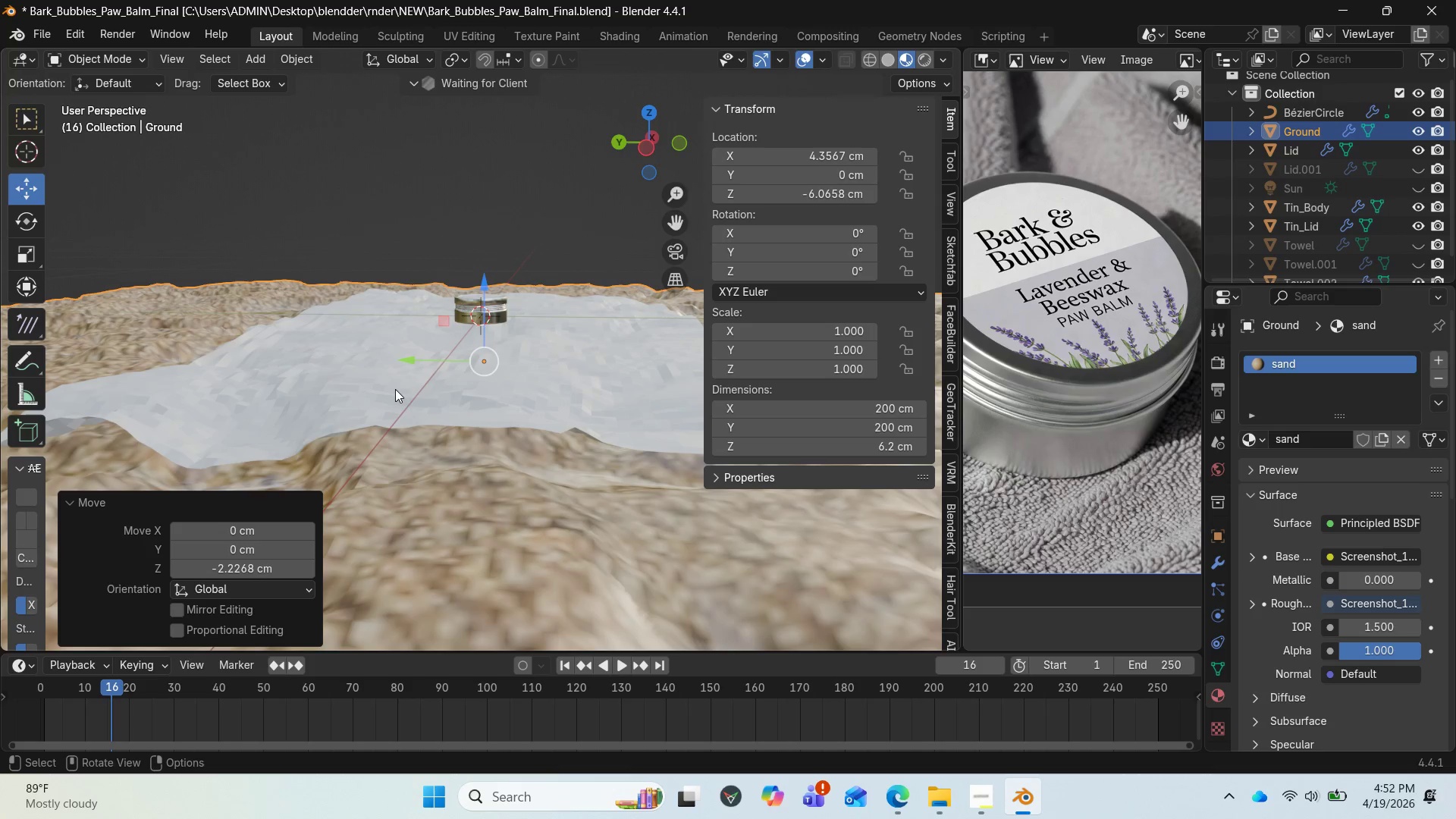 
right_click([391, 388])
 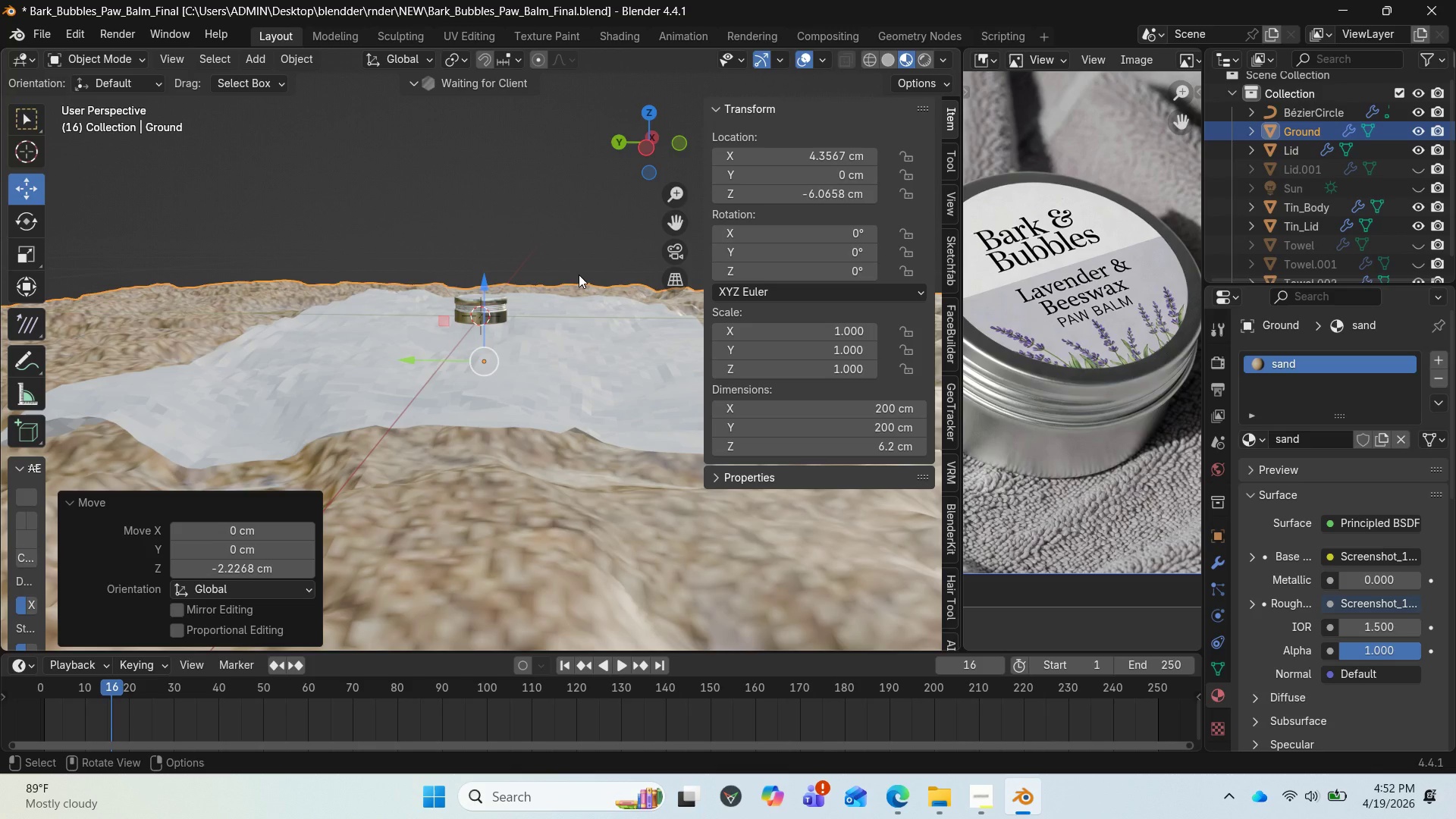 
key(Control+S)
 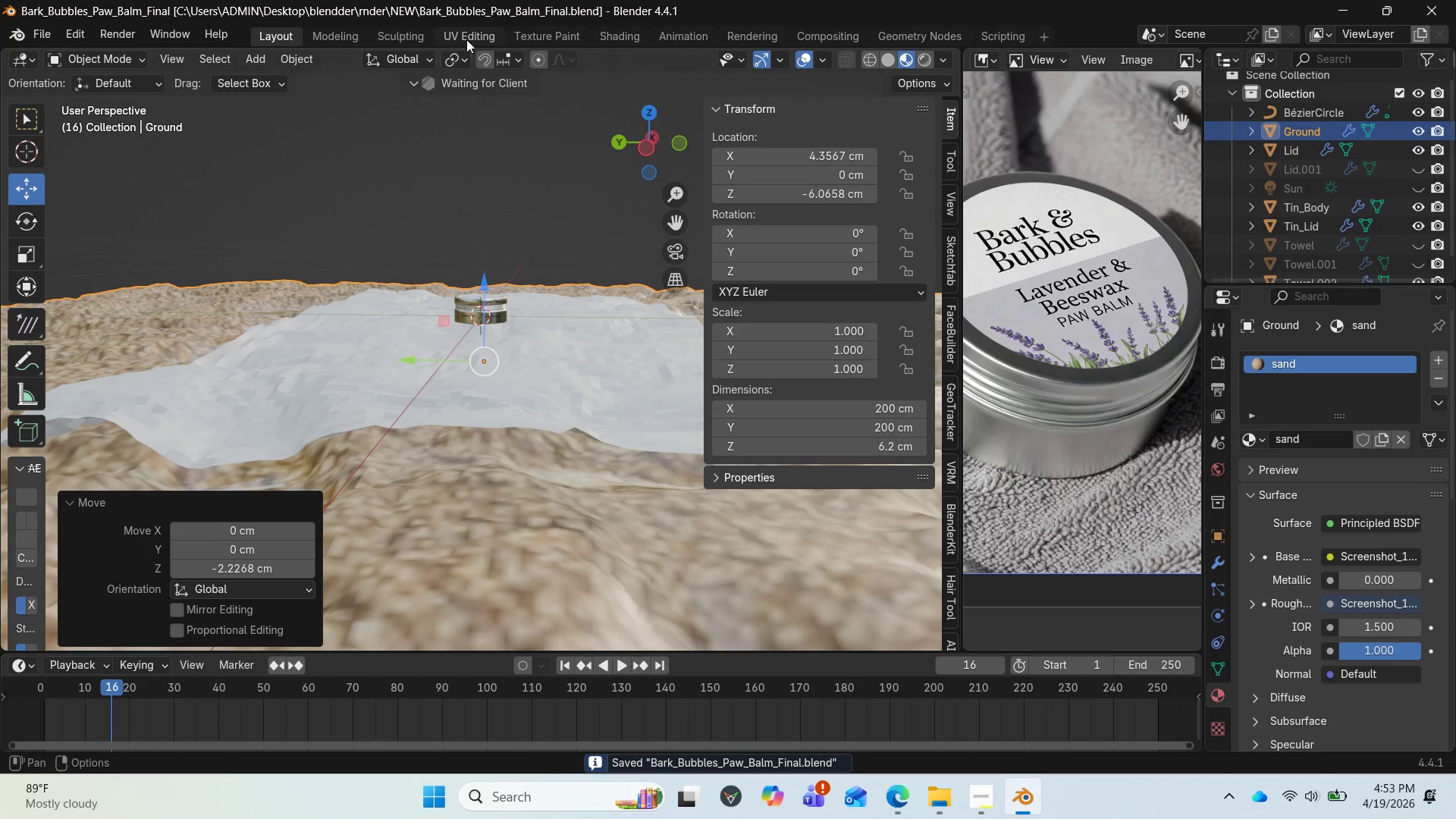 
left_click([467, 39])
 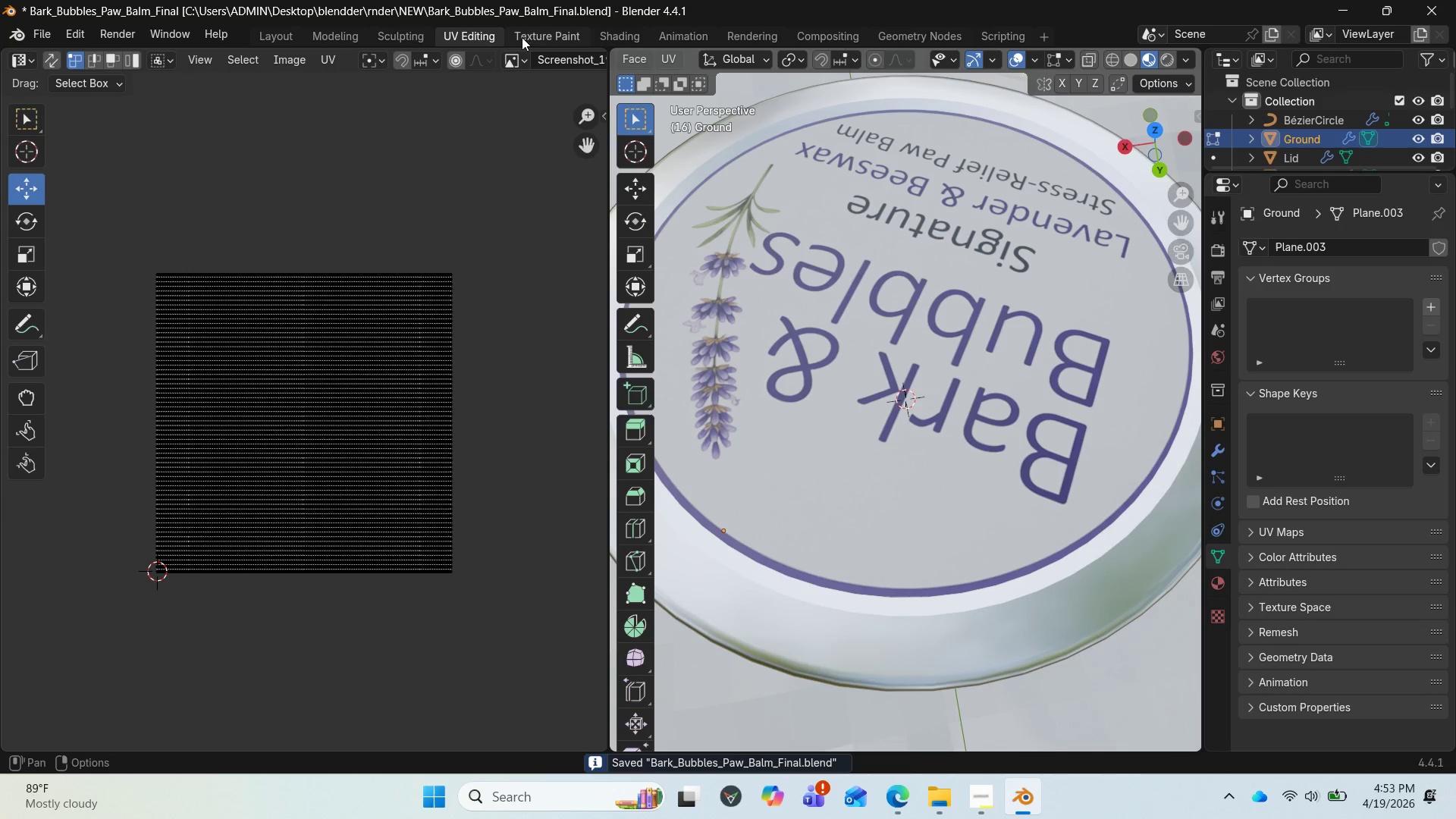 
left_click([412, 32])
 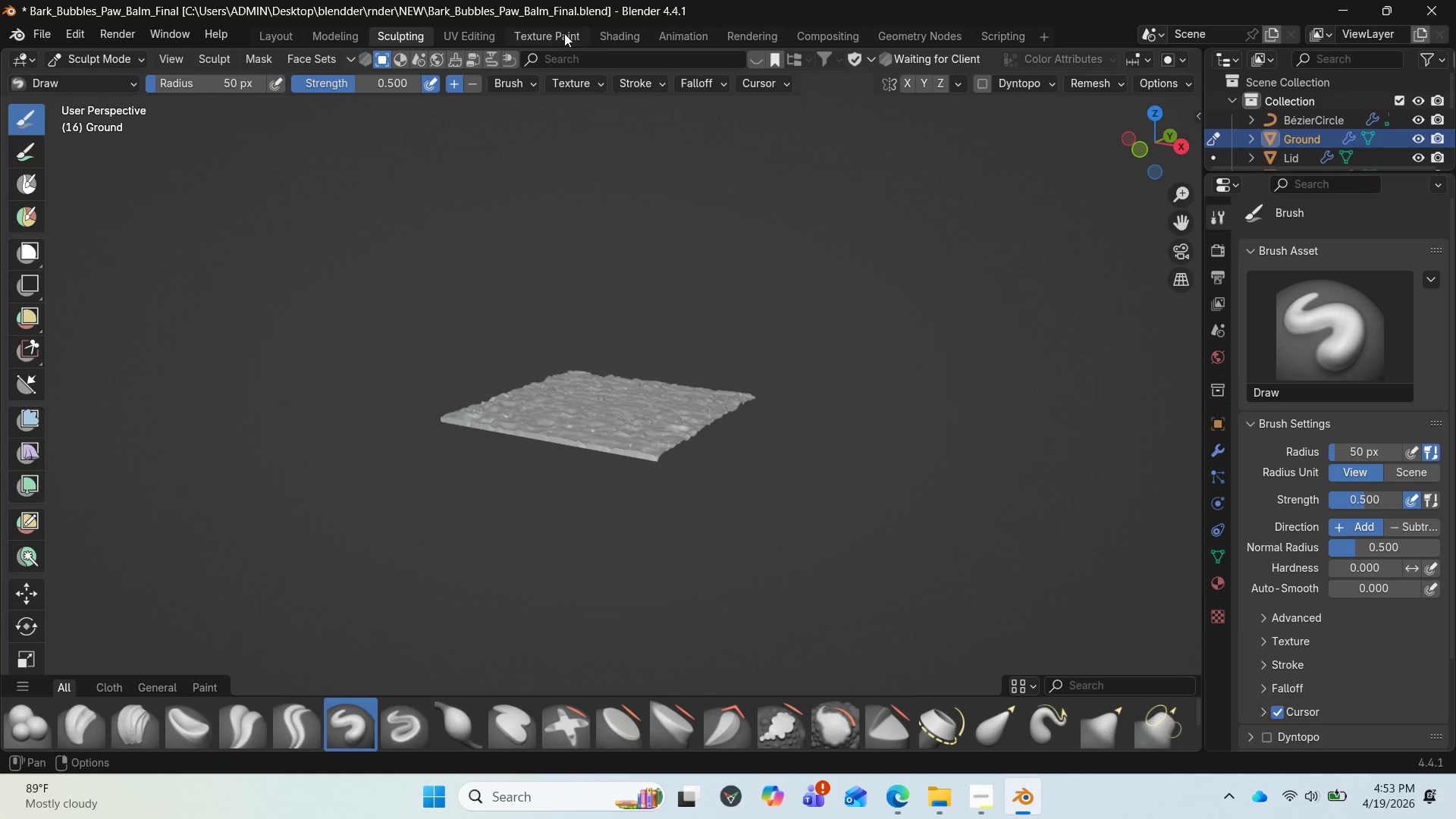 
left_click([627, 36])
 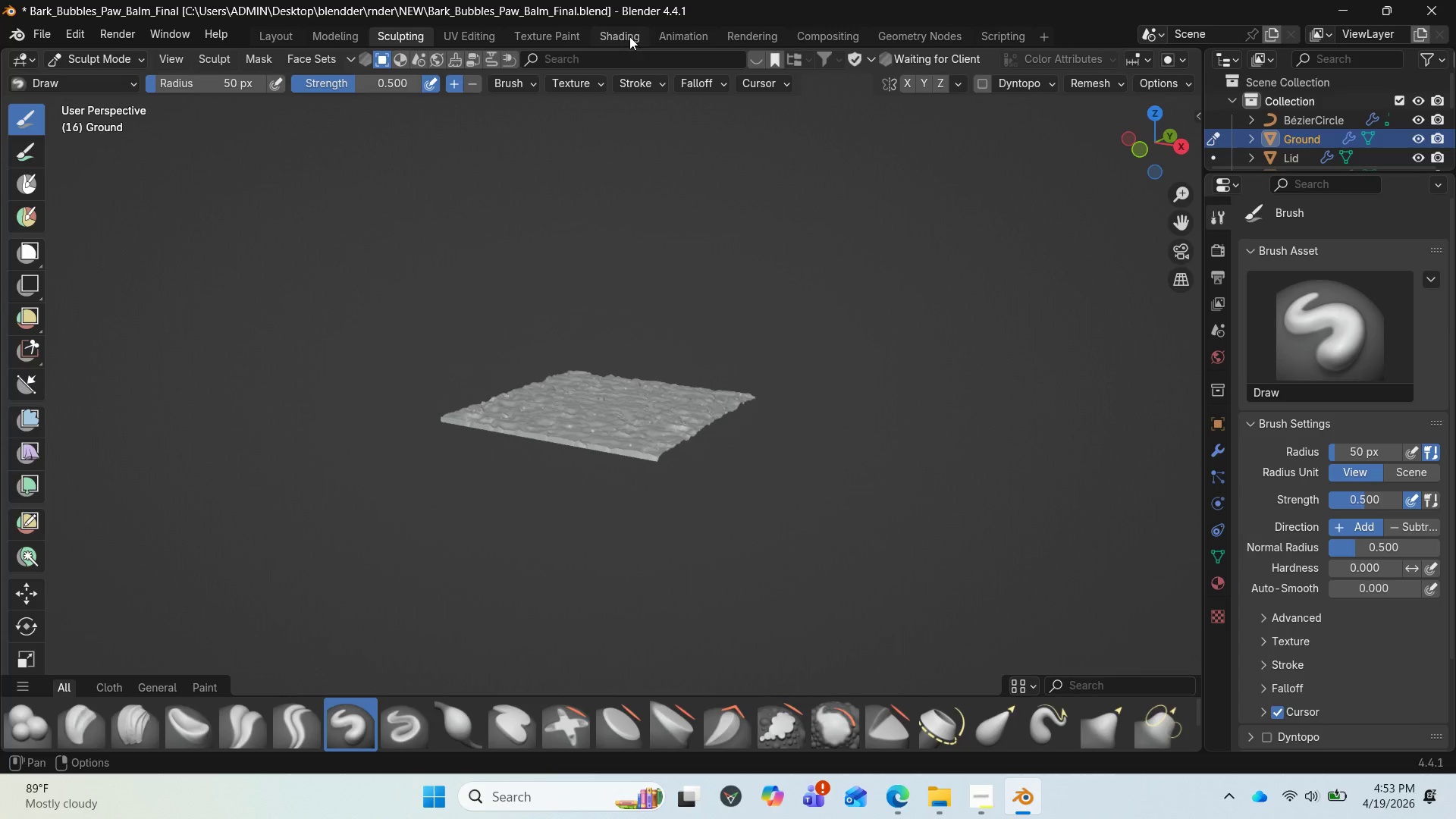 
mouse_move([643, 52])
 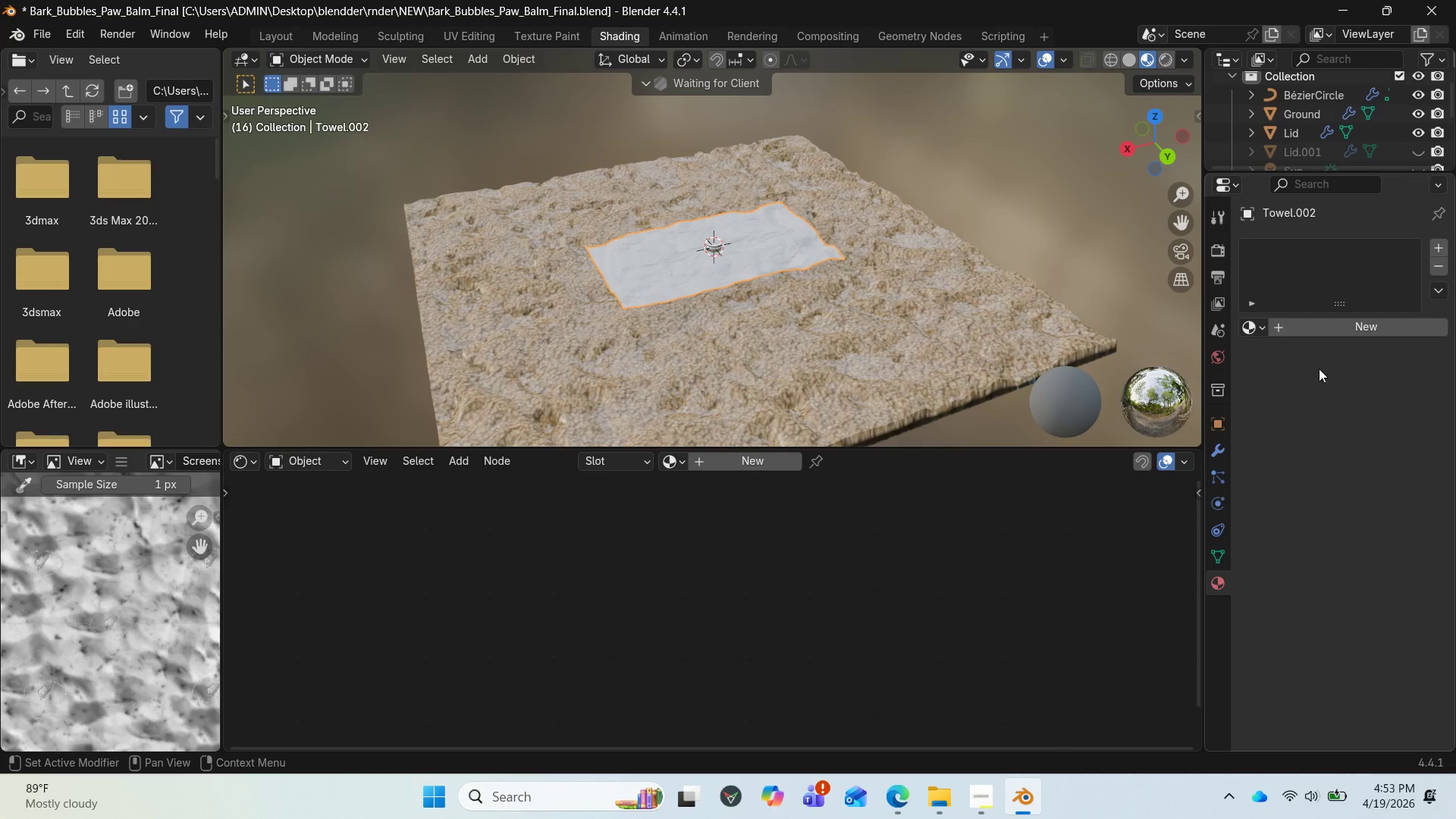 
mouse_move([1315, 344])
 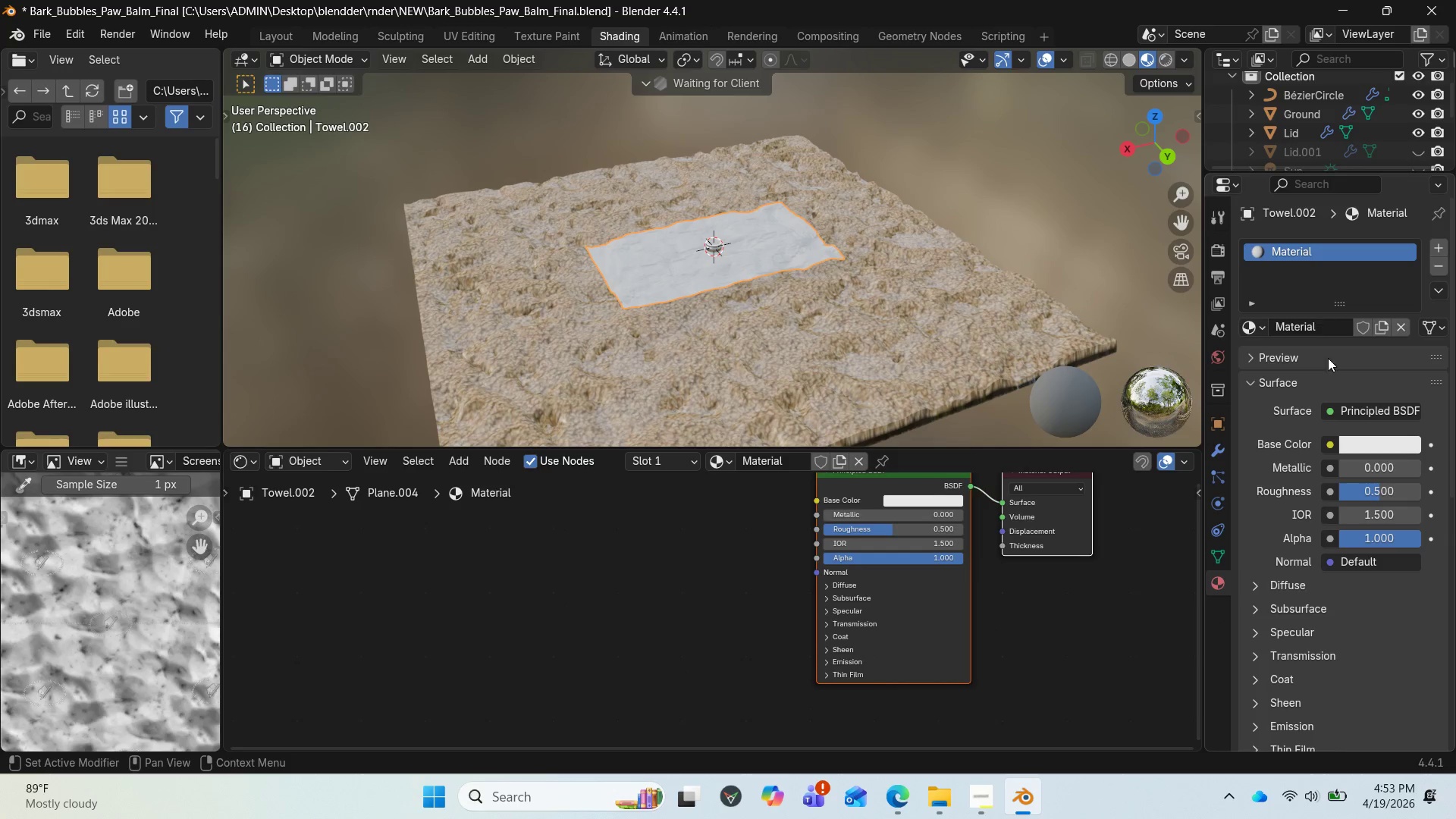 
left_click([1316, 328])
 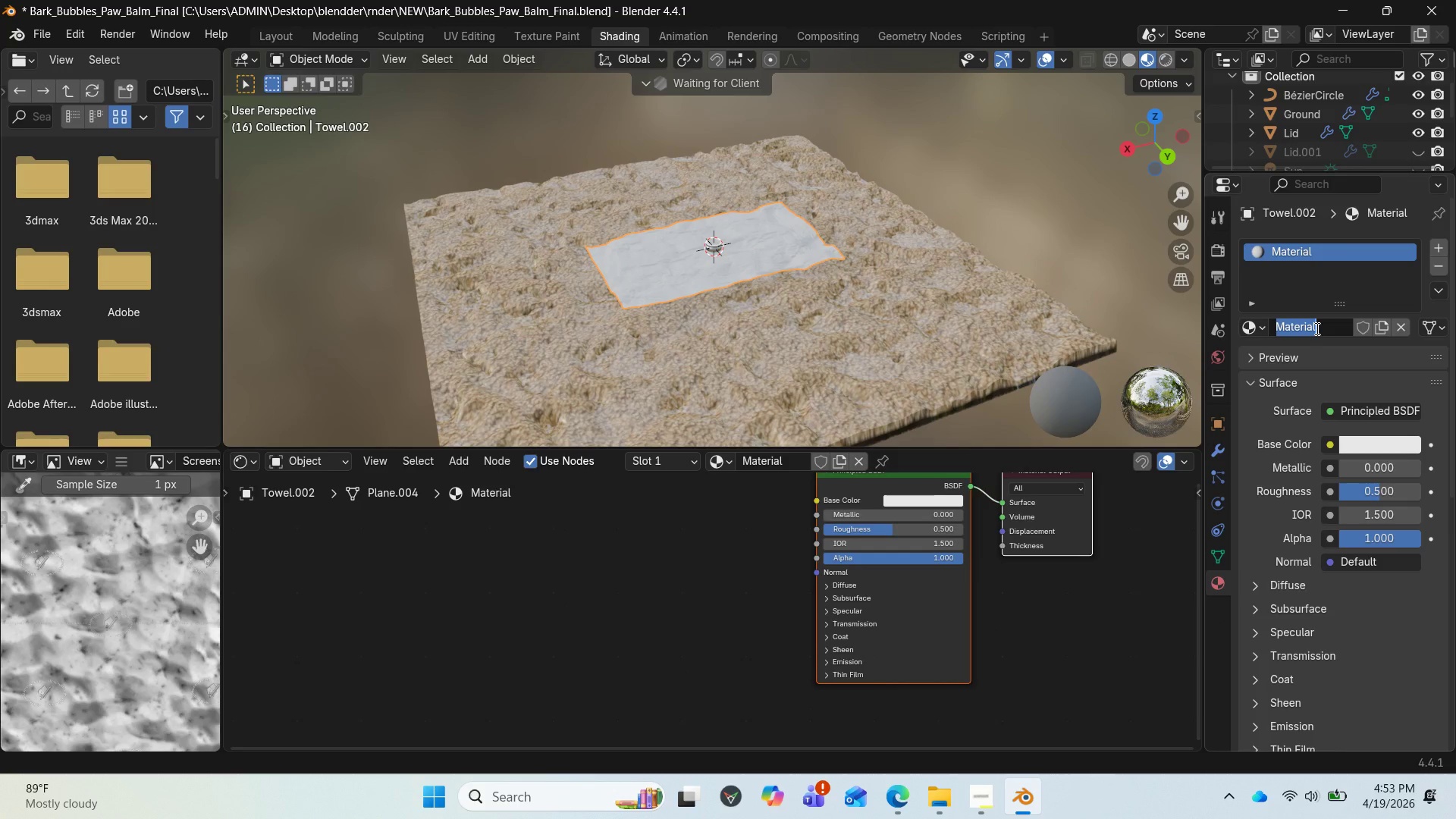 
type(Towr)
key(Backspace)
type(elTexture)
 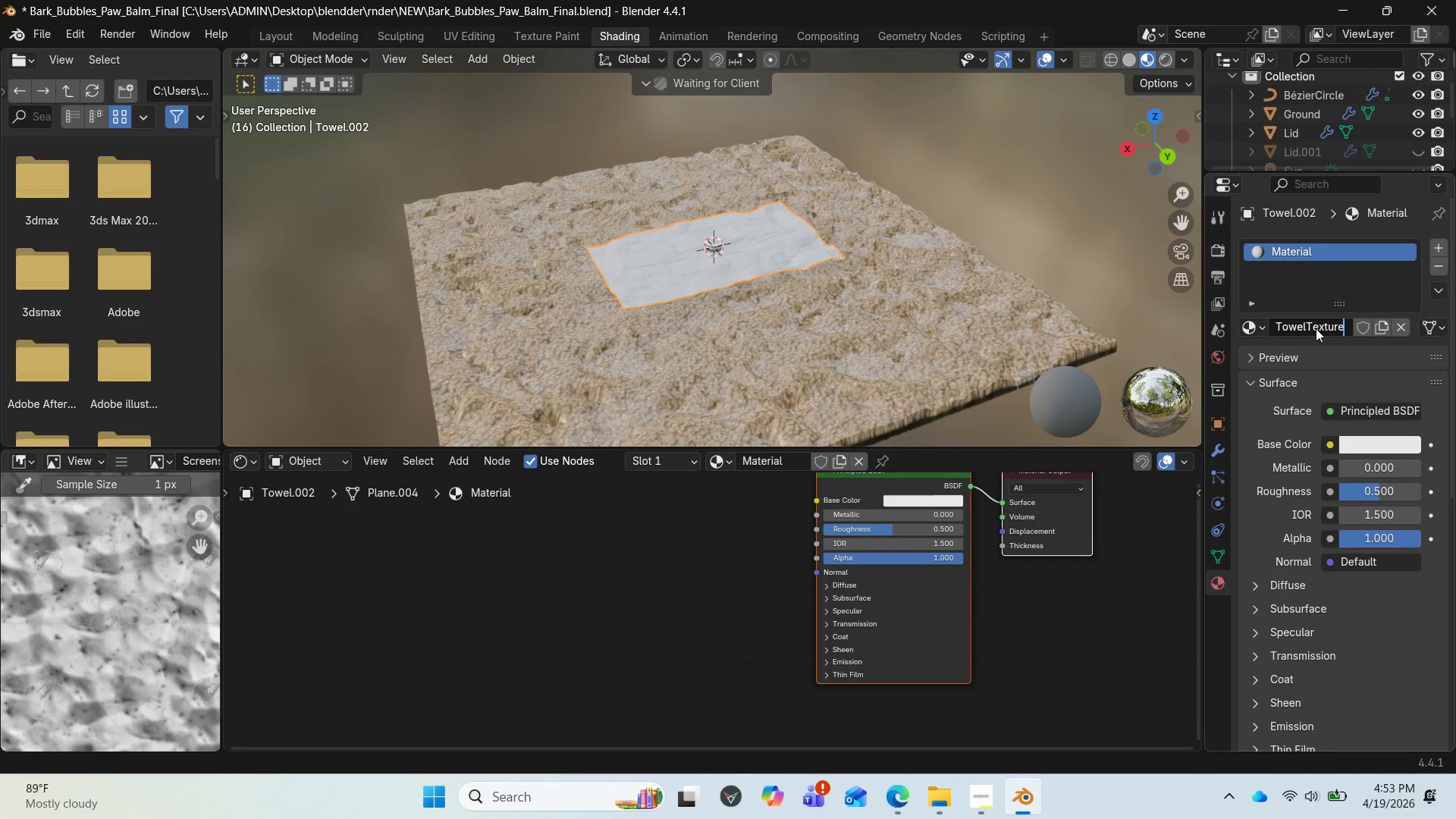 
key(Enter)
 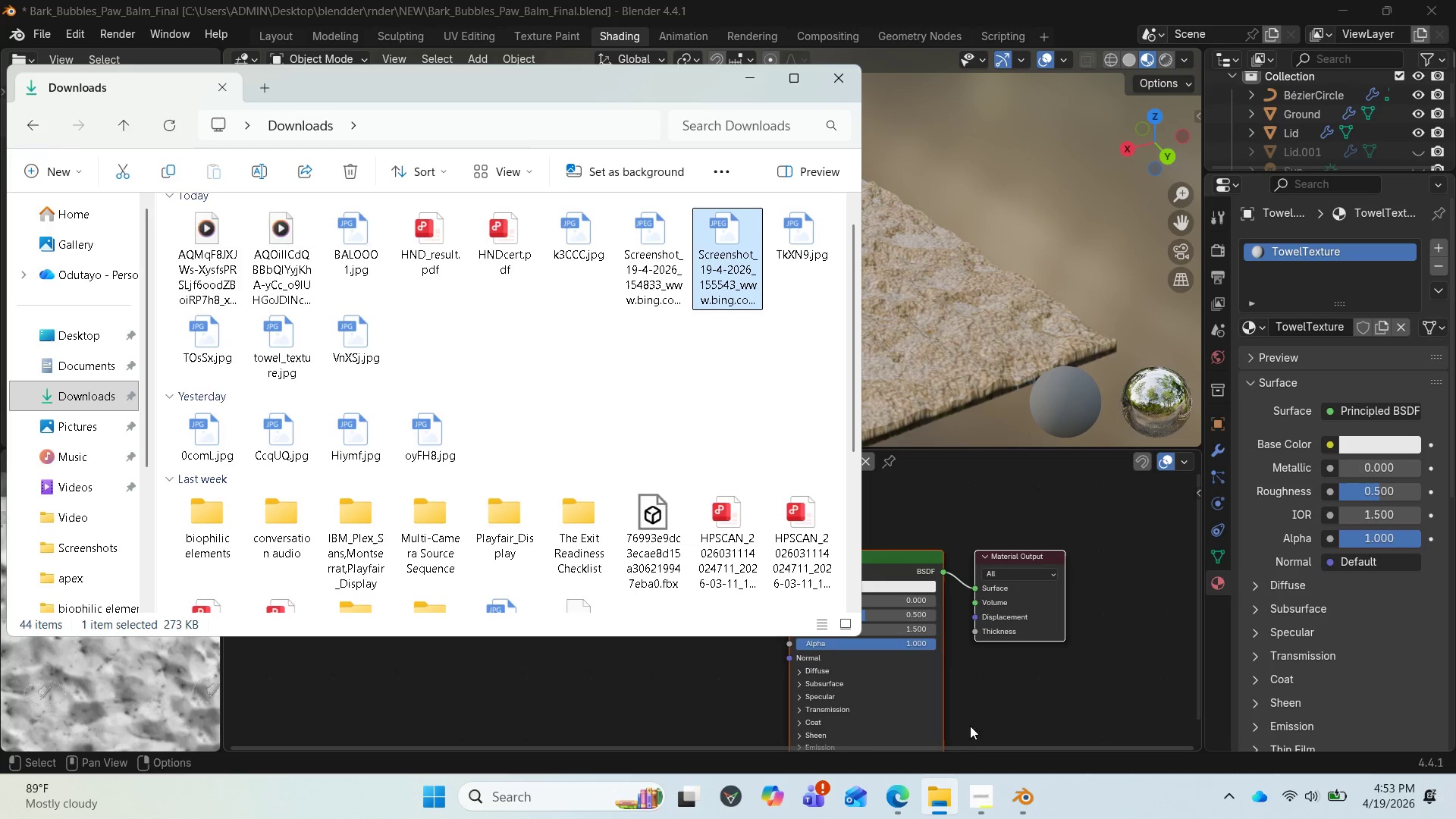 
wait(10.84)
 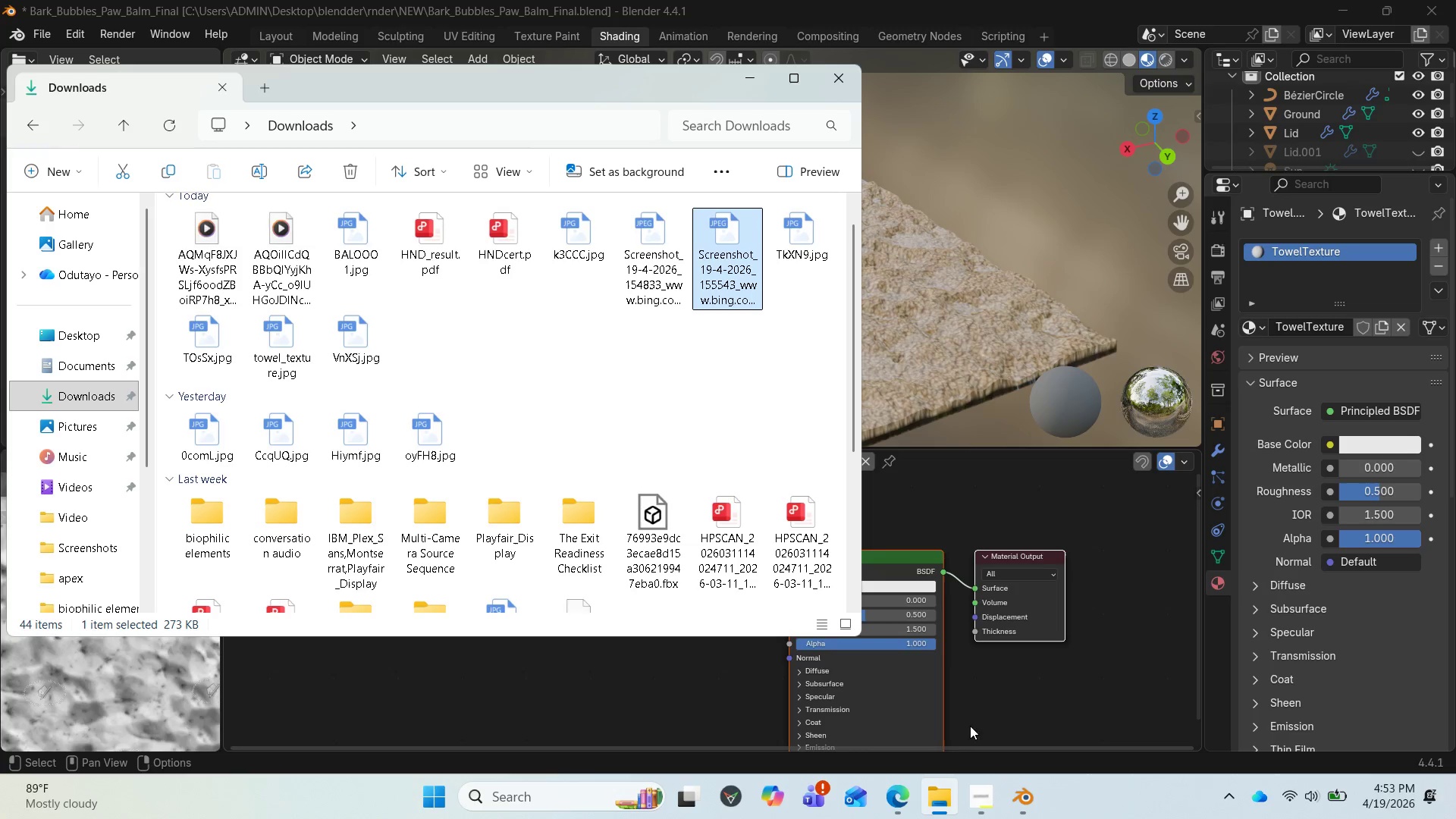 
mouse_move([799, 248])
 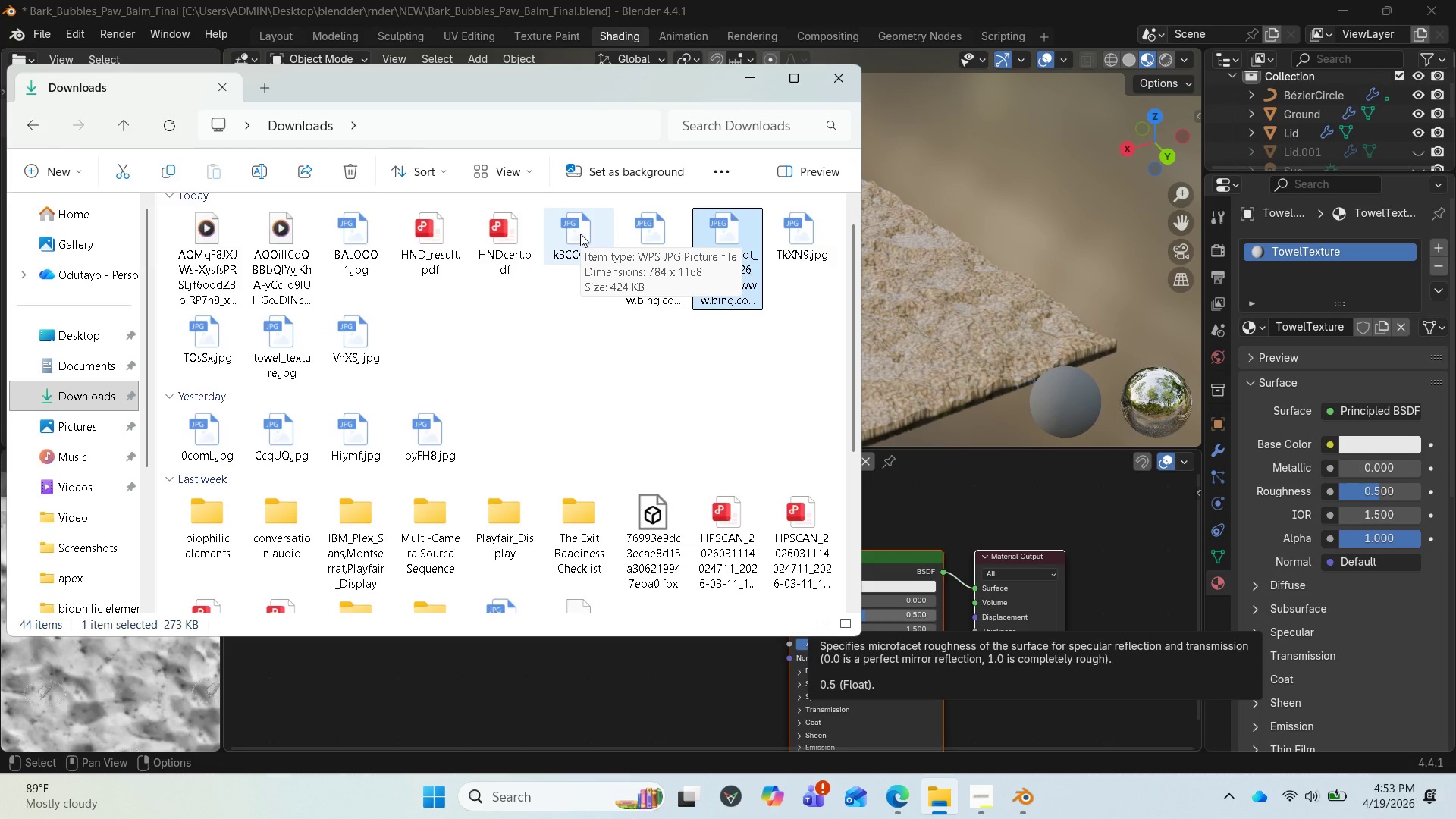 
double_click([580, 234])
 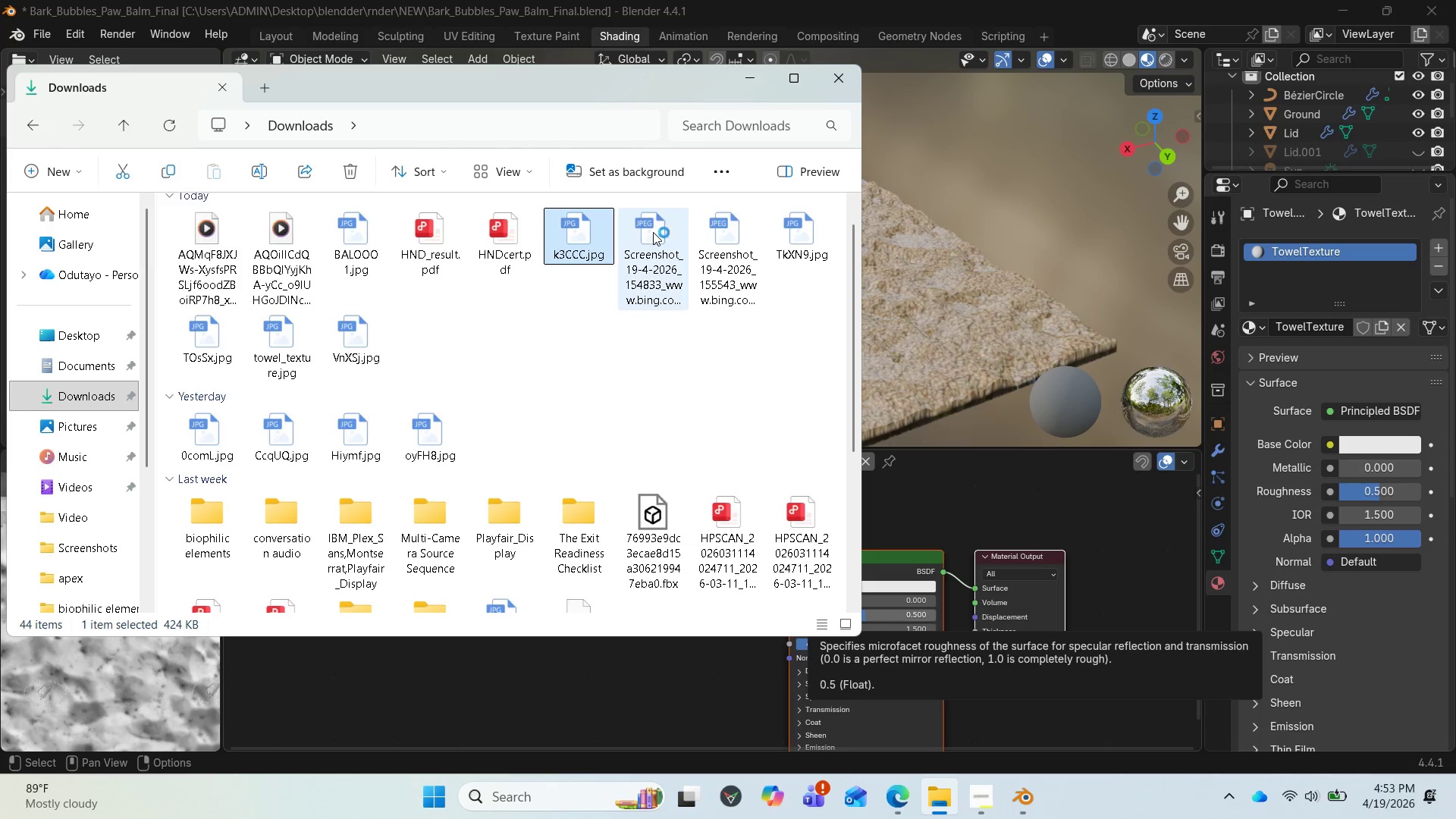 
double_click([652, 232])
 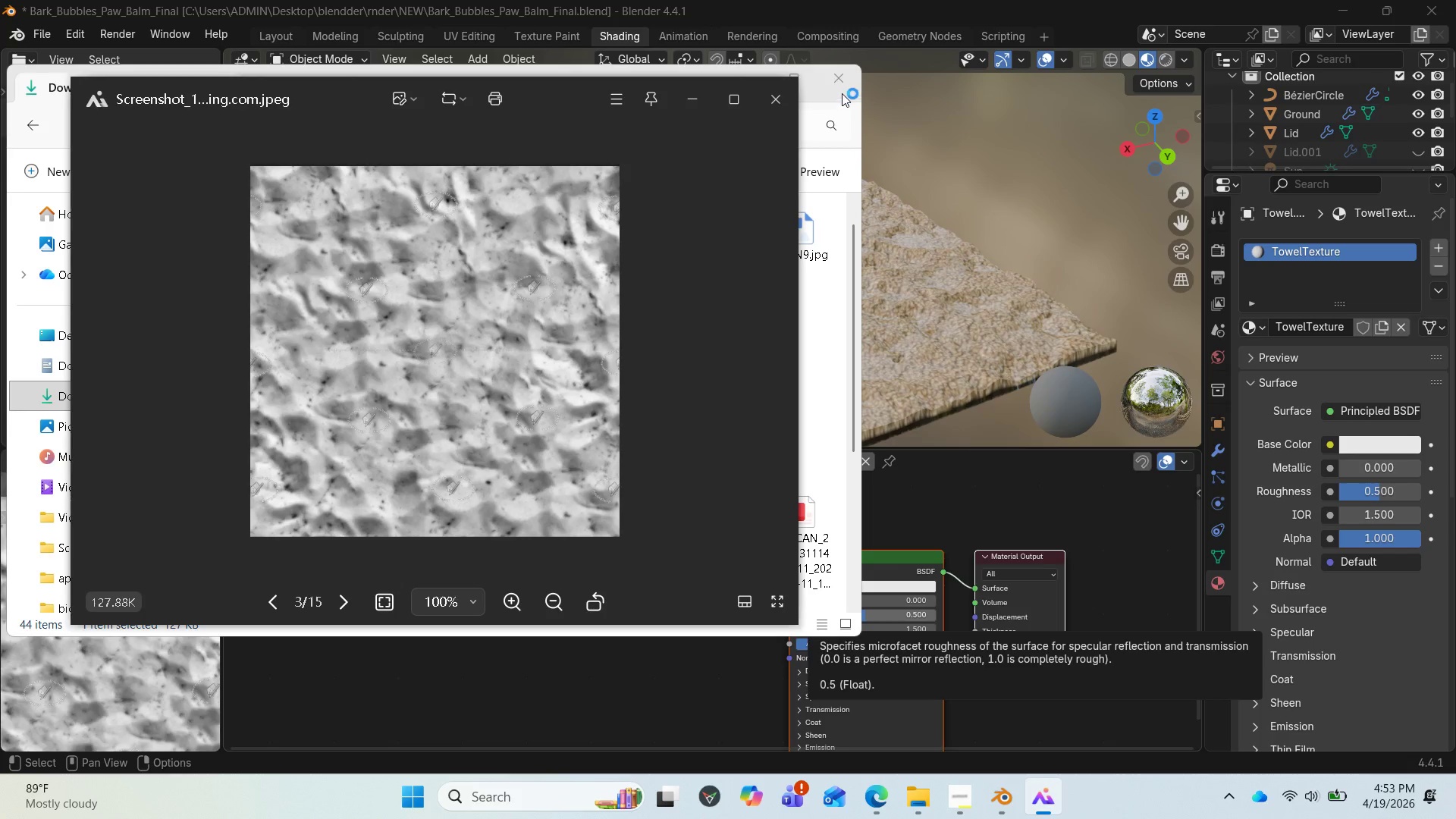 
left_click([777, 99])
 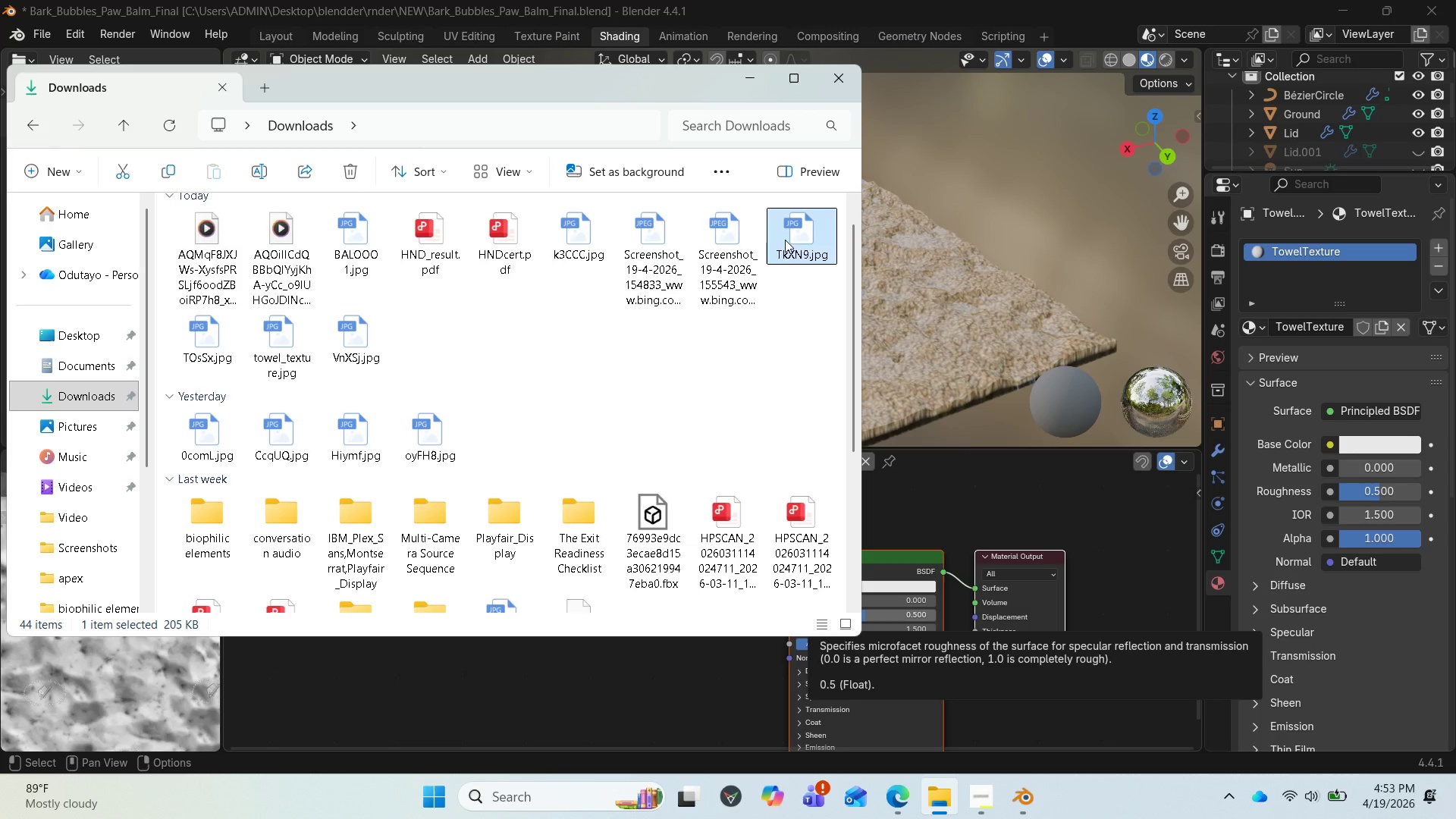 
double_click([785, 240])
 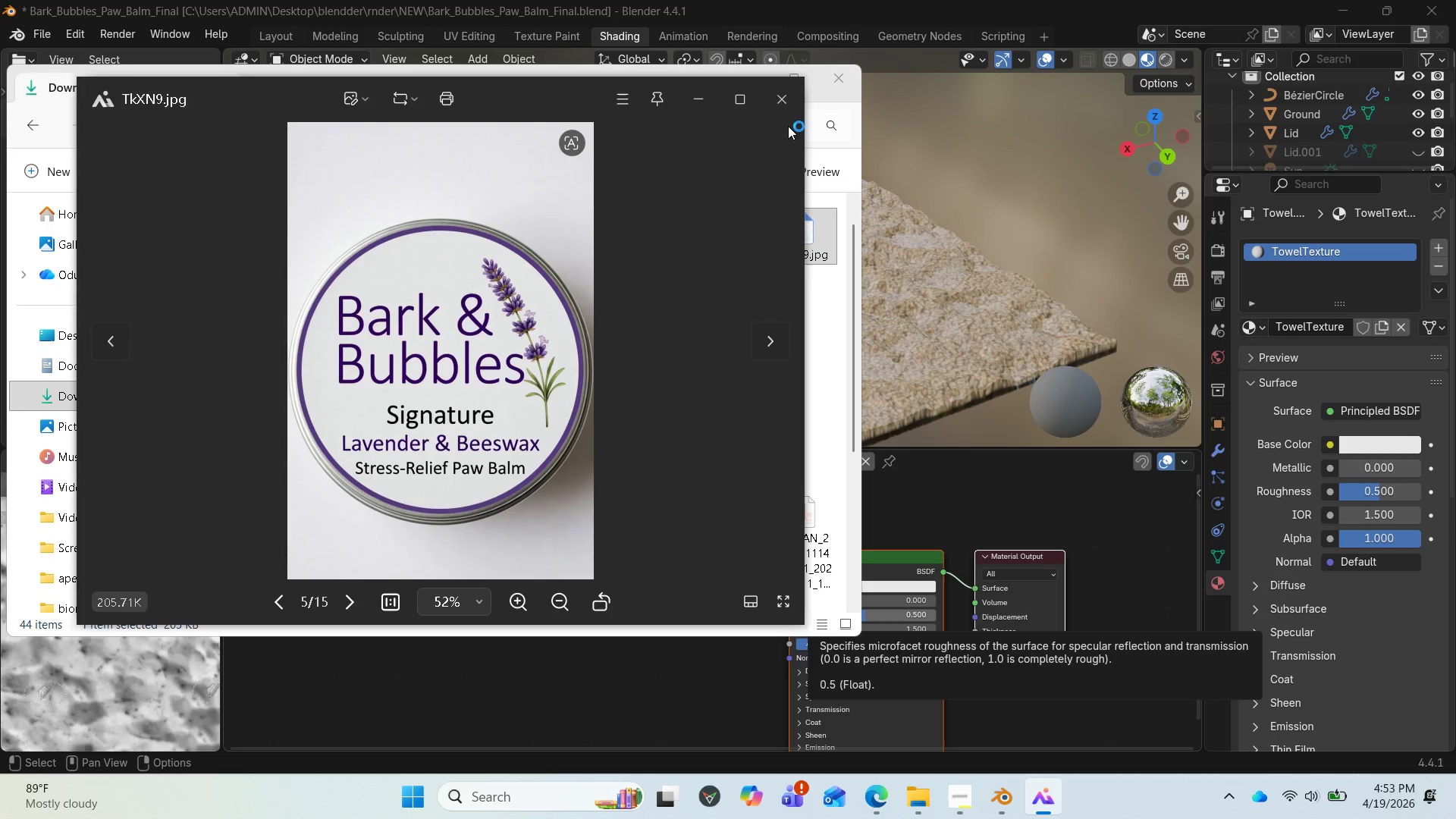 
left_click([795, 98])
 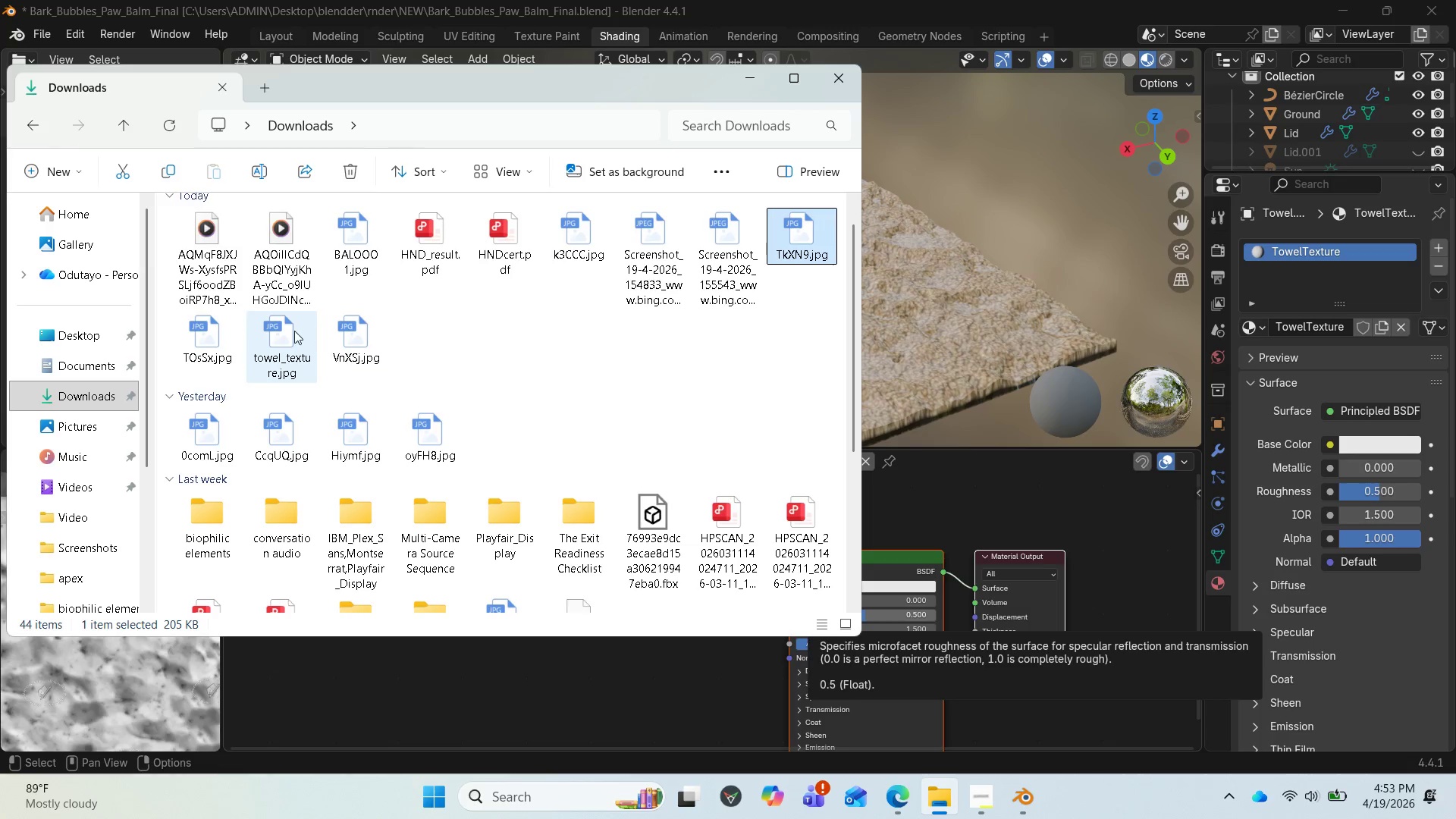 
double_click([290, 331])
 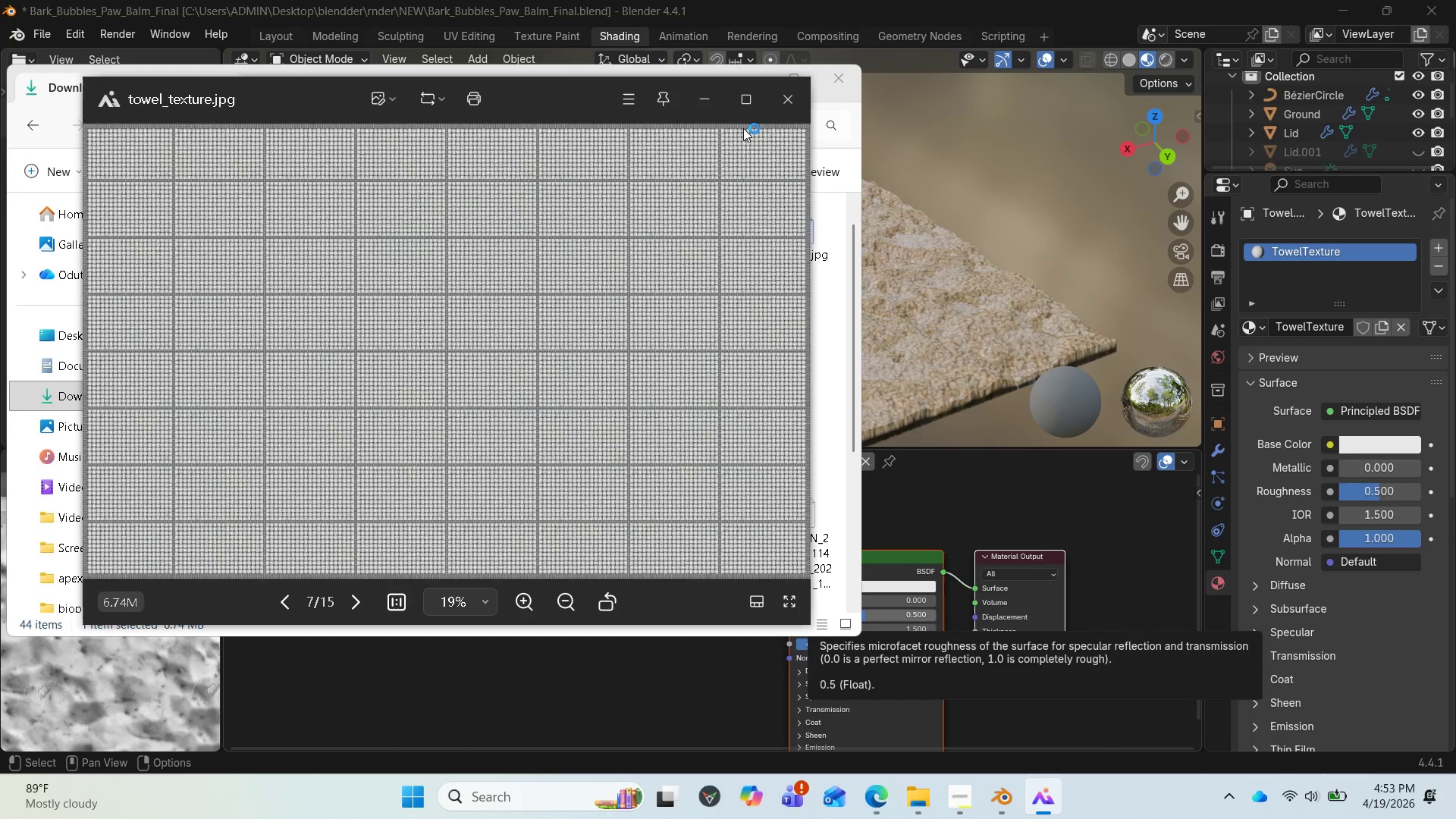 
left_click([783, 109])
 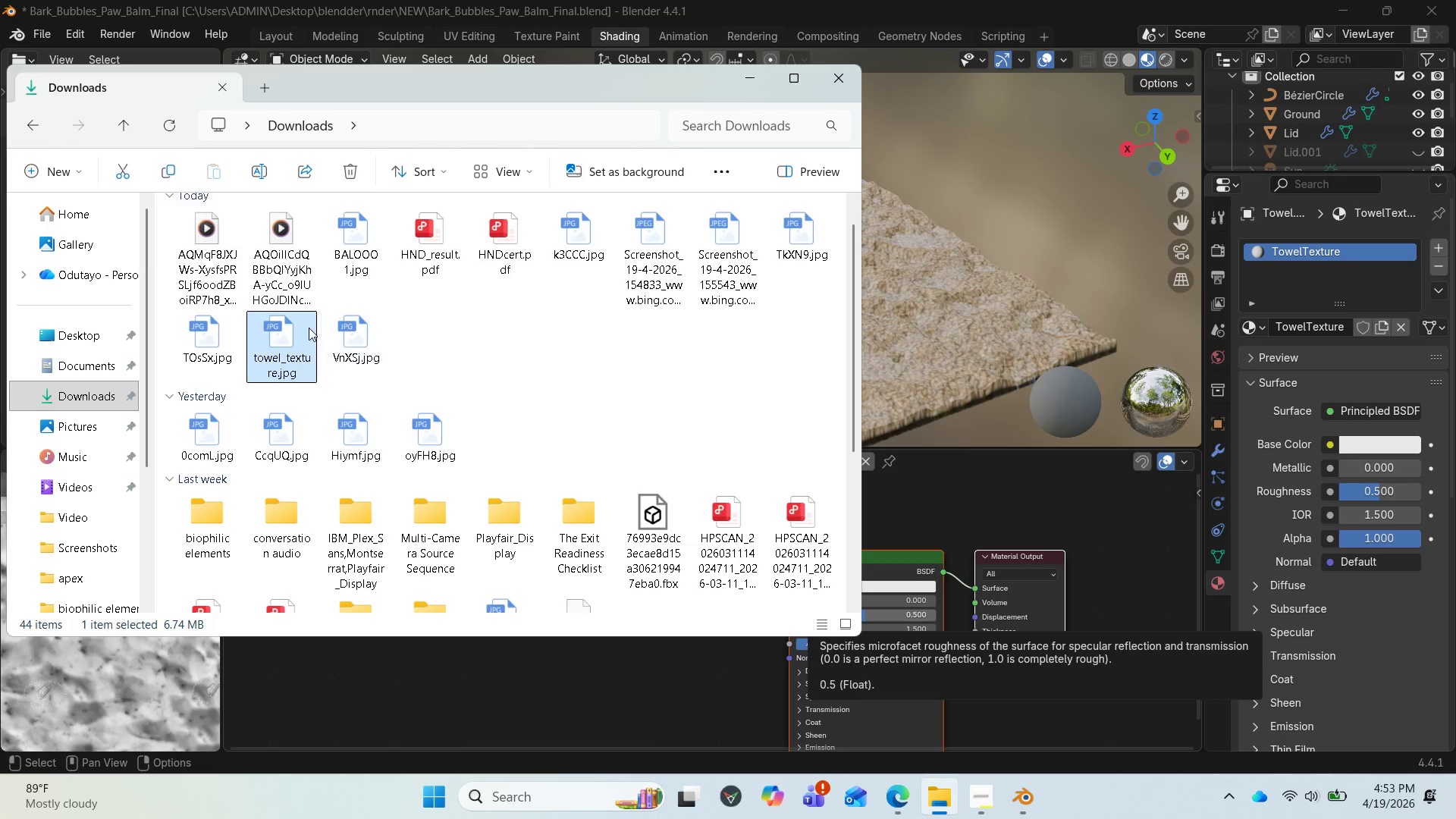 
left_click_drag(start_coordinate=[293, 335], to_coordinate=[504, 711])
 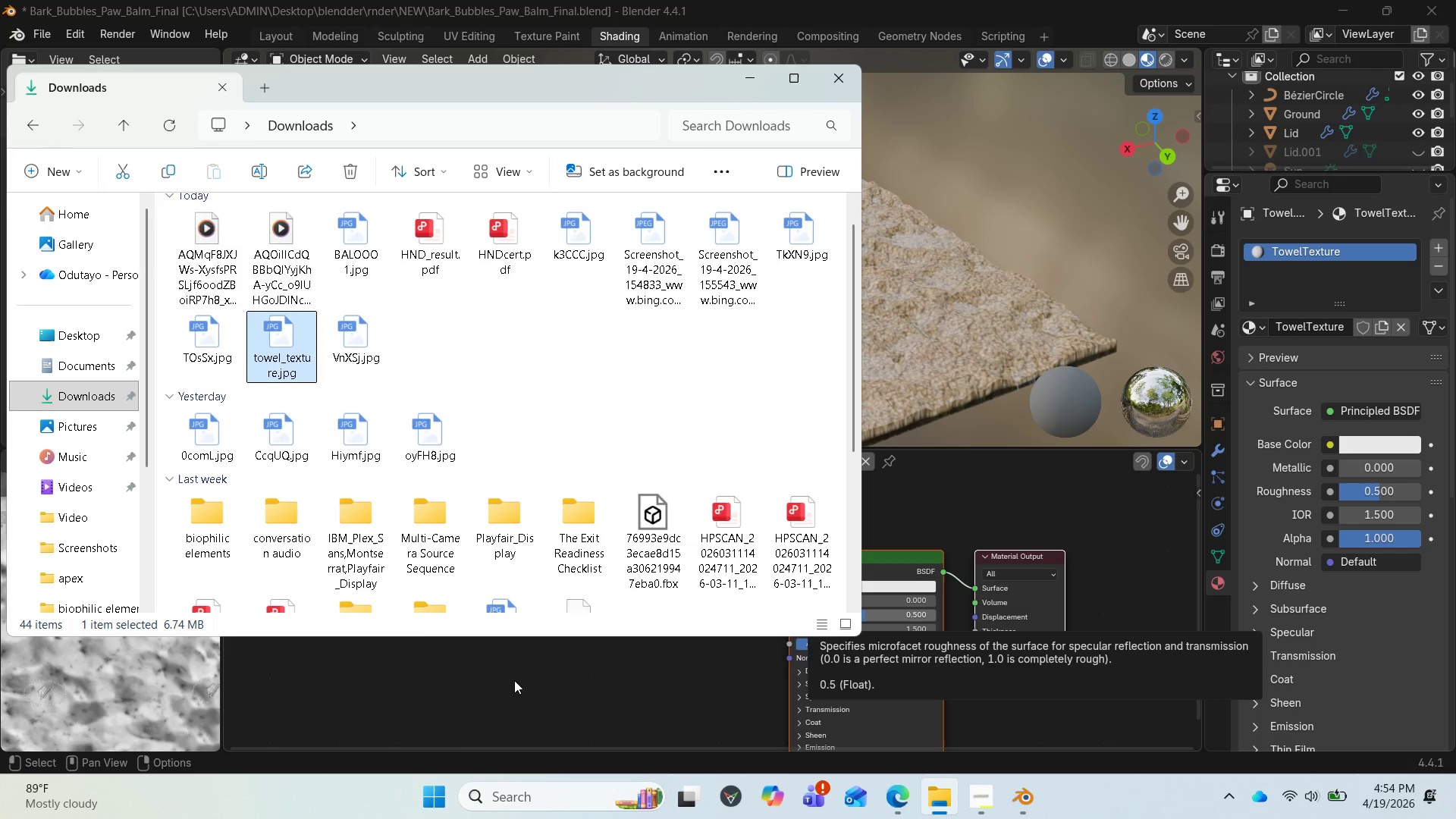 
left_click([514, 679])
 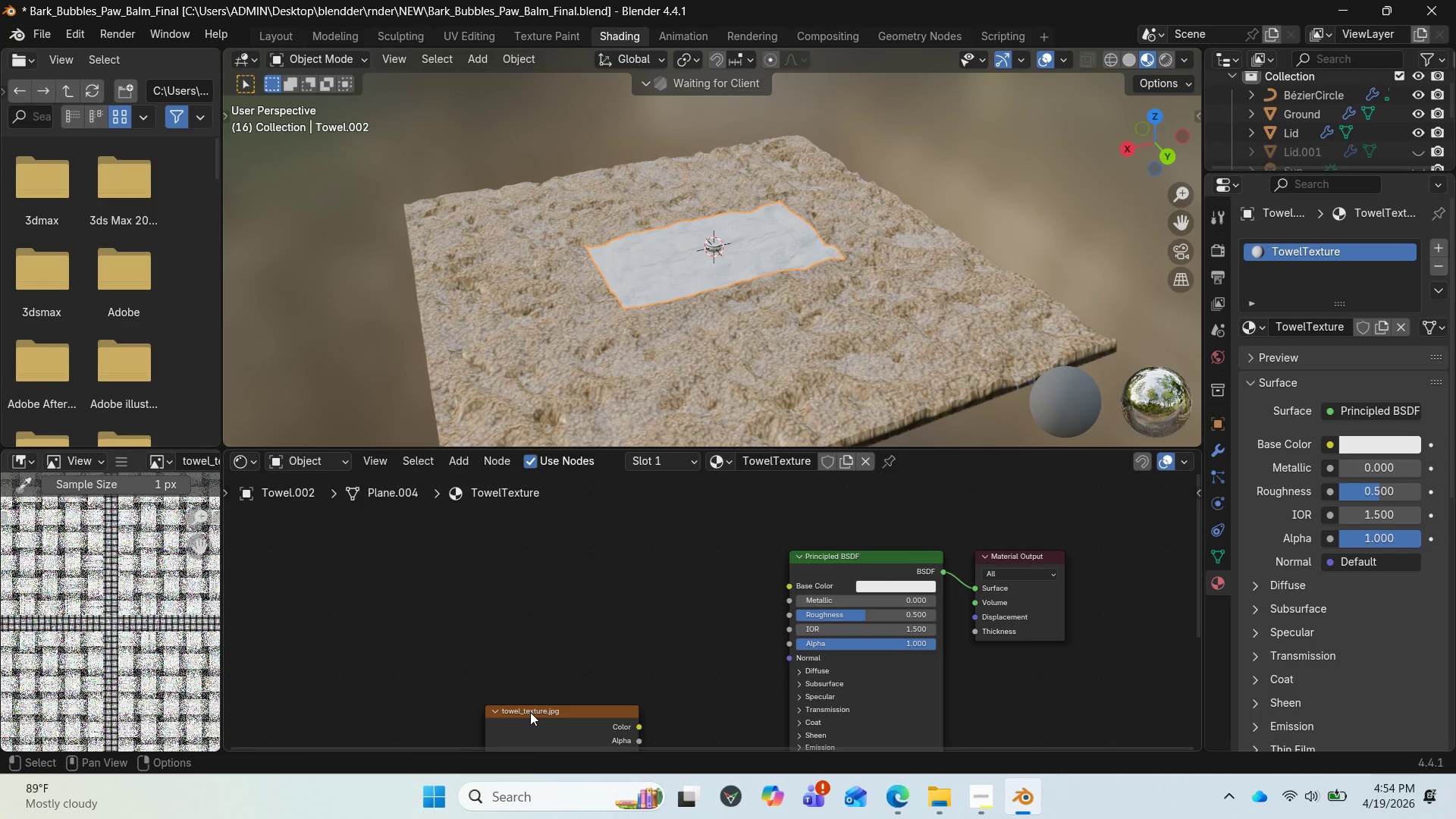 
left_click_drag(start_coordinate=[530, 714], to_coordinate=[625, 550])
 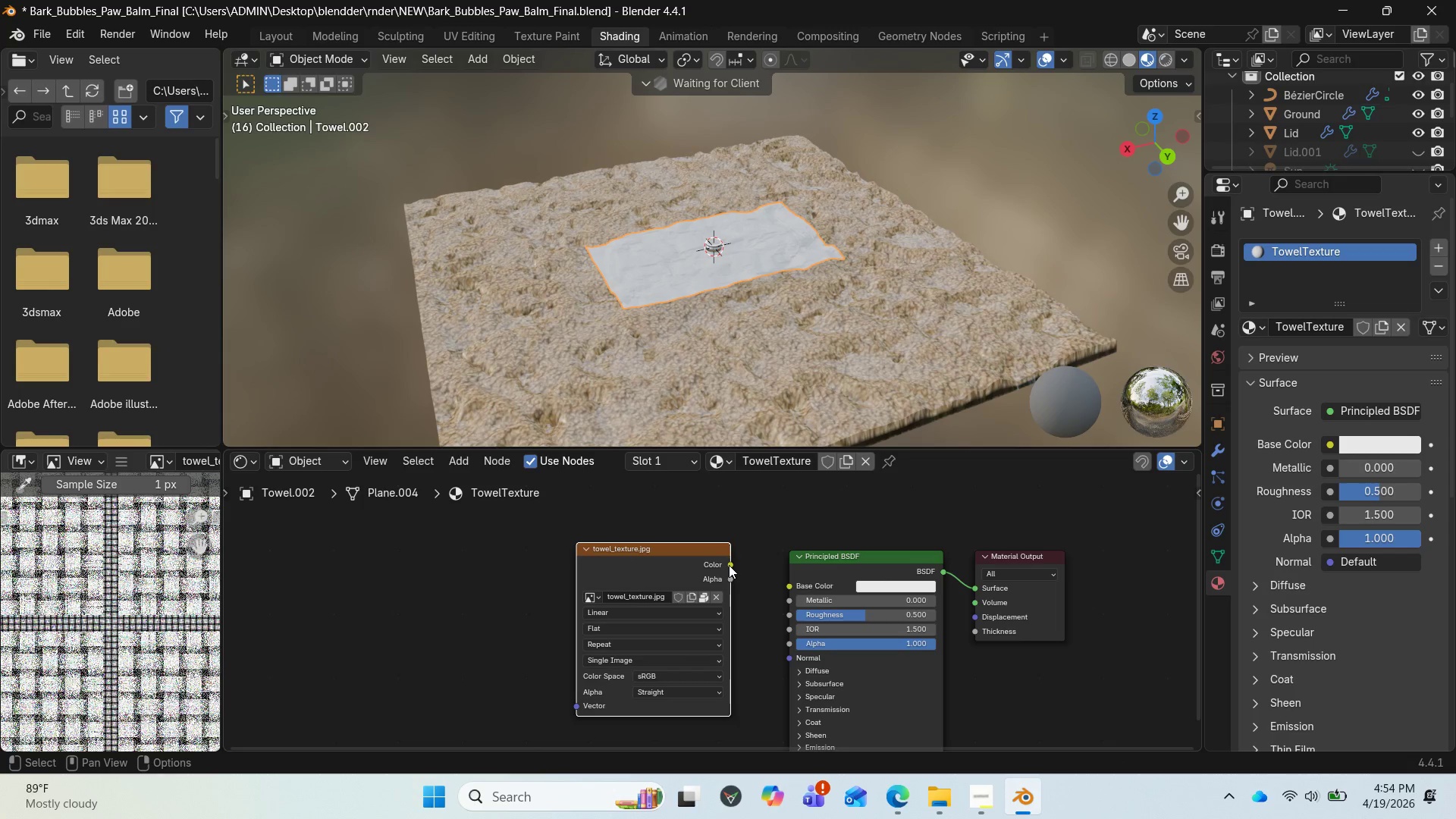 
left_click_drag(start_coordinate=[729, 565], to_coordinate=[795, 590])
 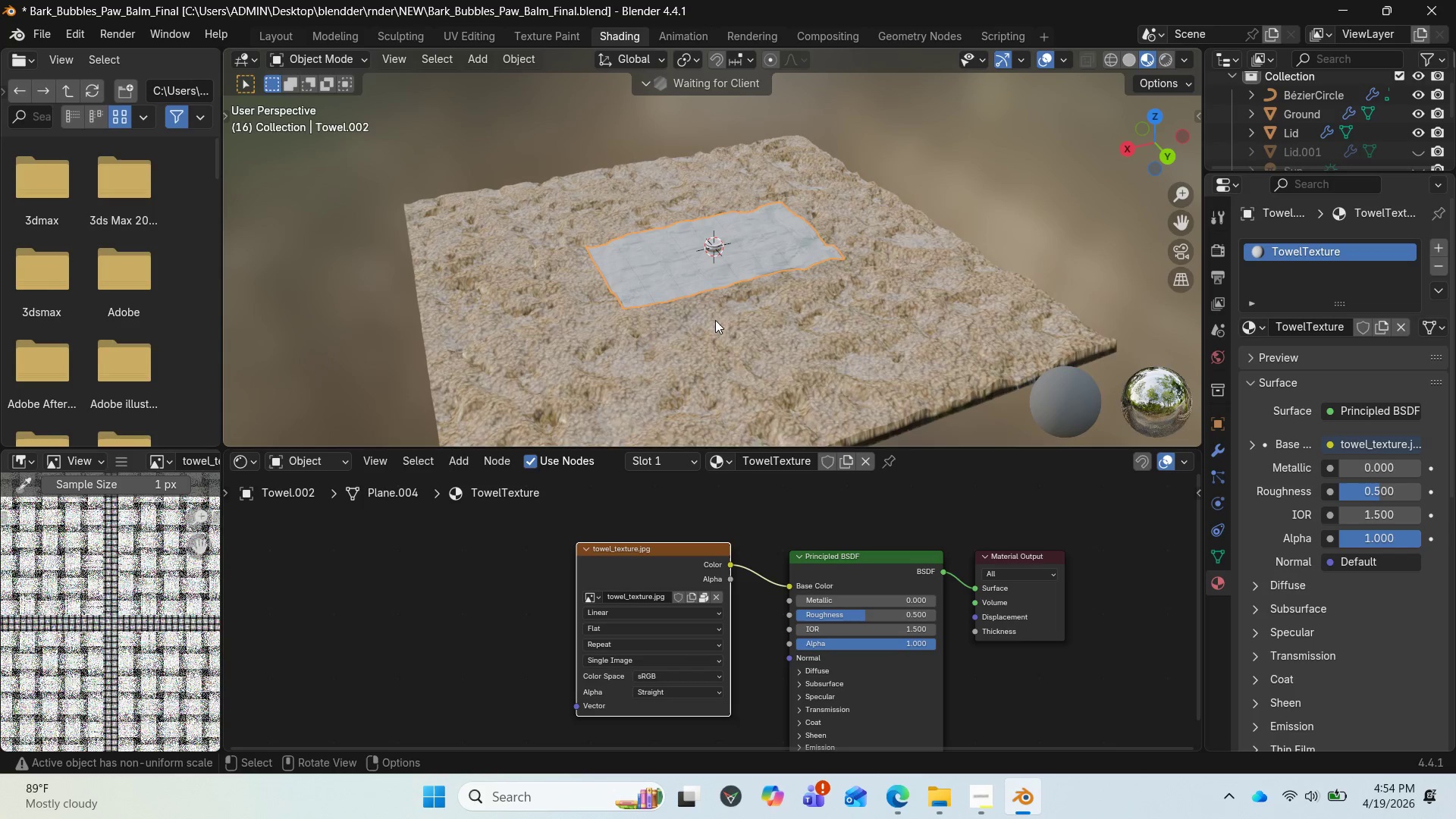 
scroll: coordinate [717, 318], scroll_direction: up, amount: 6.0
 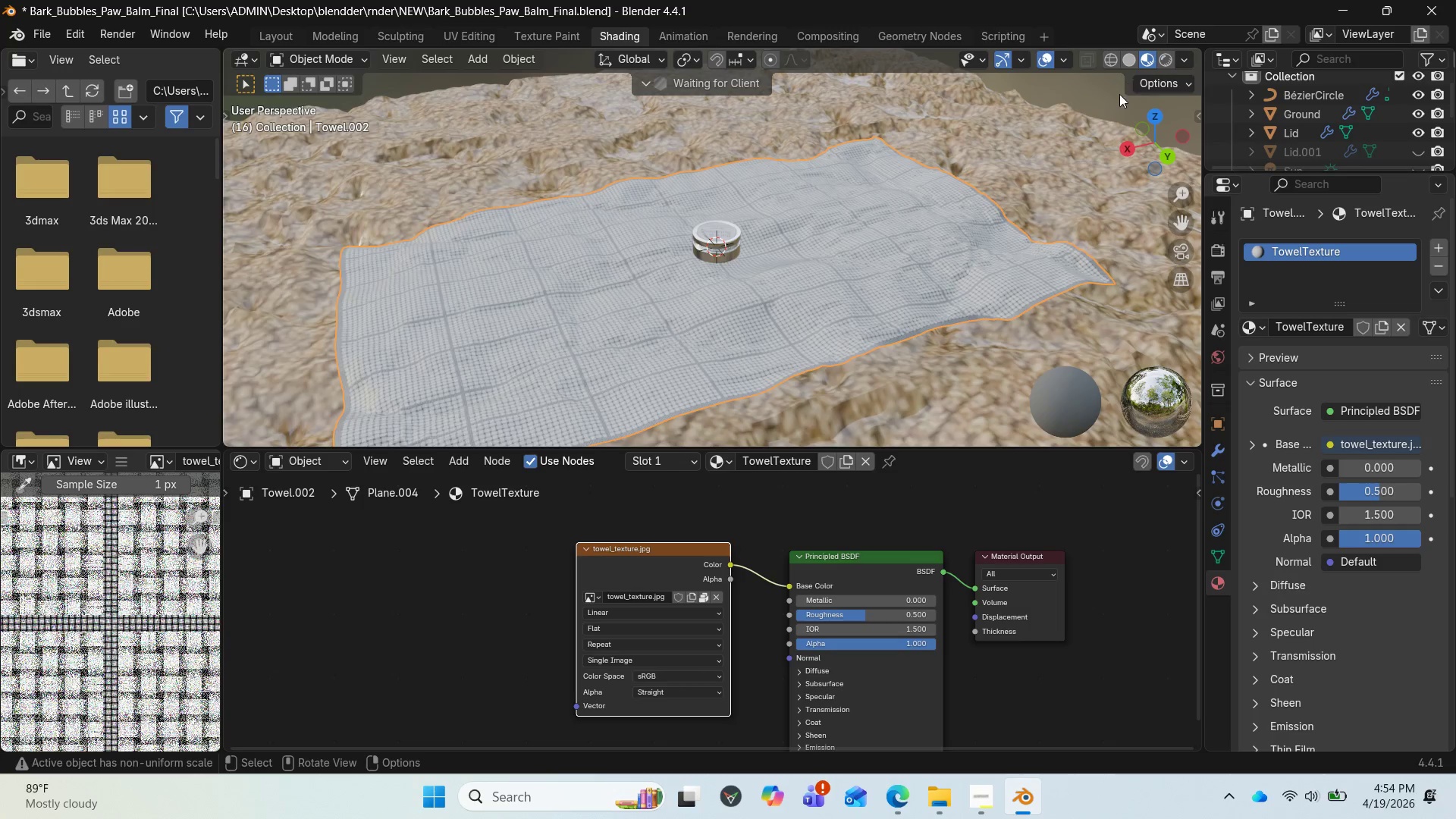 
left_click_drag(start_coordinate=[1140, 140], to_coordinate=[265, 93])
 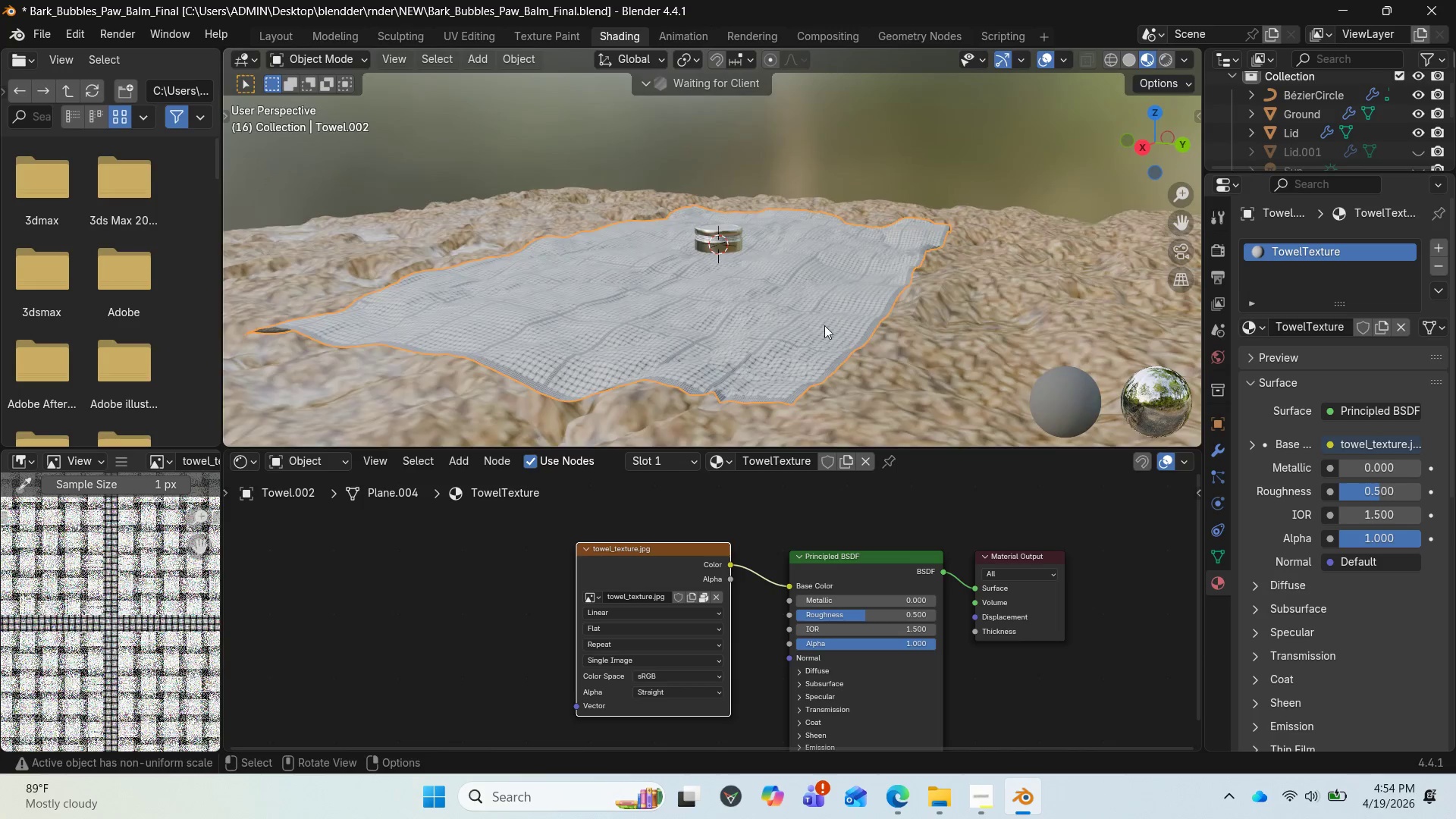 
scroll: coordinate [940, 259], scroll_direction: up, amount: 6.0
 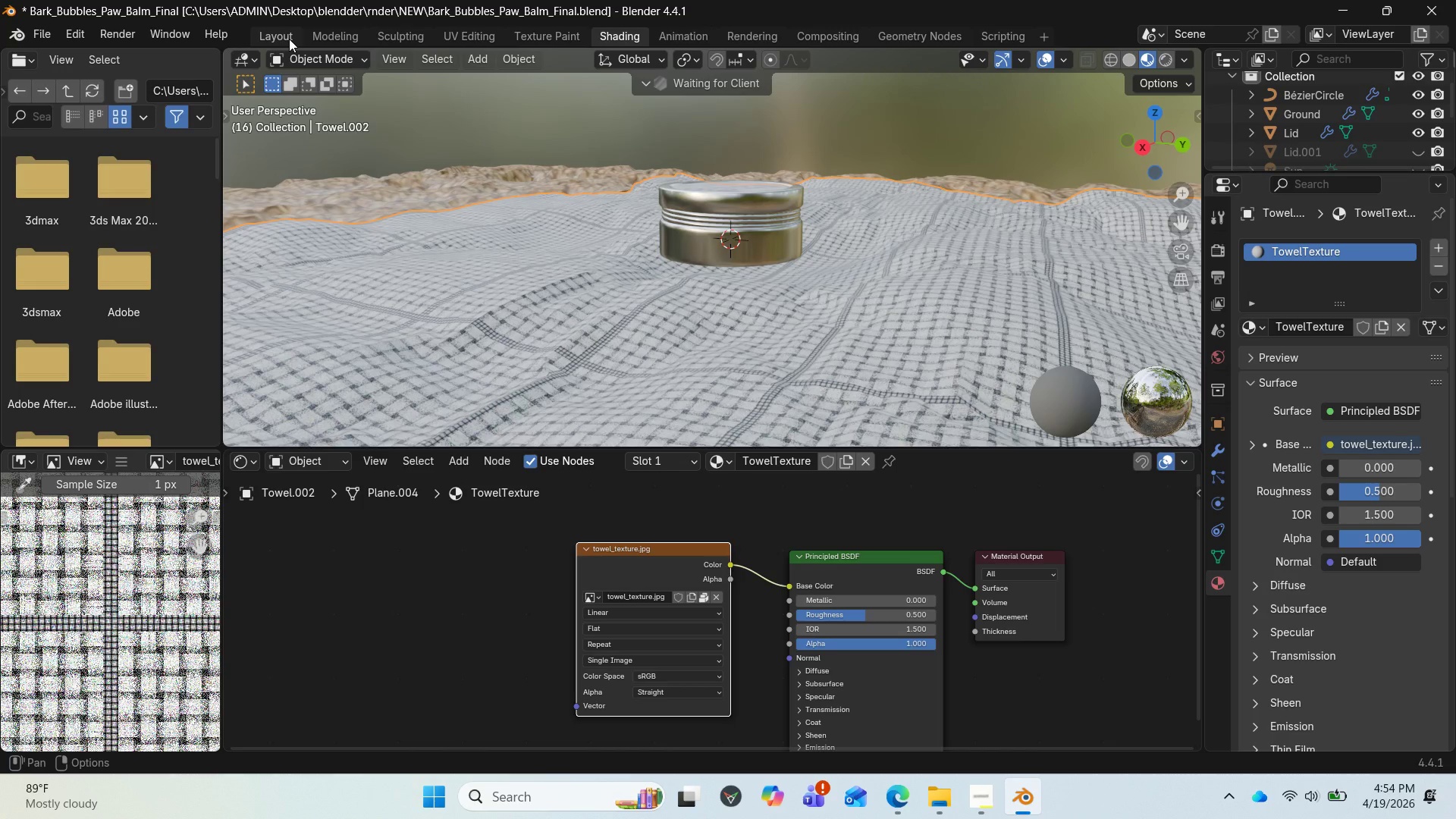 
left_click([289, 39])
 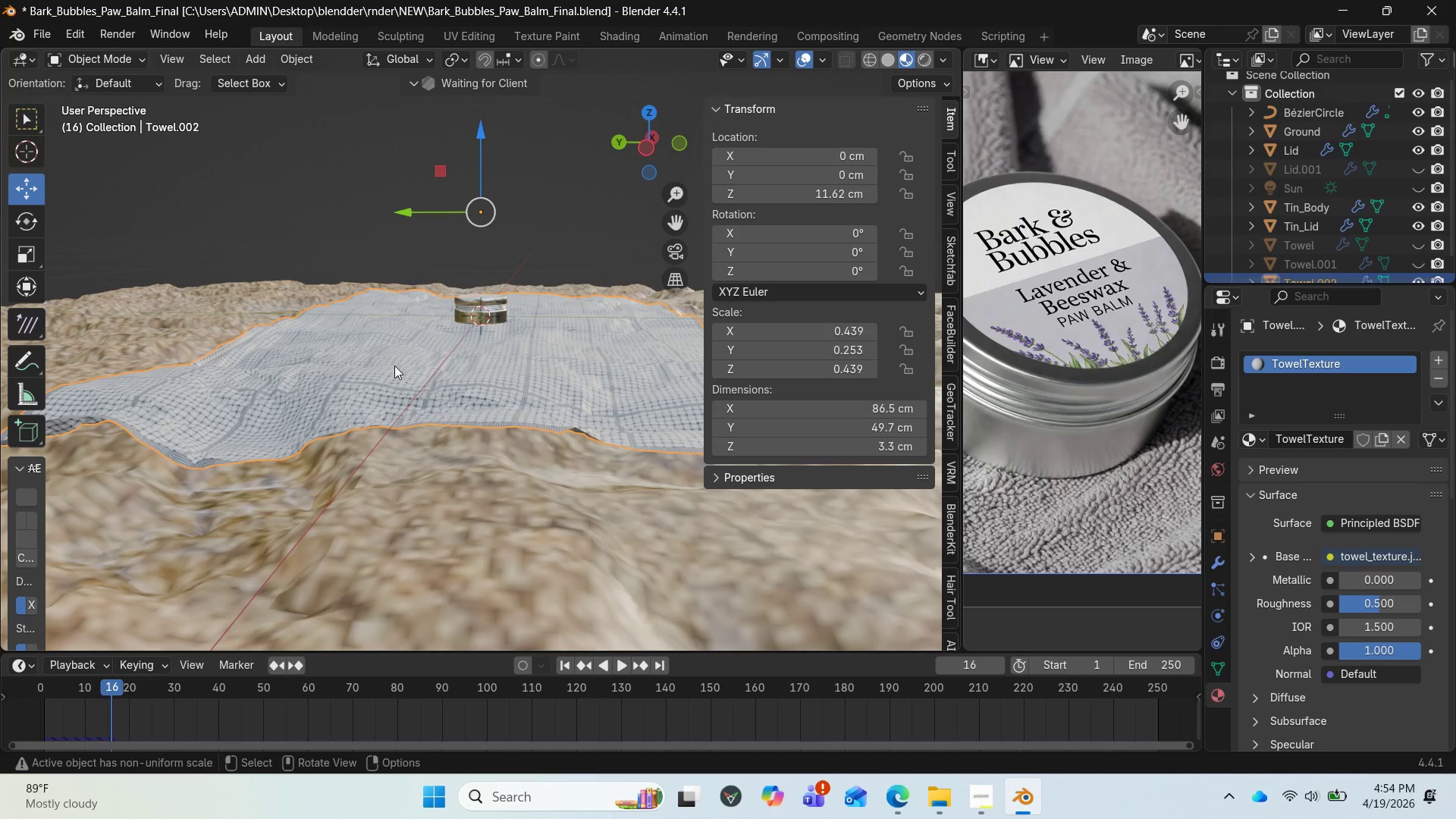 
left_click([405, 377])
 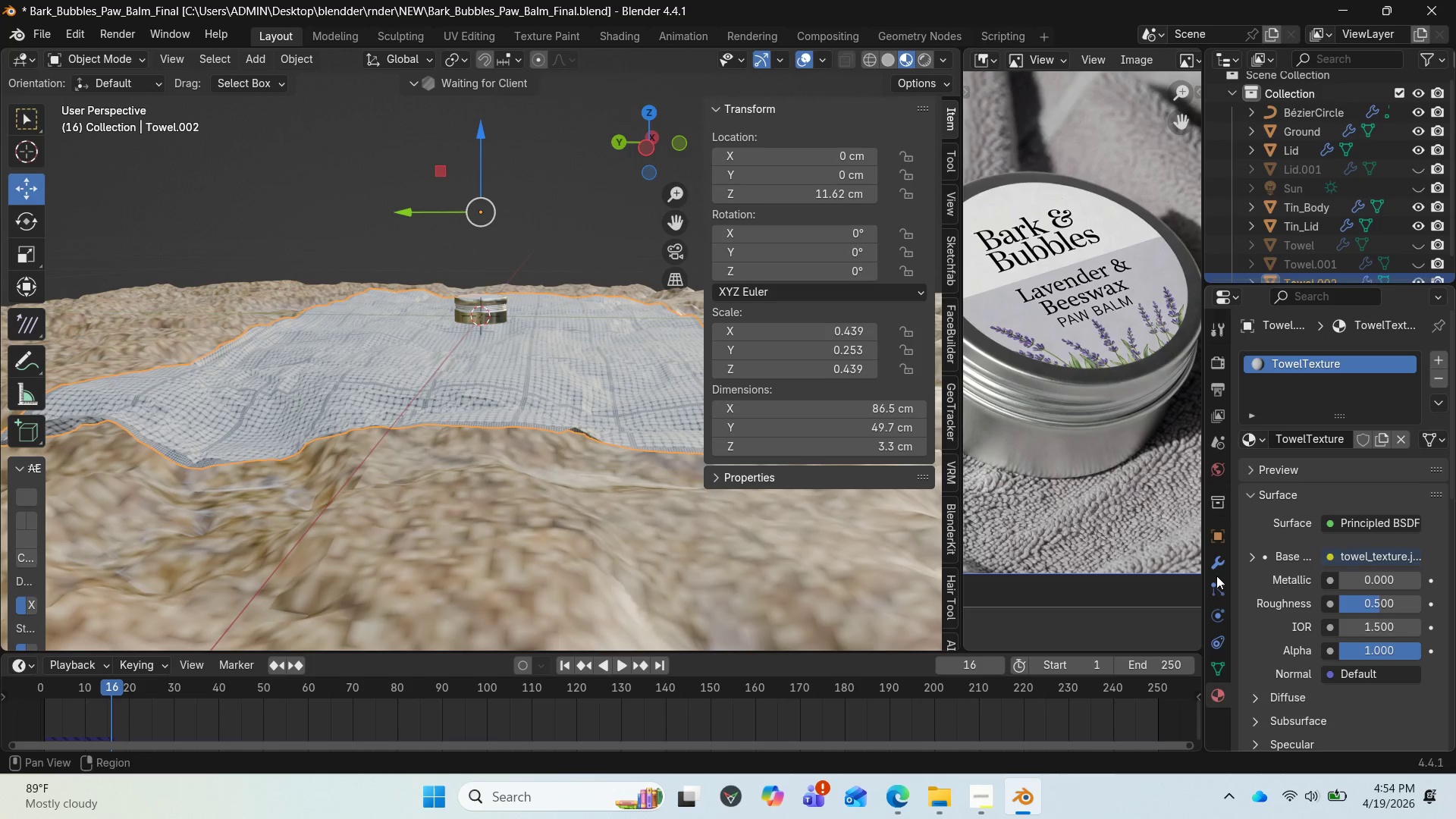 
left_click([1216, 575])
 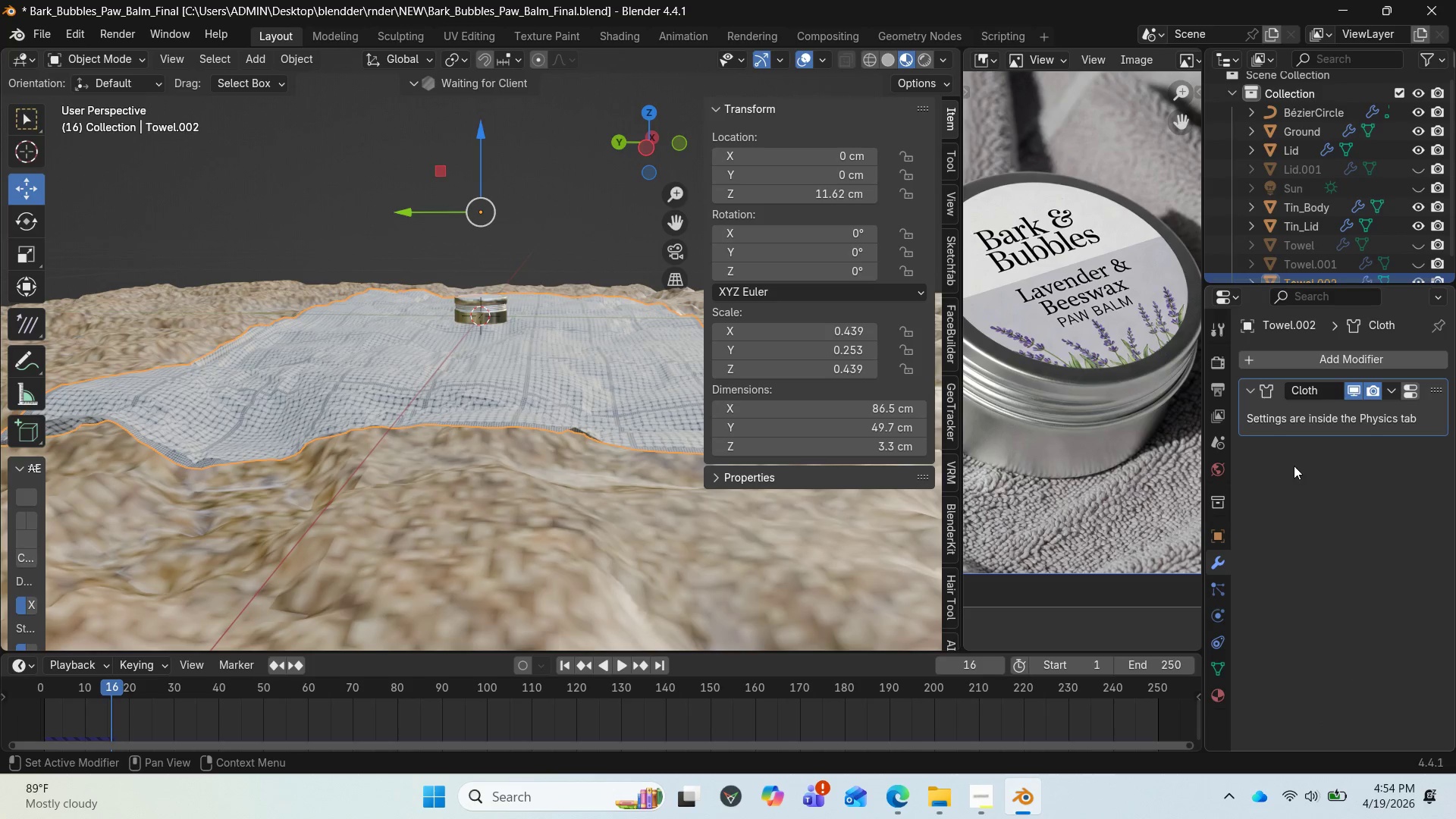 
left_click([1350, 359])
 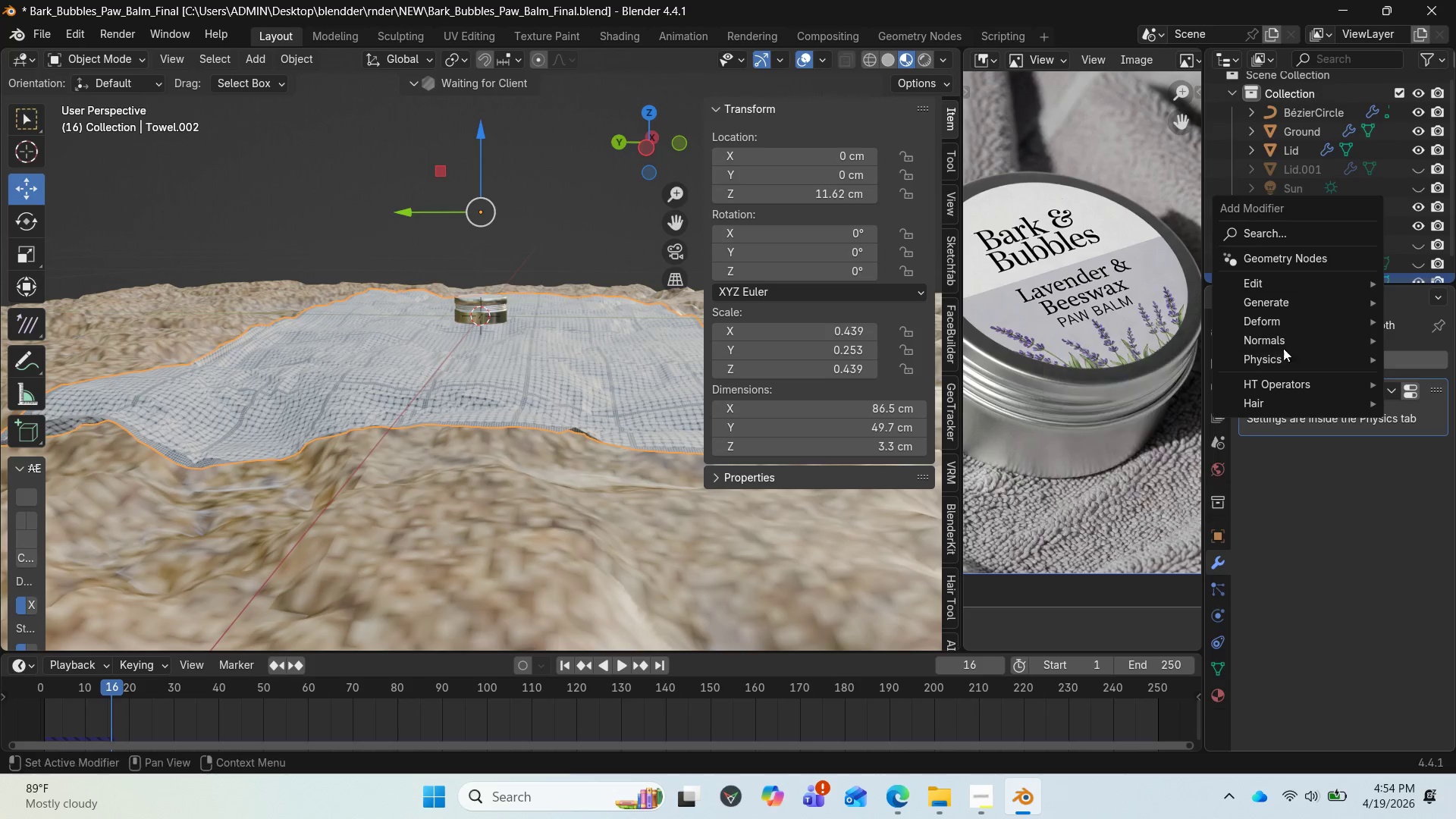 
mouse_move([1244, 306])
 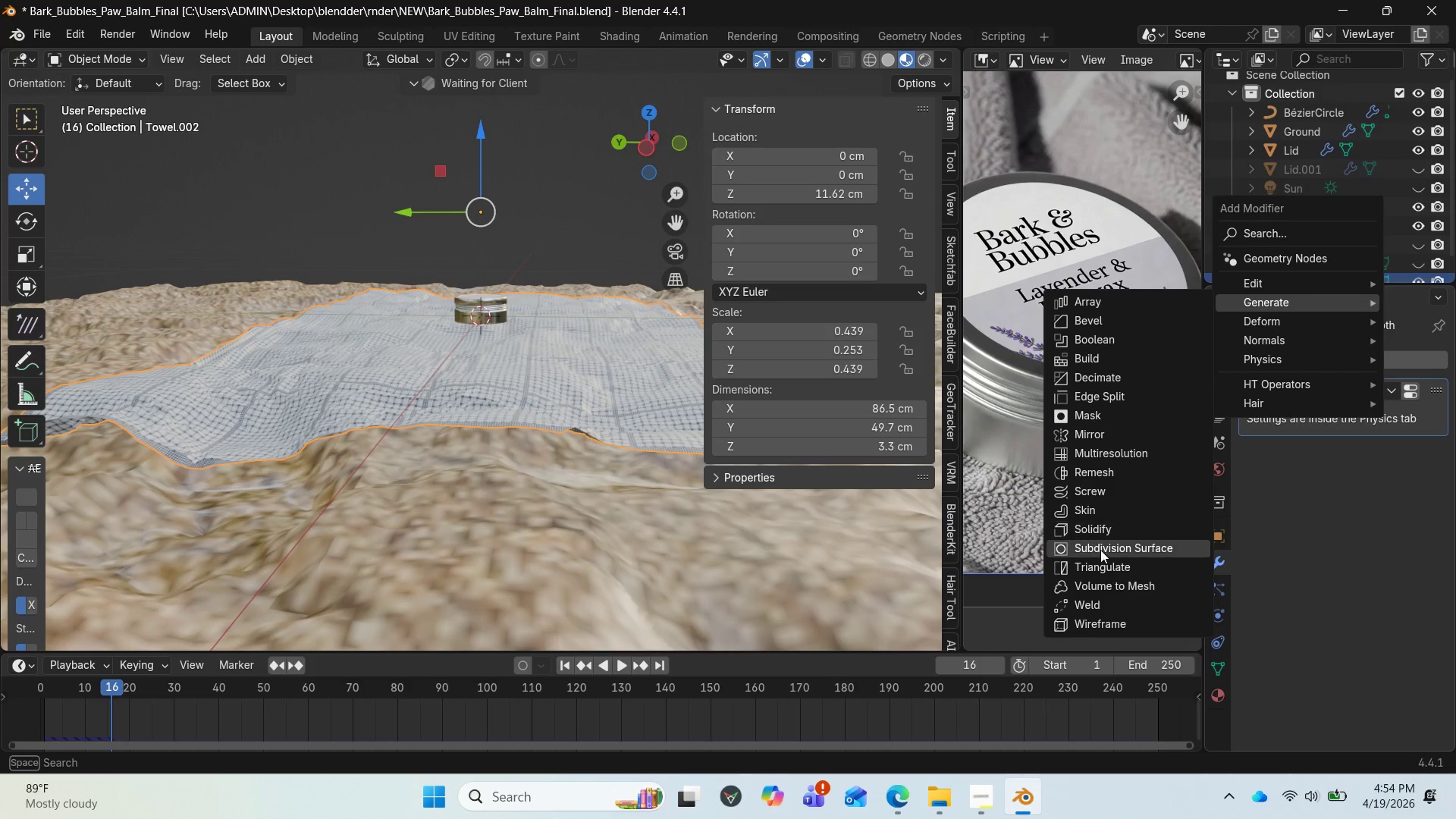 
left_click([1100, 548])
 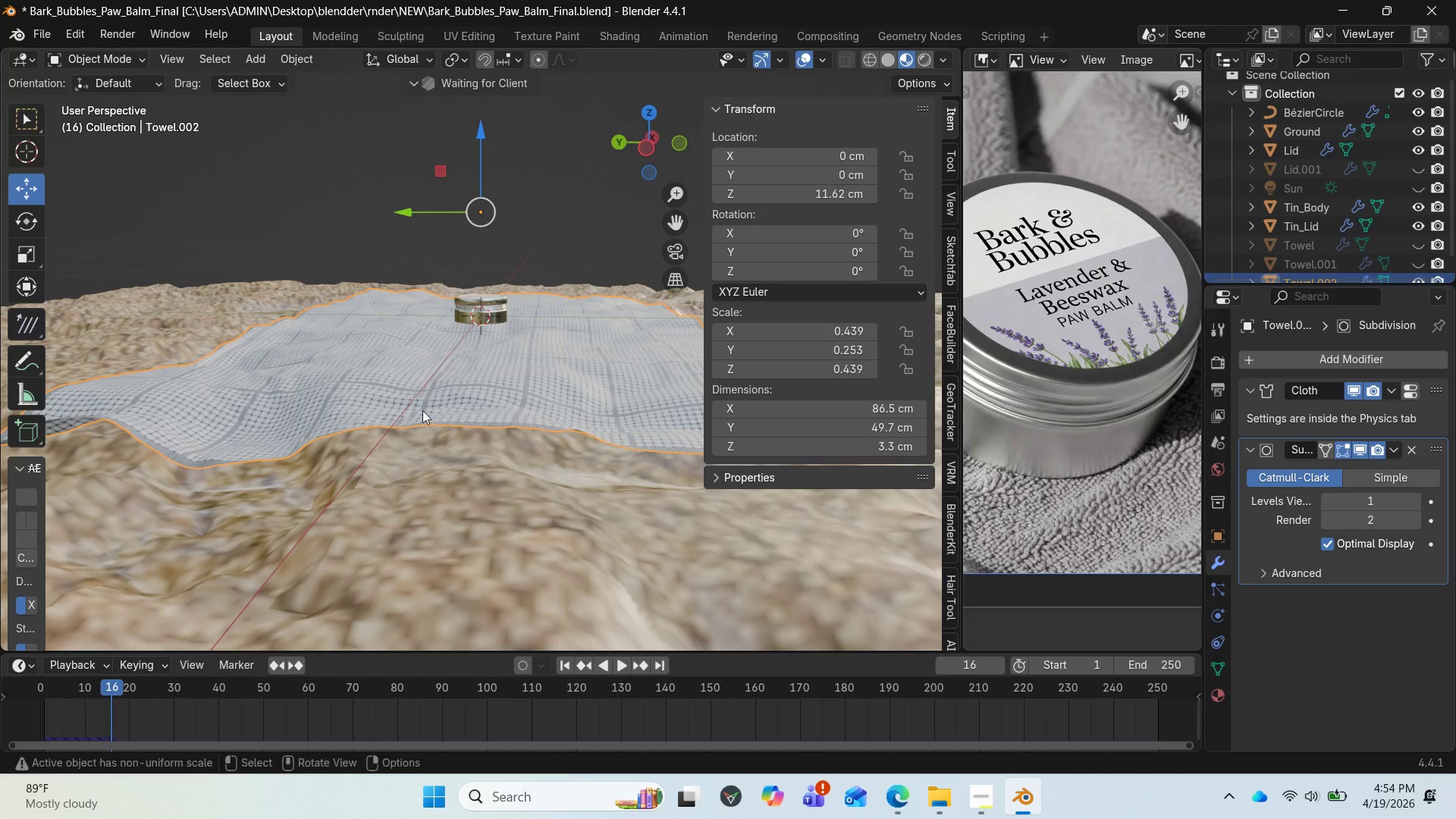 
scroll: coordinate [407, 381], scroll_direction: up, amount: 4.0
 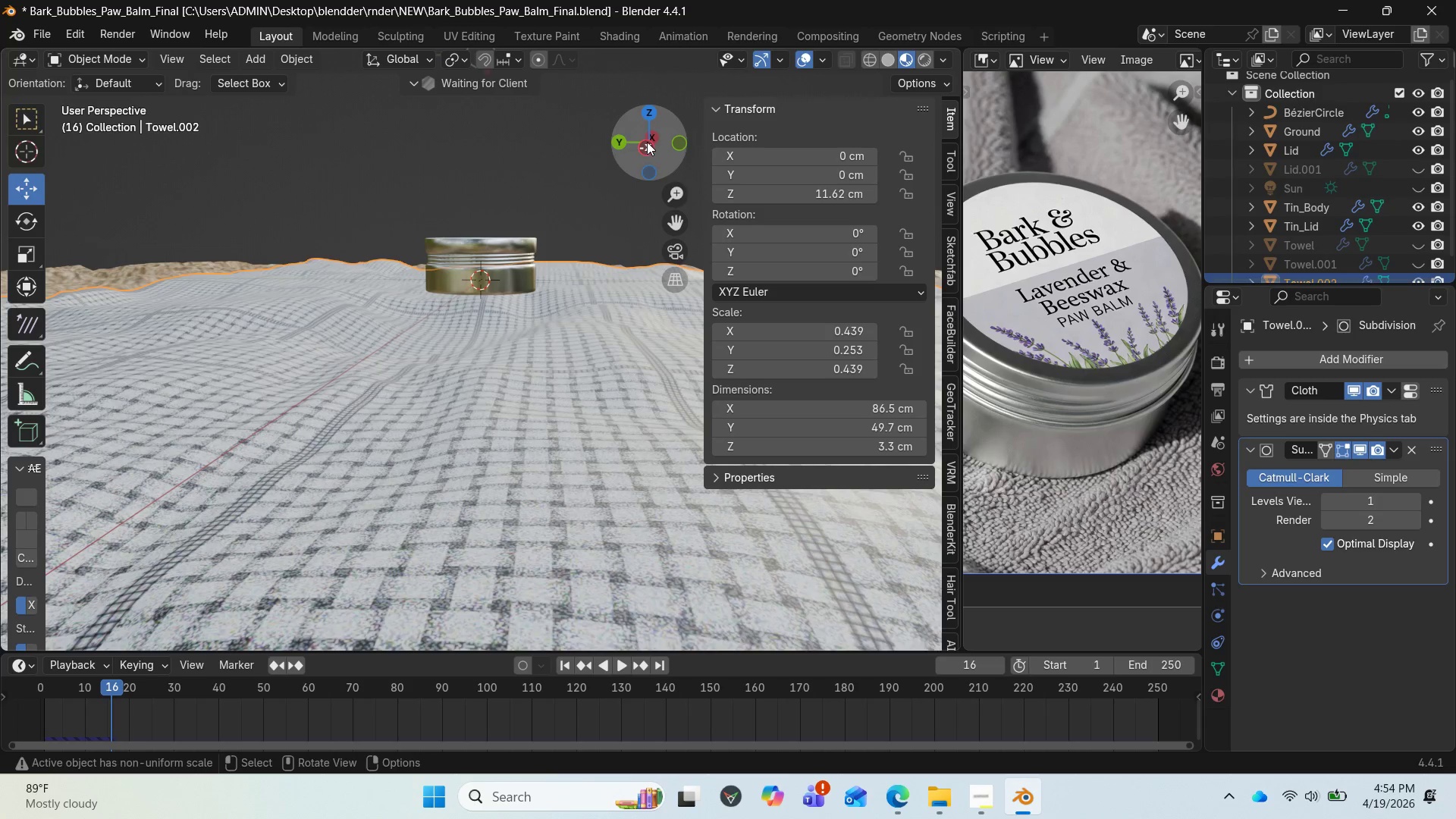 
left_click_drag(start_coordinate=[651, 140], to_coordinate=[670, 130])
 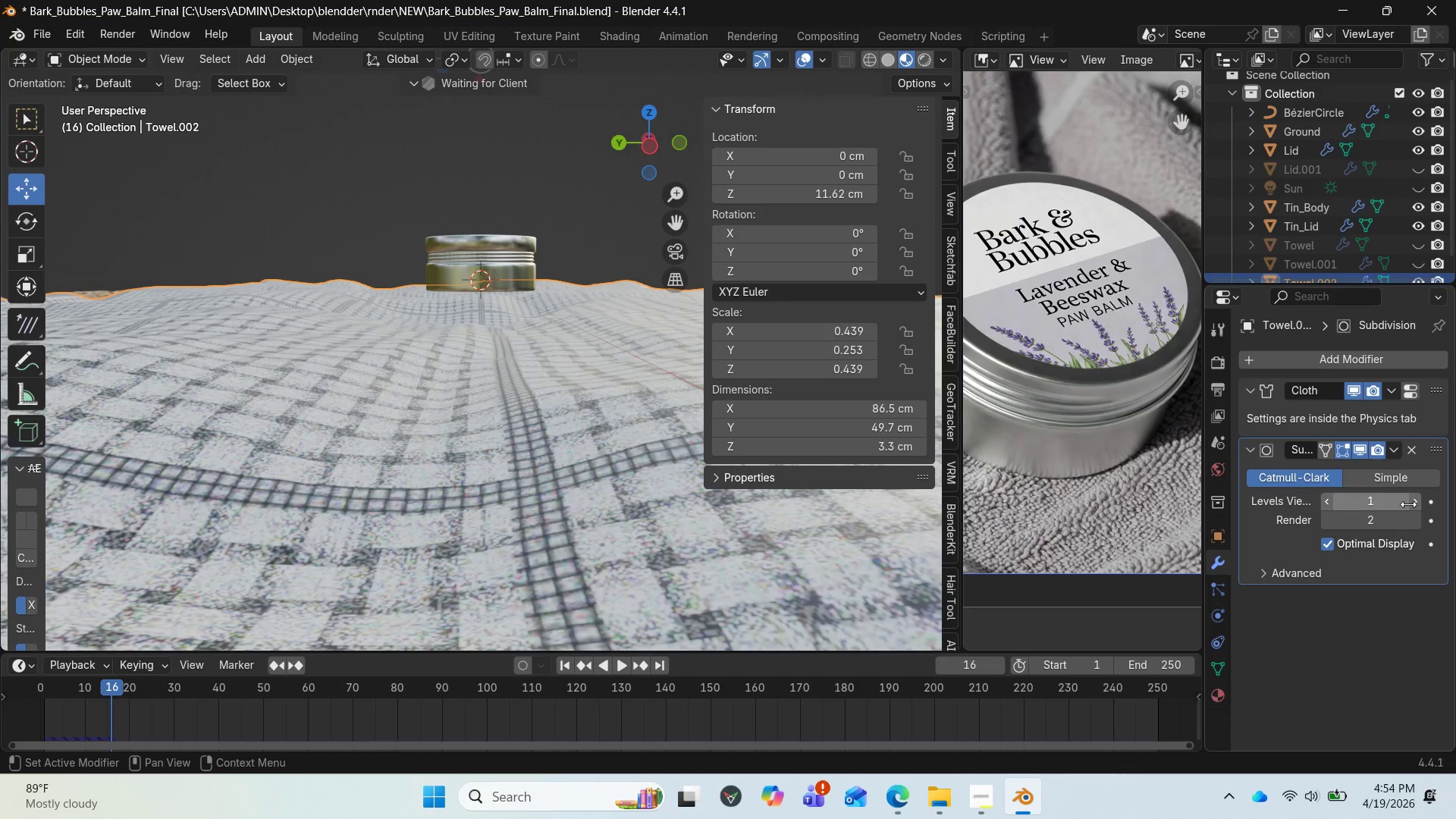 
left_click_drag(start_coordinate=[1414, 506], to_coordinate=[249, 506])
 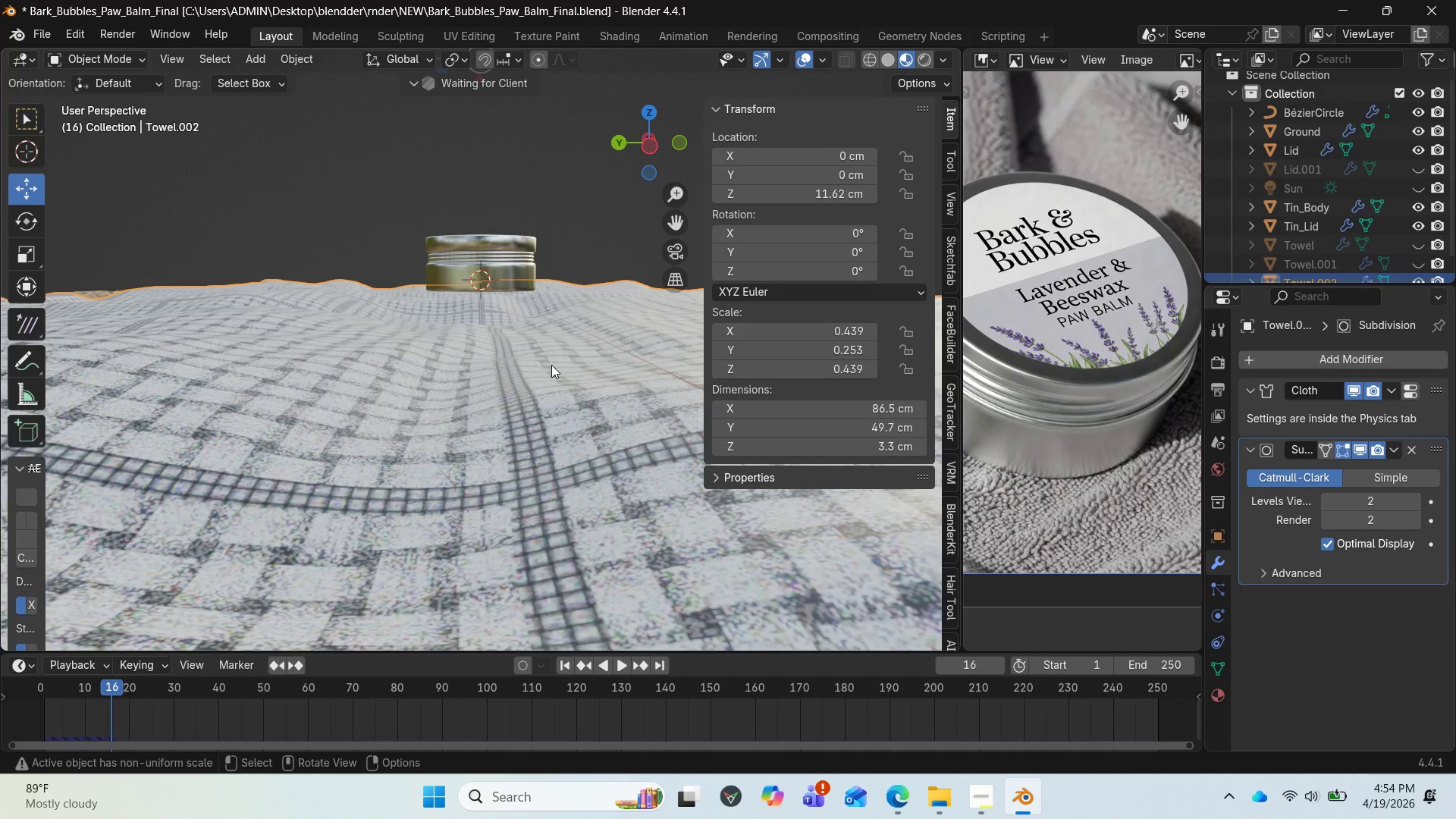 
scroll: coordinate [573, 335], scroll_direction: down, amount: 1.0
 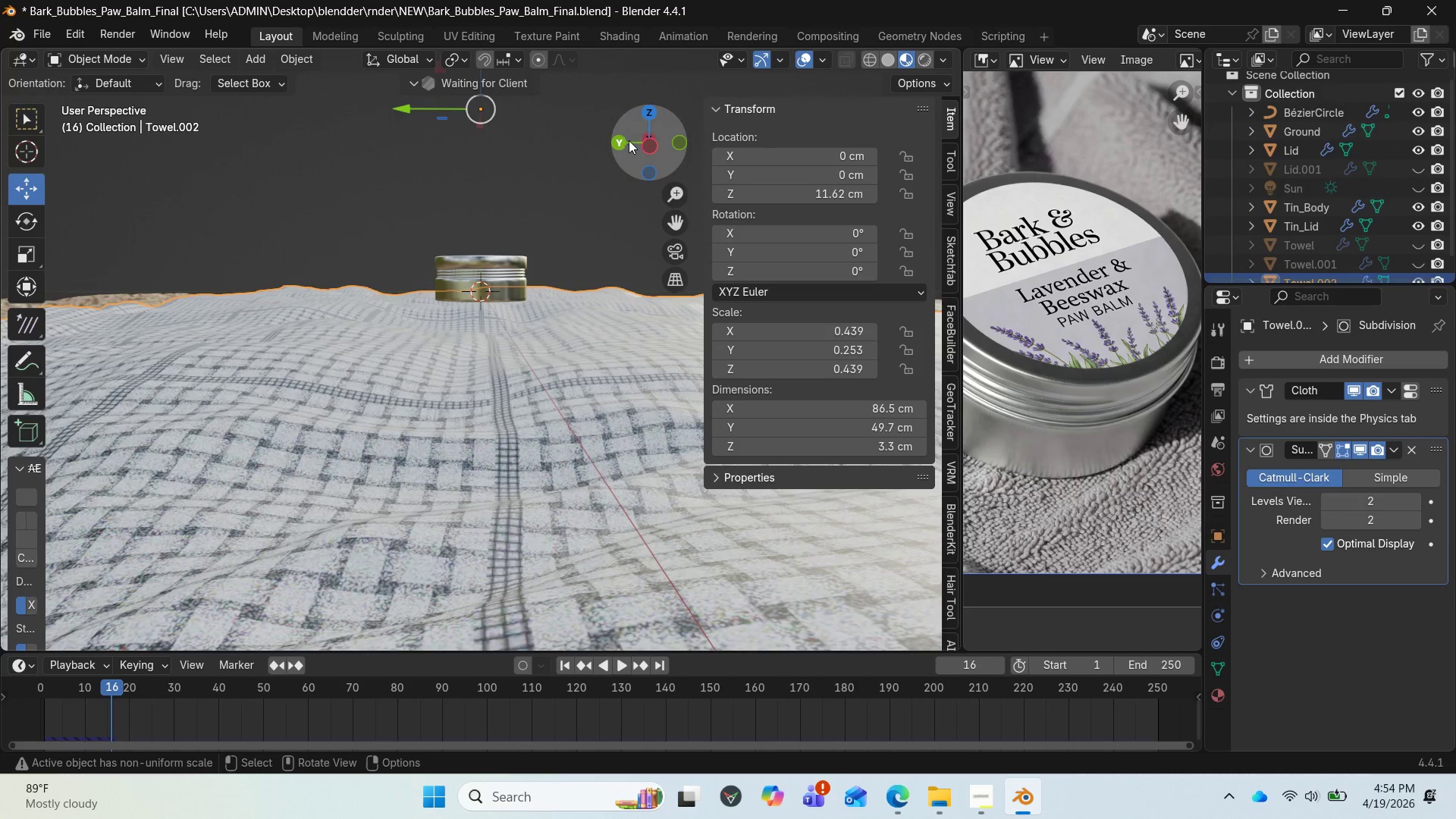 
left_click_drag(start_coordinate=[632, 139], to_coordinate=[613, 177])
 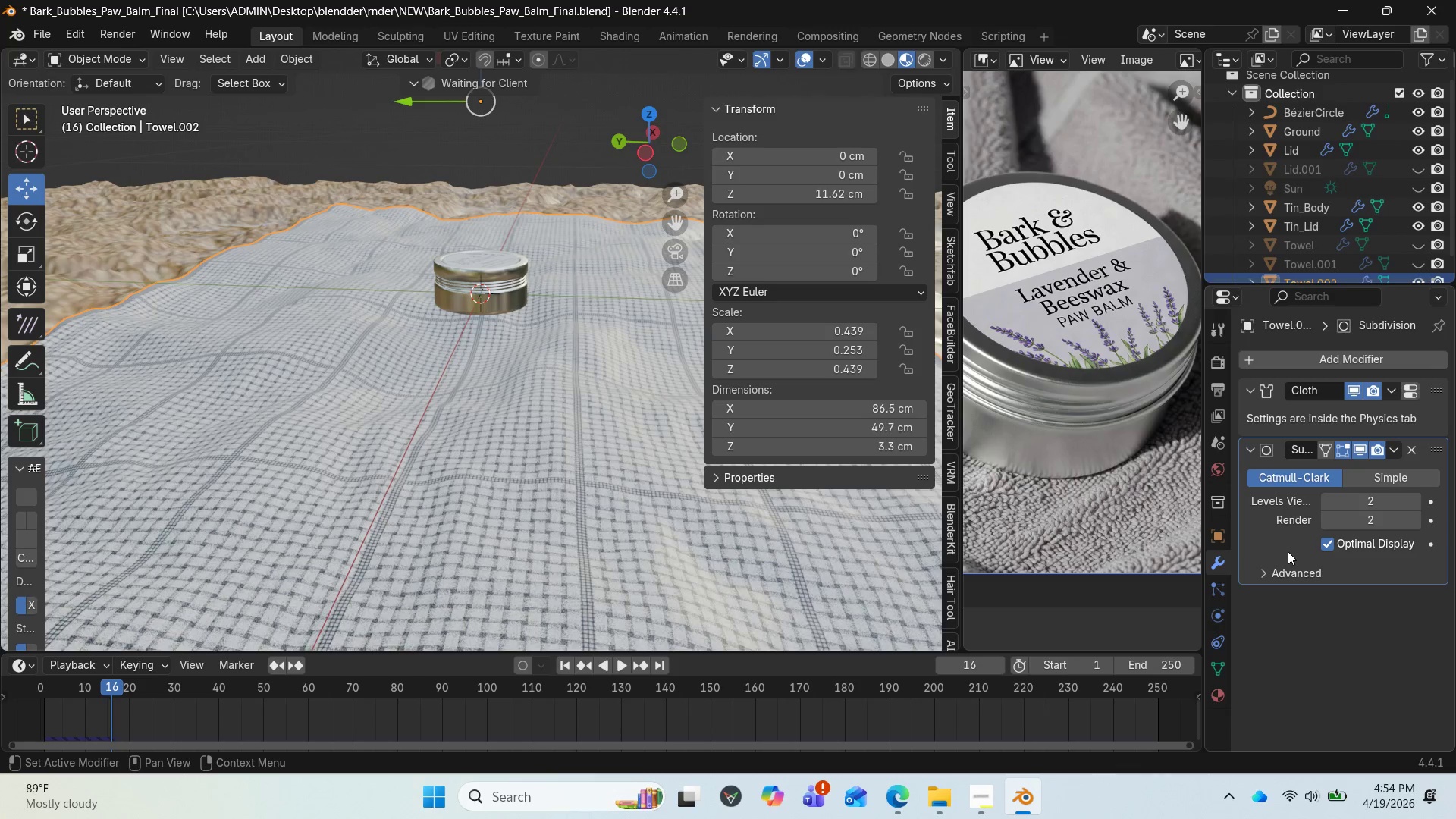 
wait(12.38)
 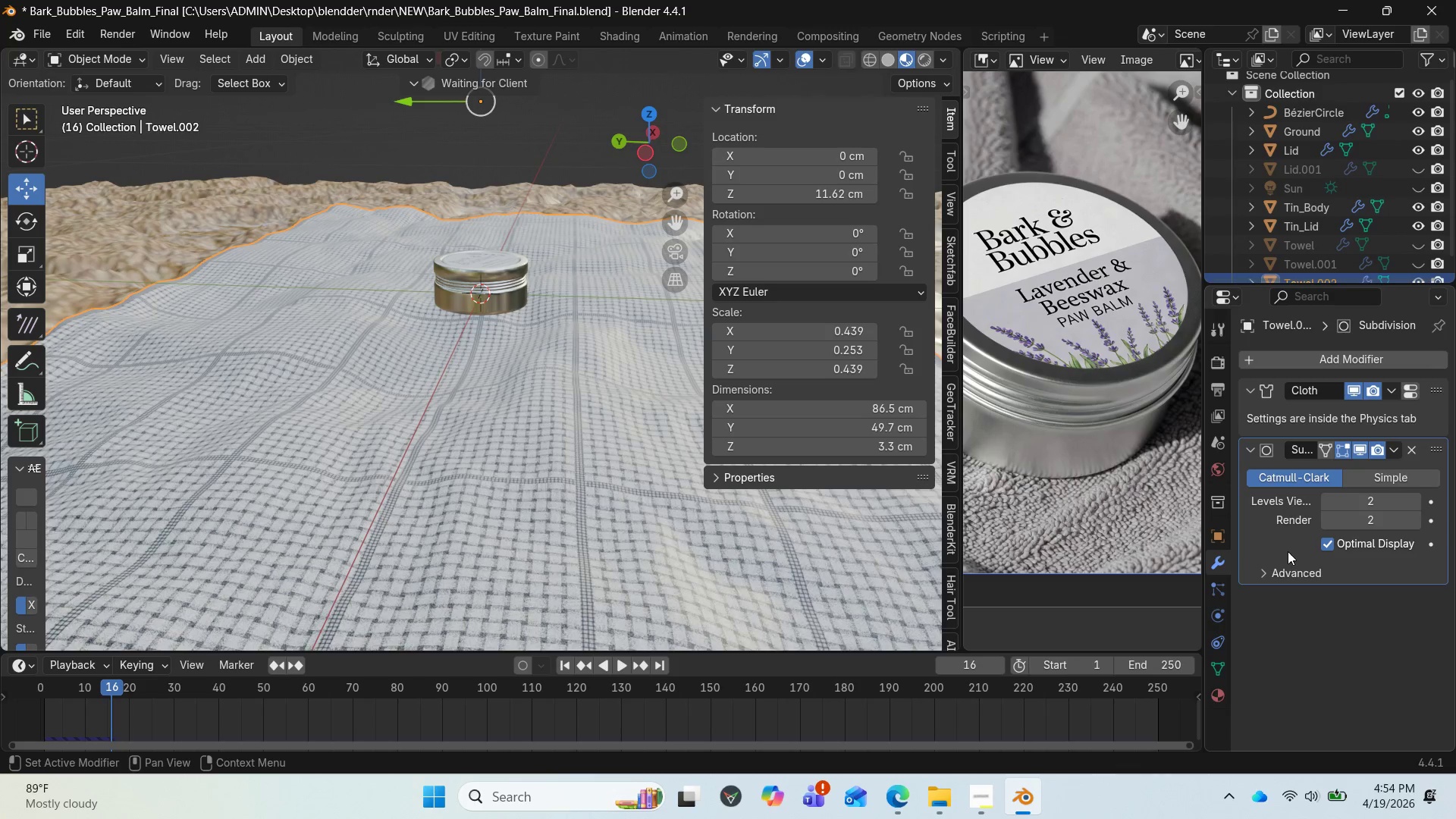 
left_click([1265, 569])
 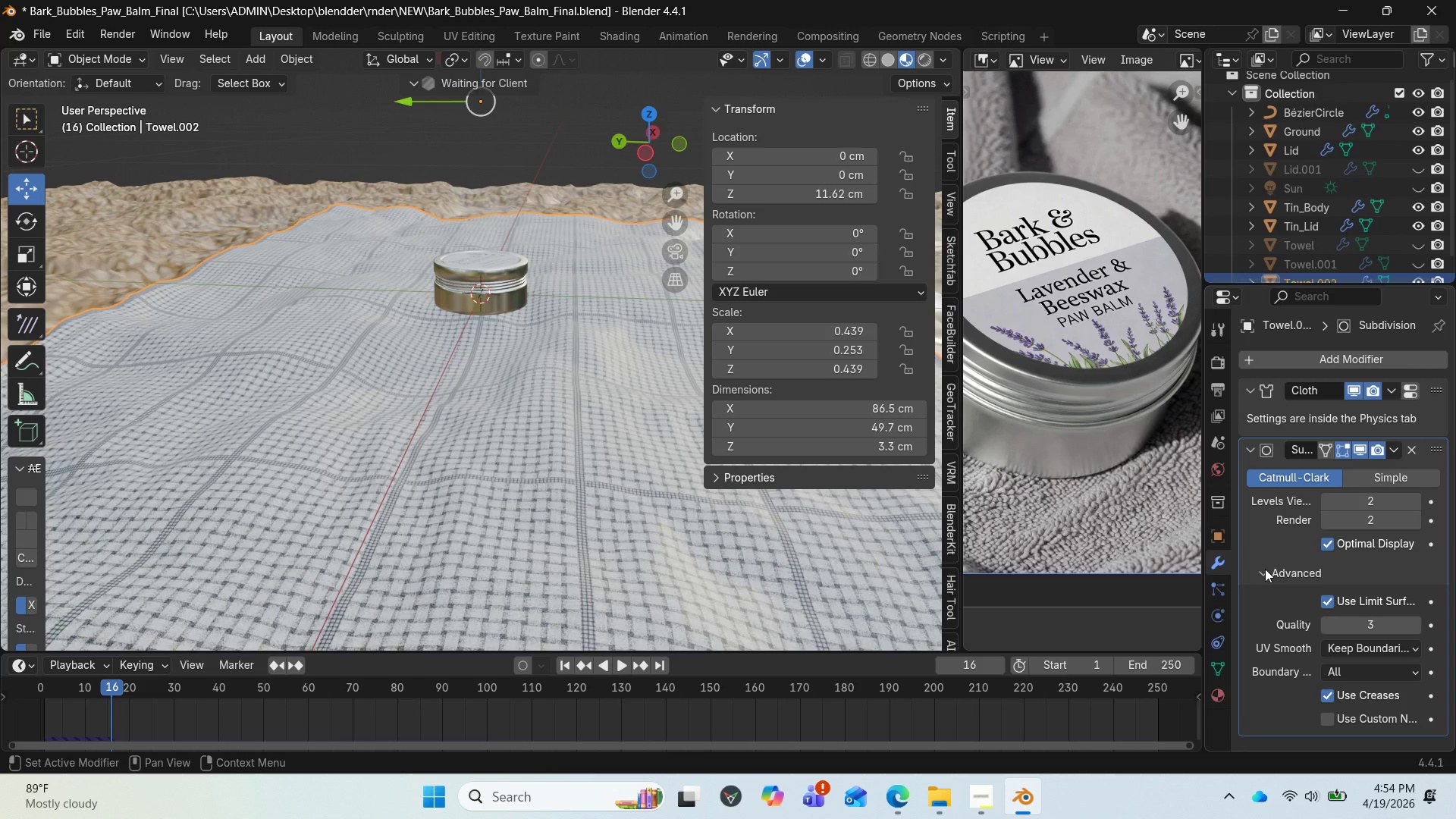 
left_click([1265, 569])
 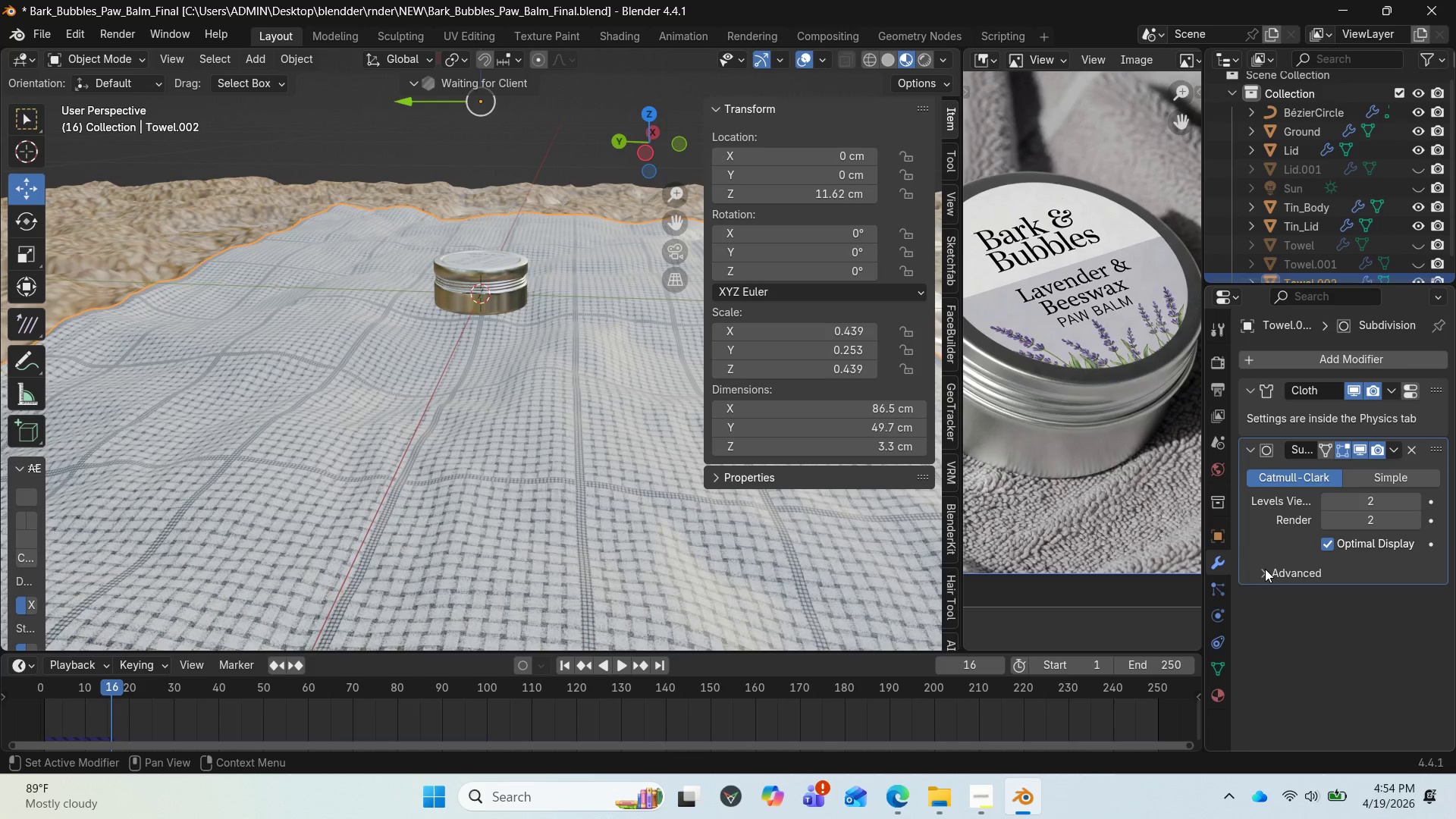 
mouse_move([1225, 566])
 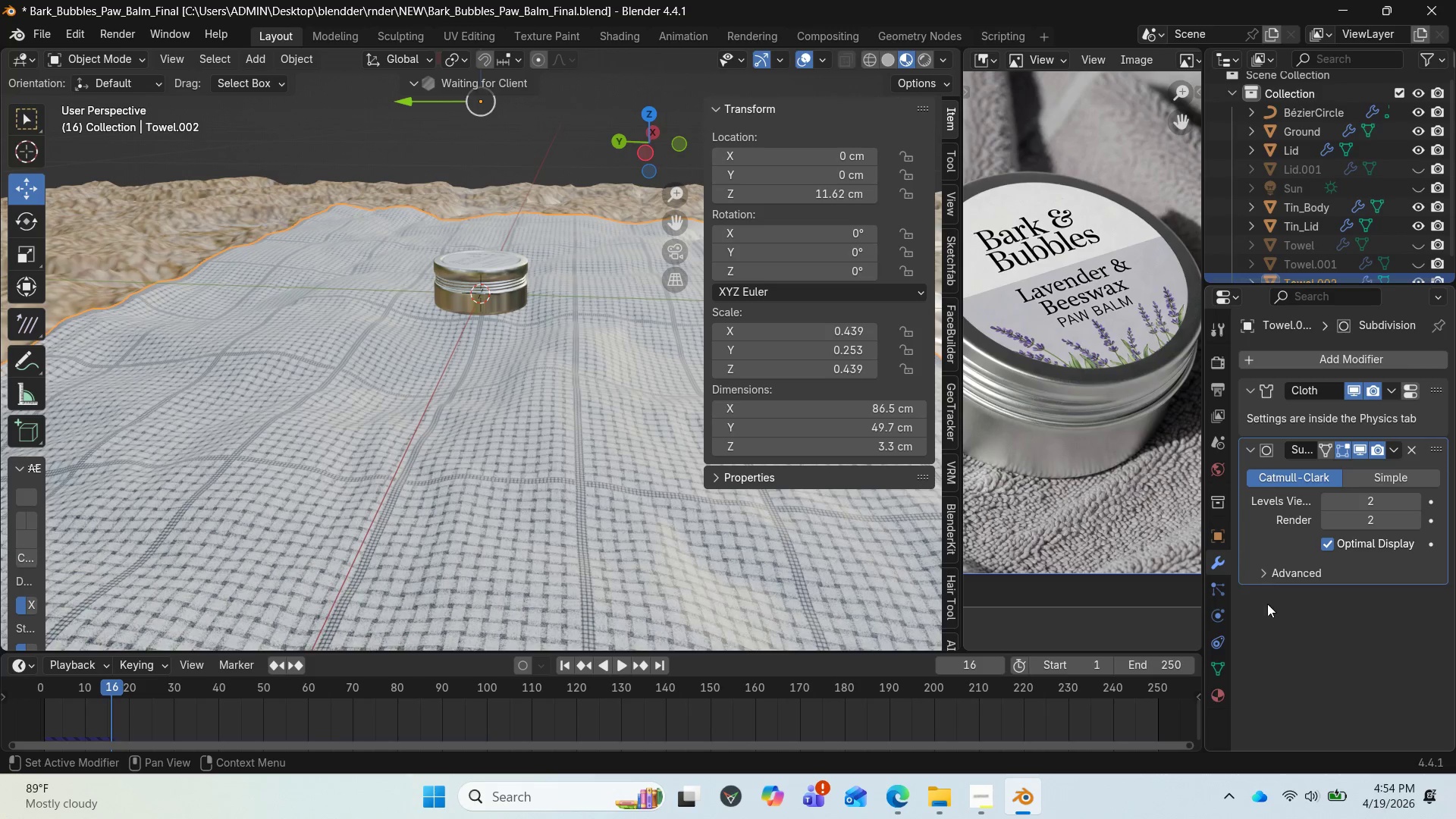 
right_click([1270, 622])
 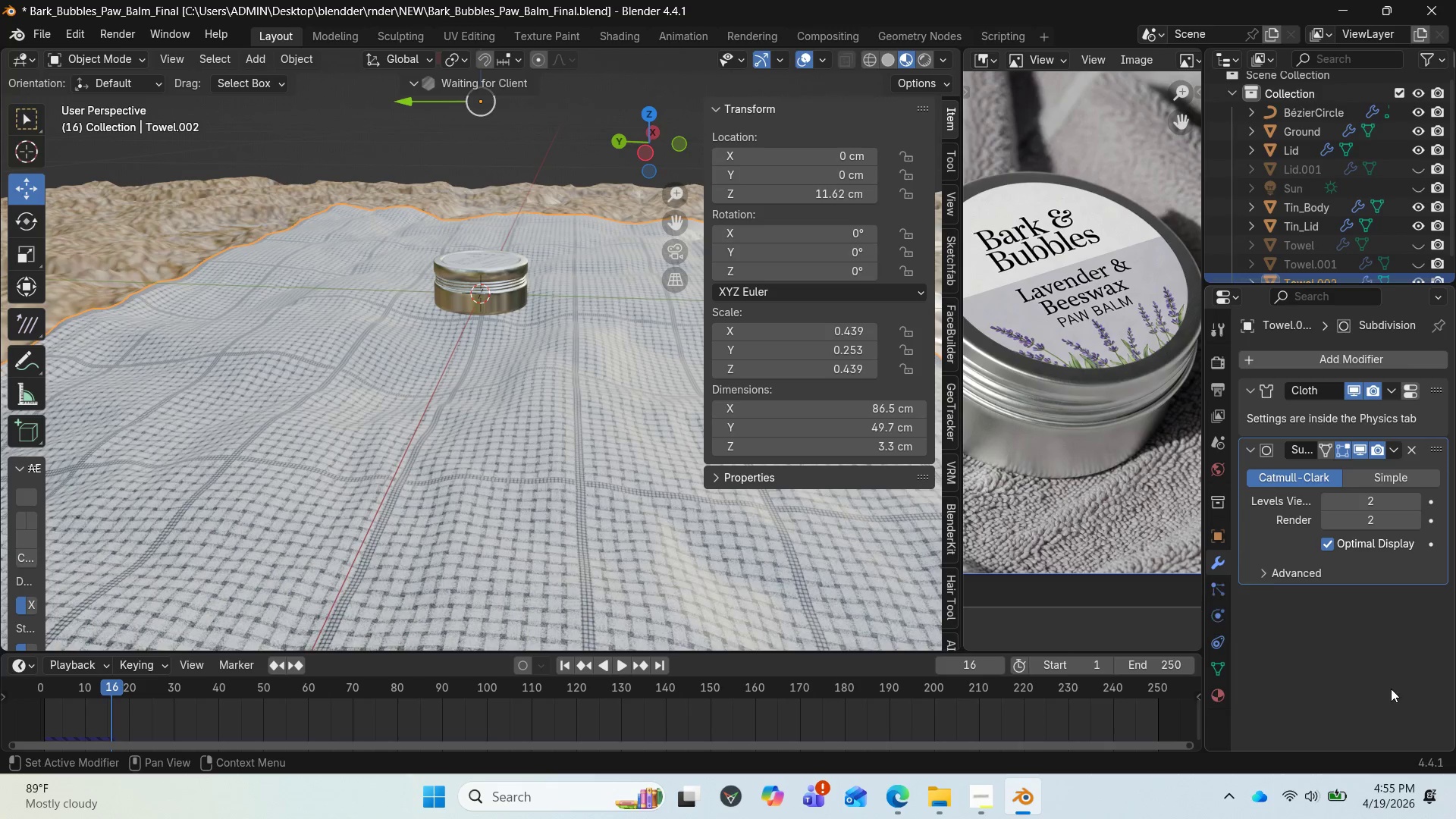 
left_click([1391, 689])
 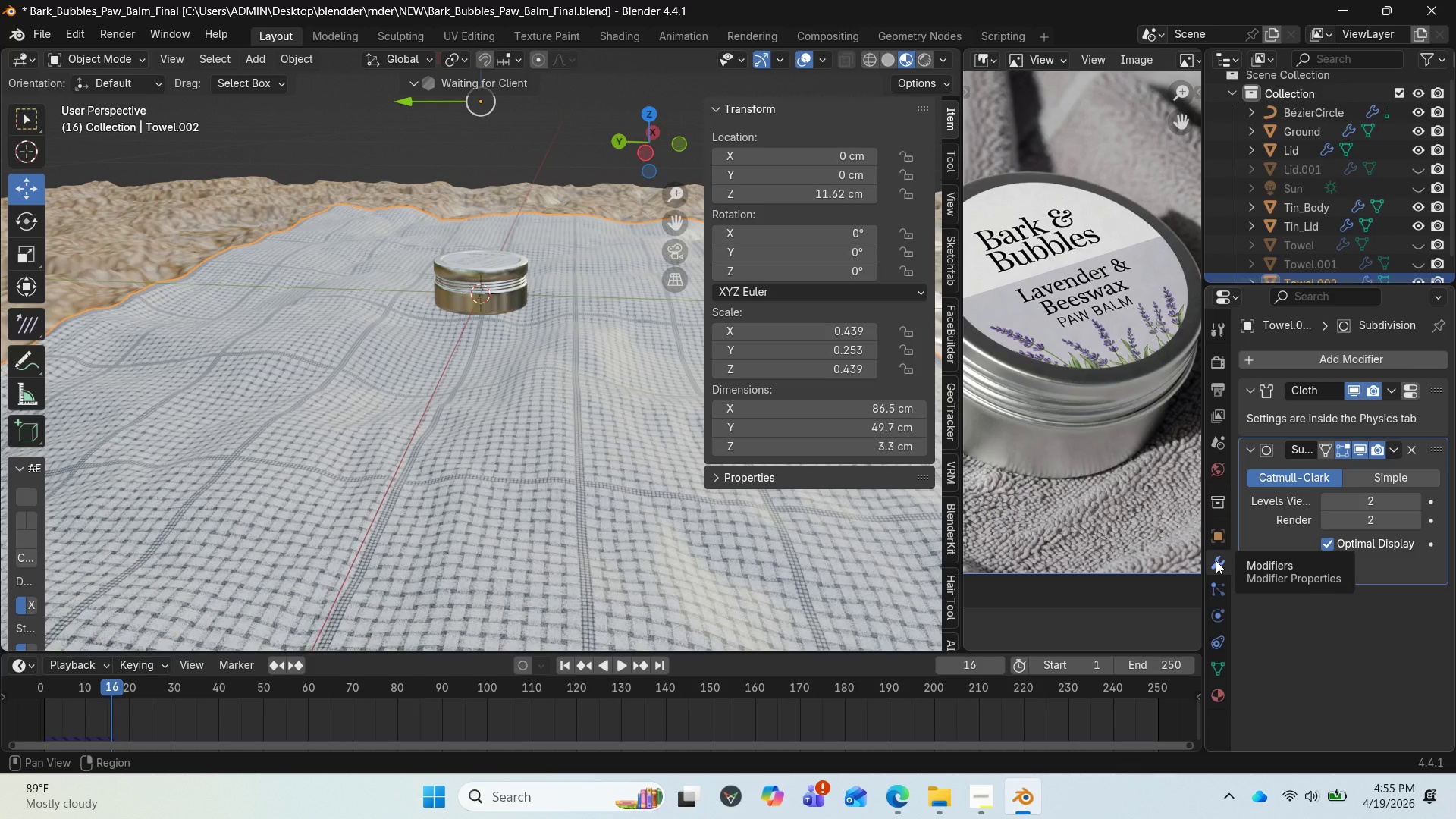 
wait(5.12)
 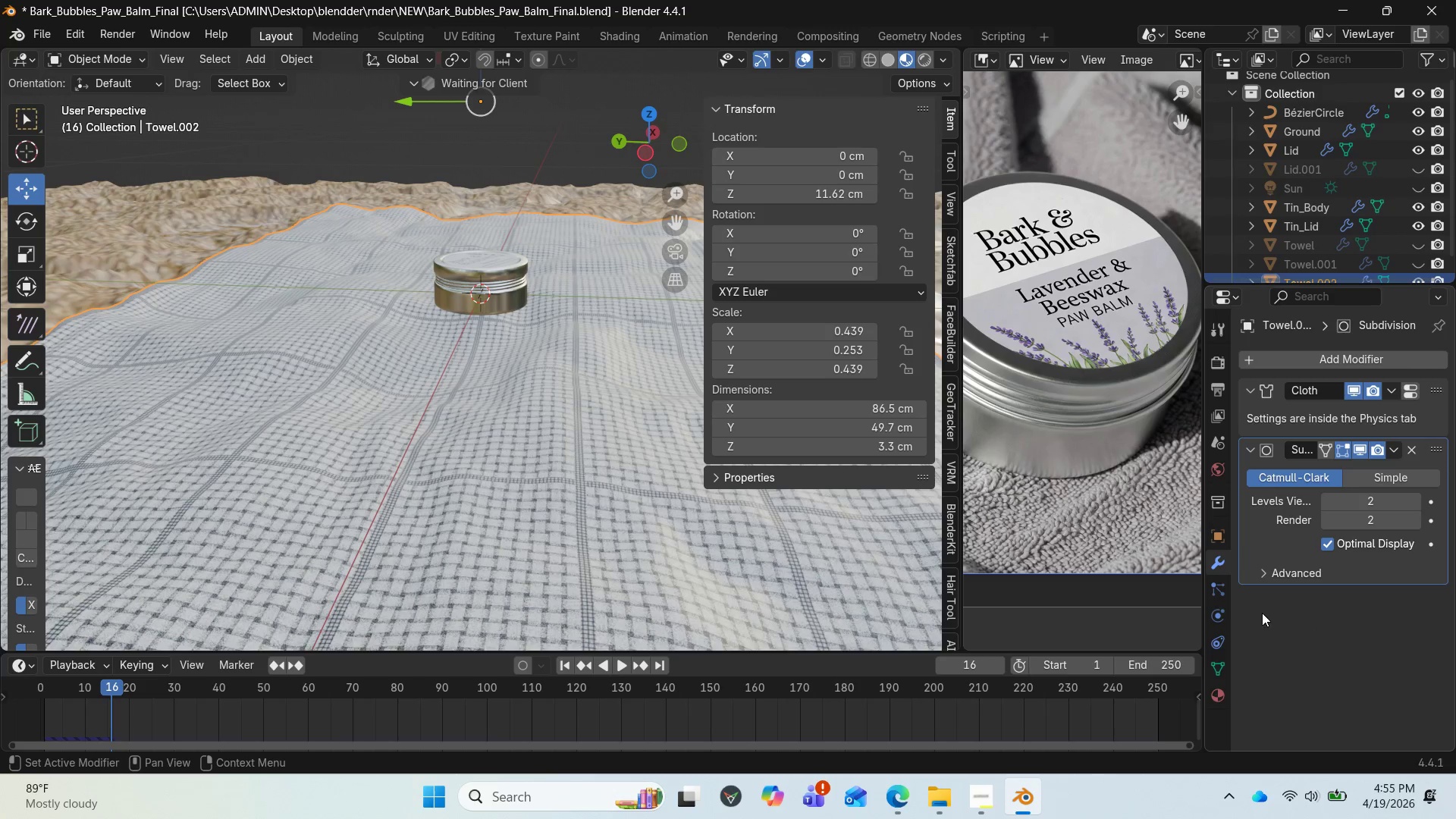 
left_click([1216, 560])
 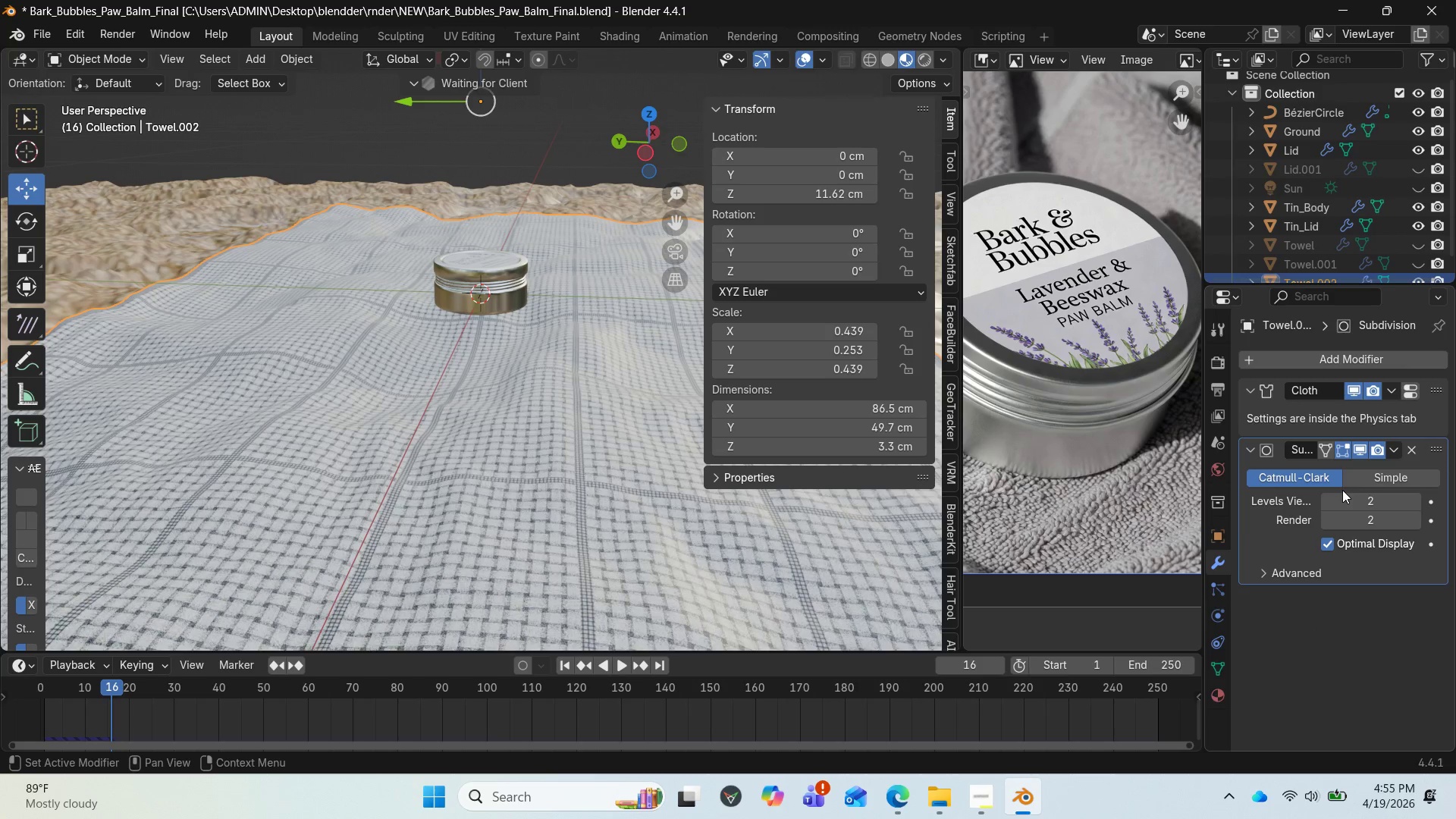 
left_click_drag(start_coordinate=[646, 149], to_coordinate=[682, 125])
 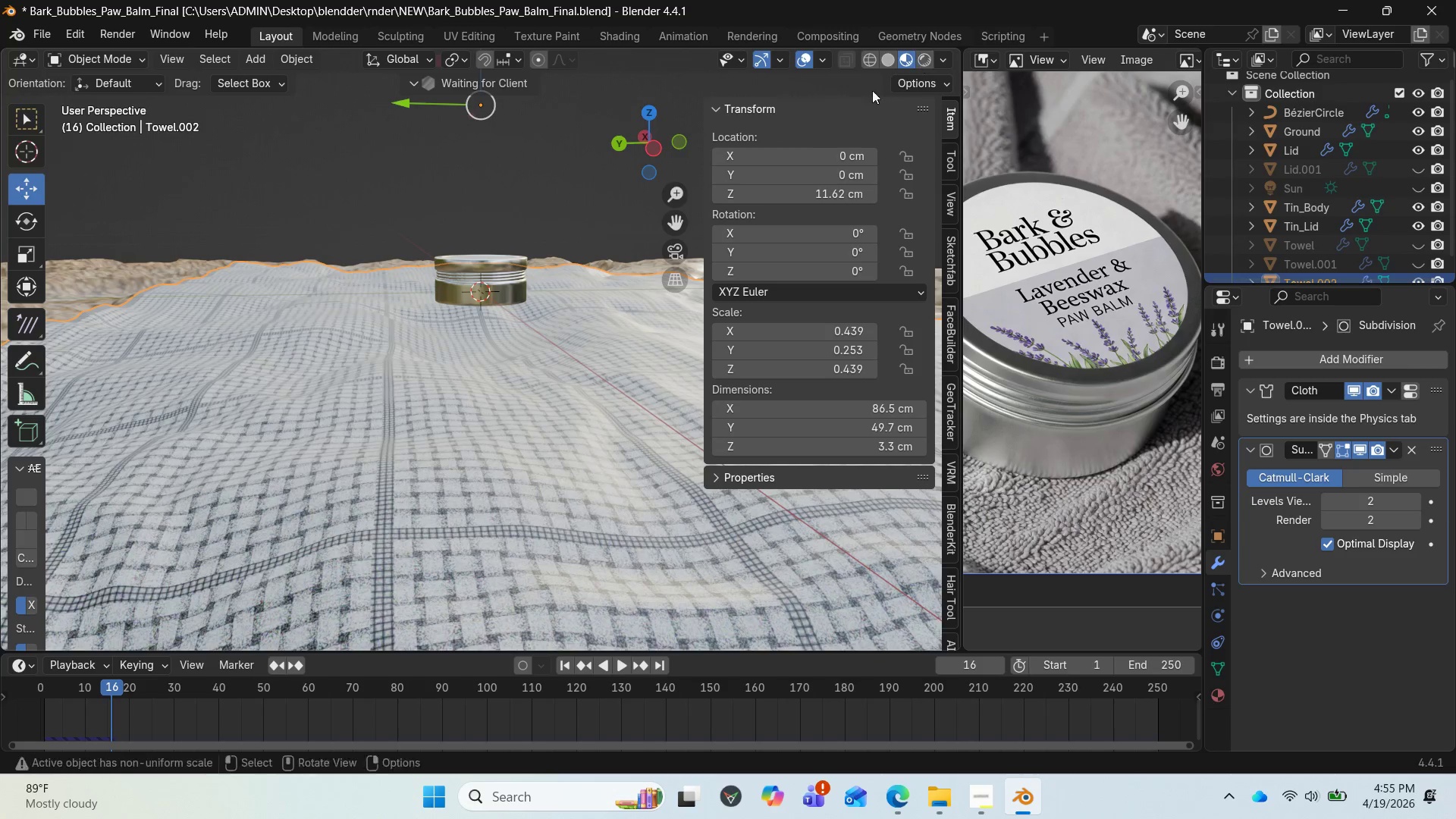 
key(Numpad0)
 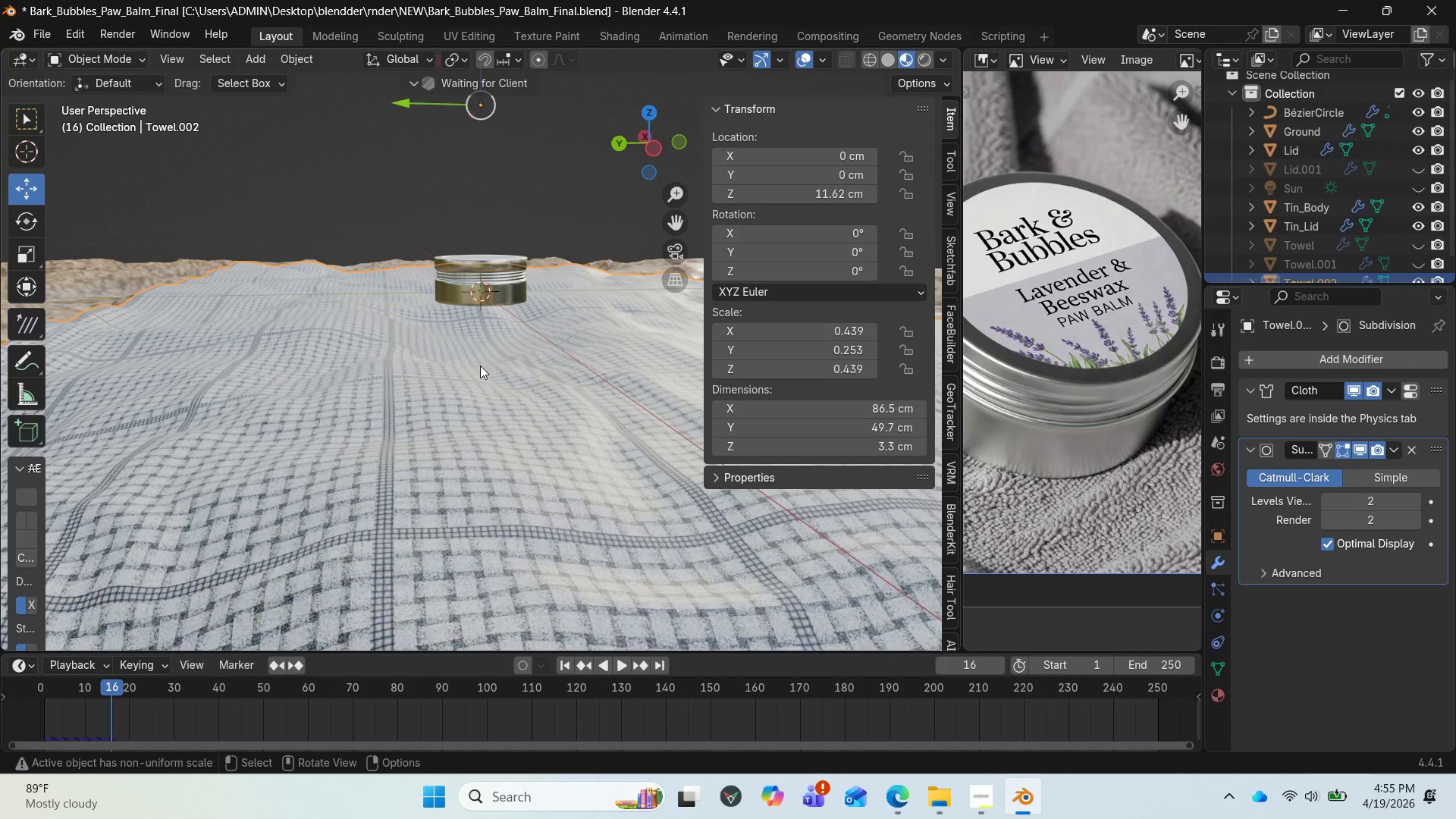 
key(Numpad0)
 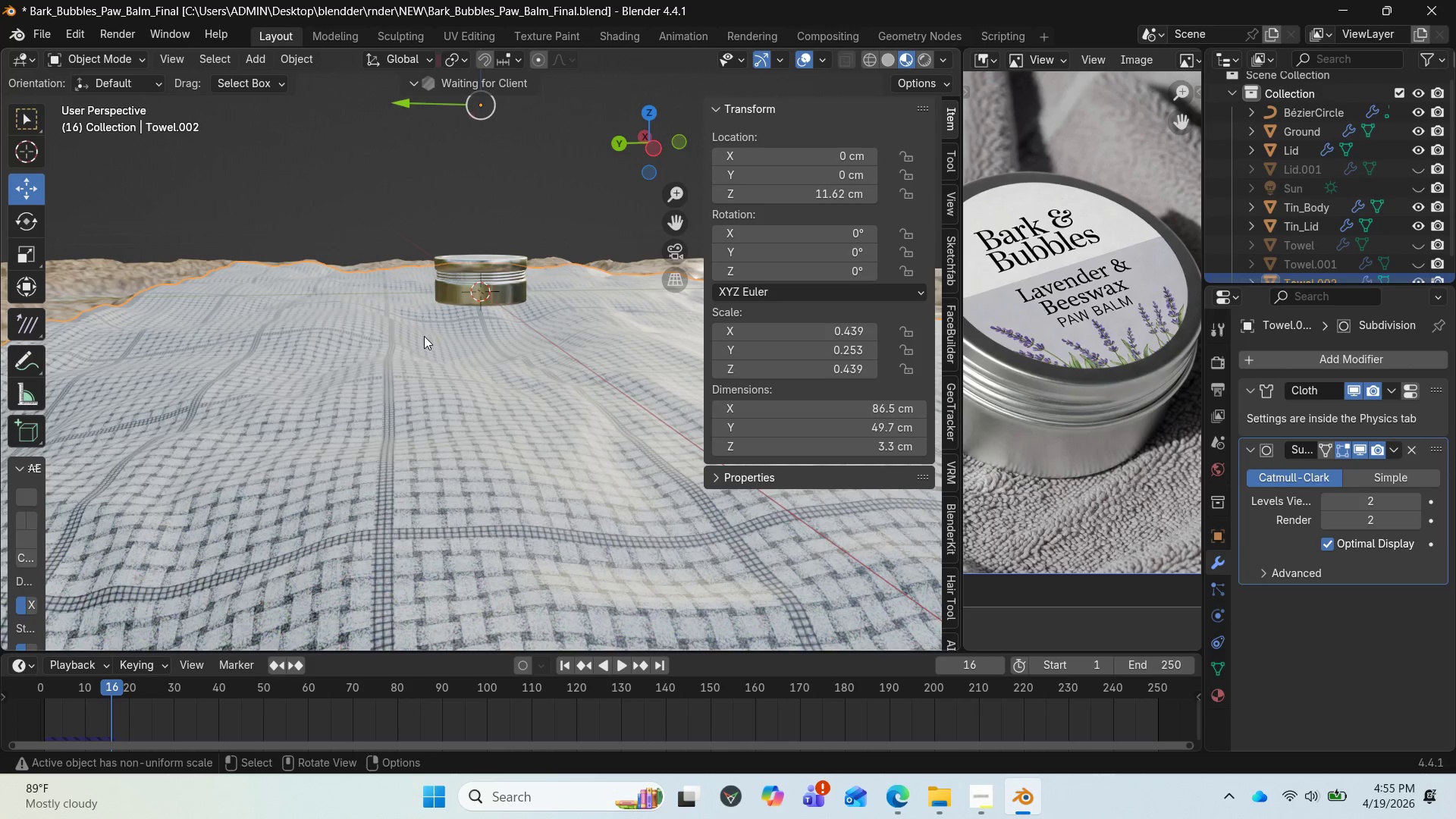 
key(N)
 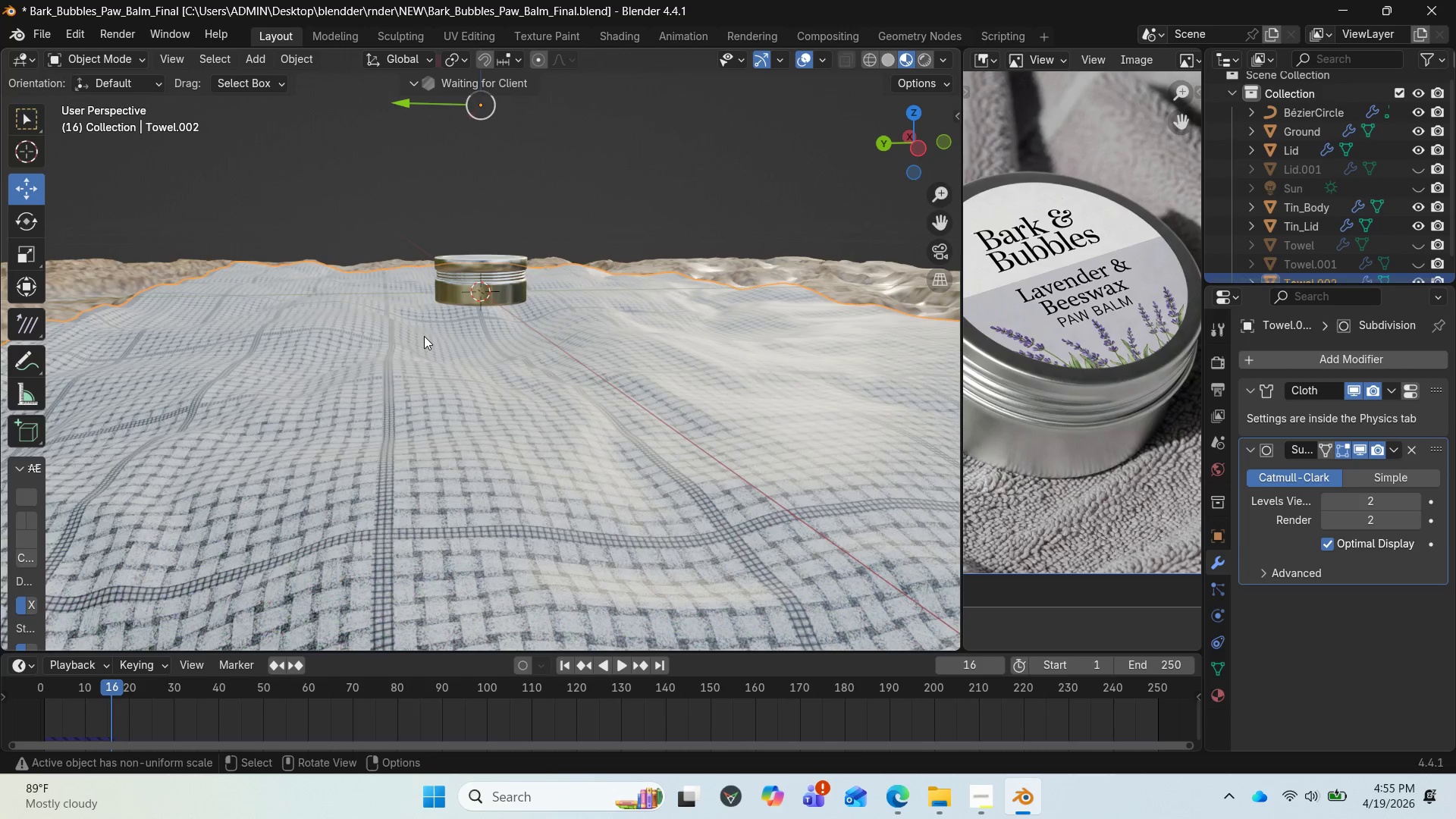 
scroll: coordinate [424, 336], scroll_direction: down, amount: 1.0
 